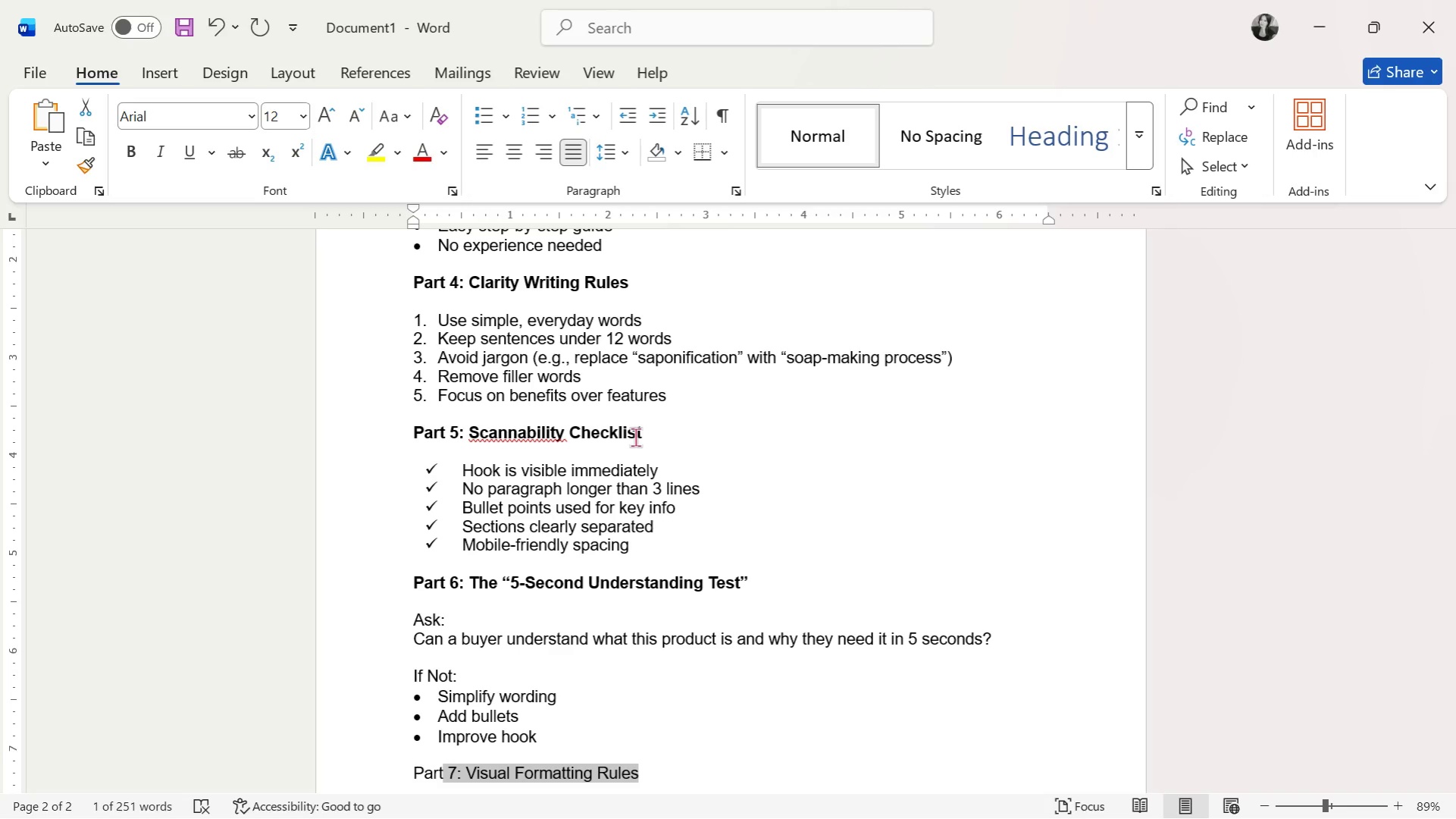 
key(Shift+ArrowLeft)
 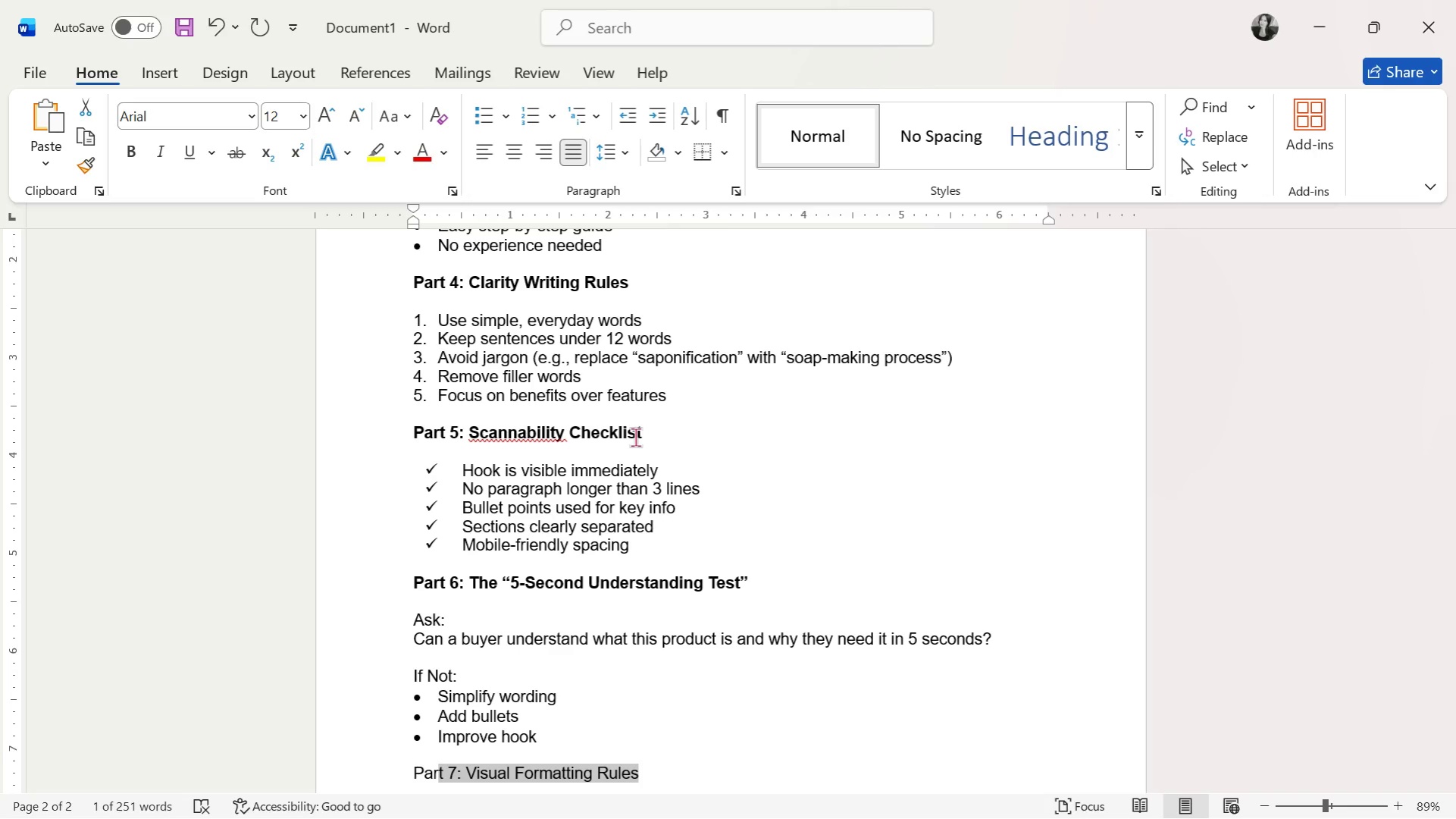 
key(Shift+ArrowLeft)
 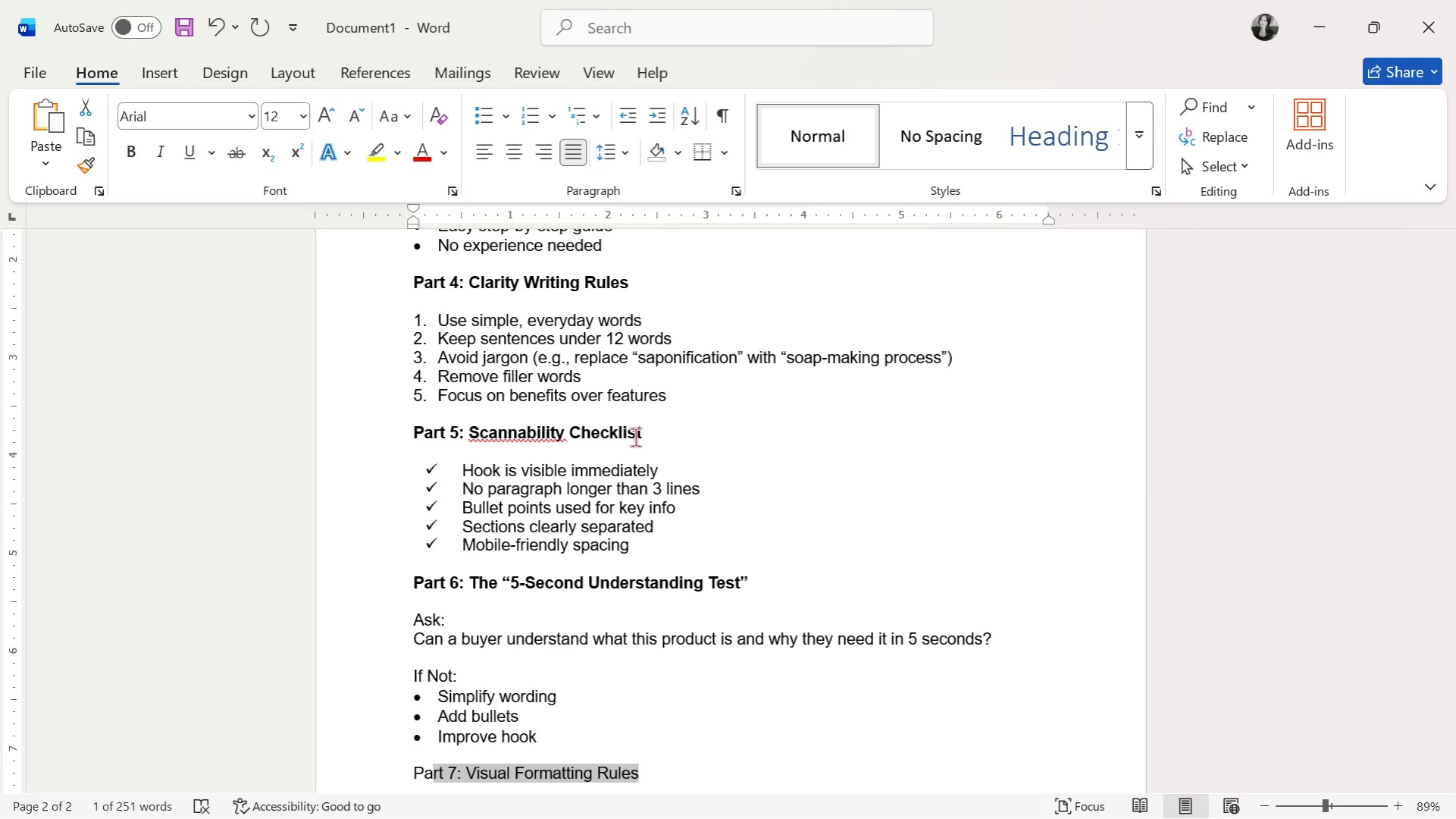 
key(Shift+ArrowLeft)
 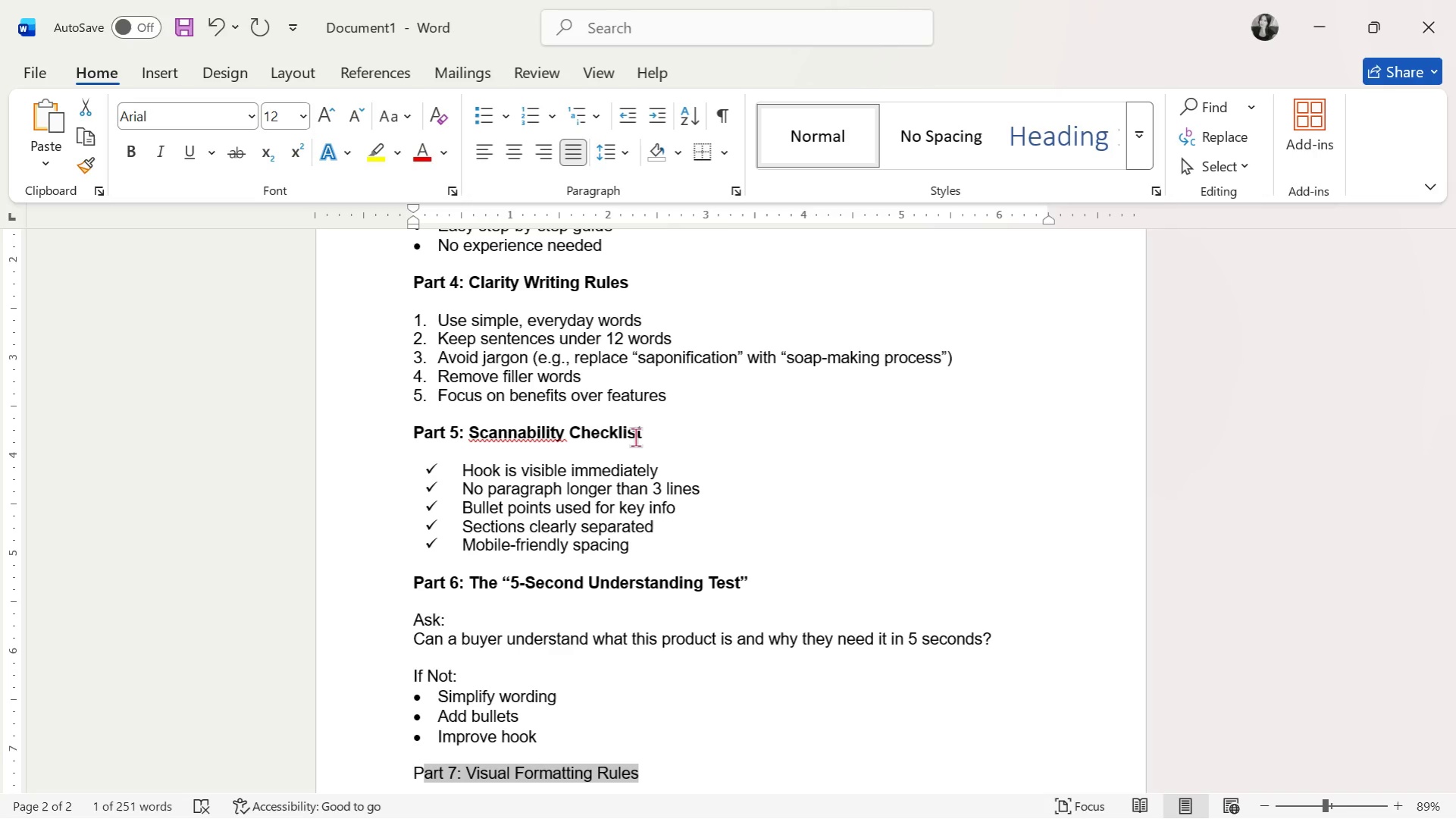 
key(Shift+ArrowLeft)
 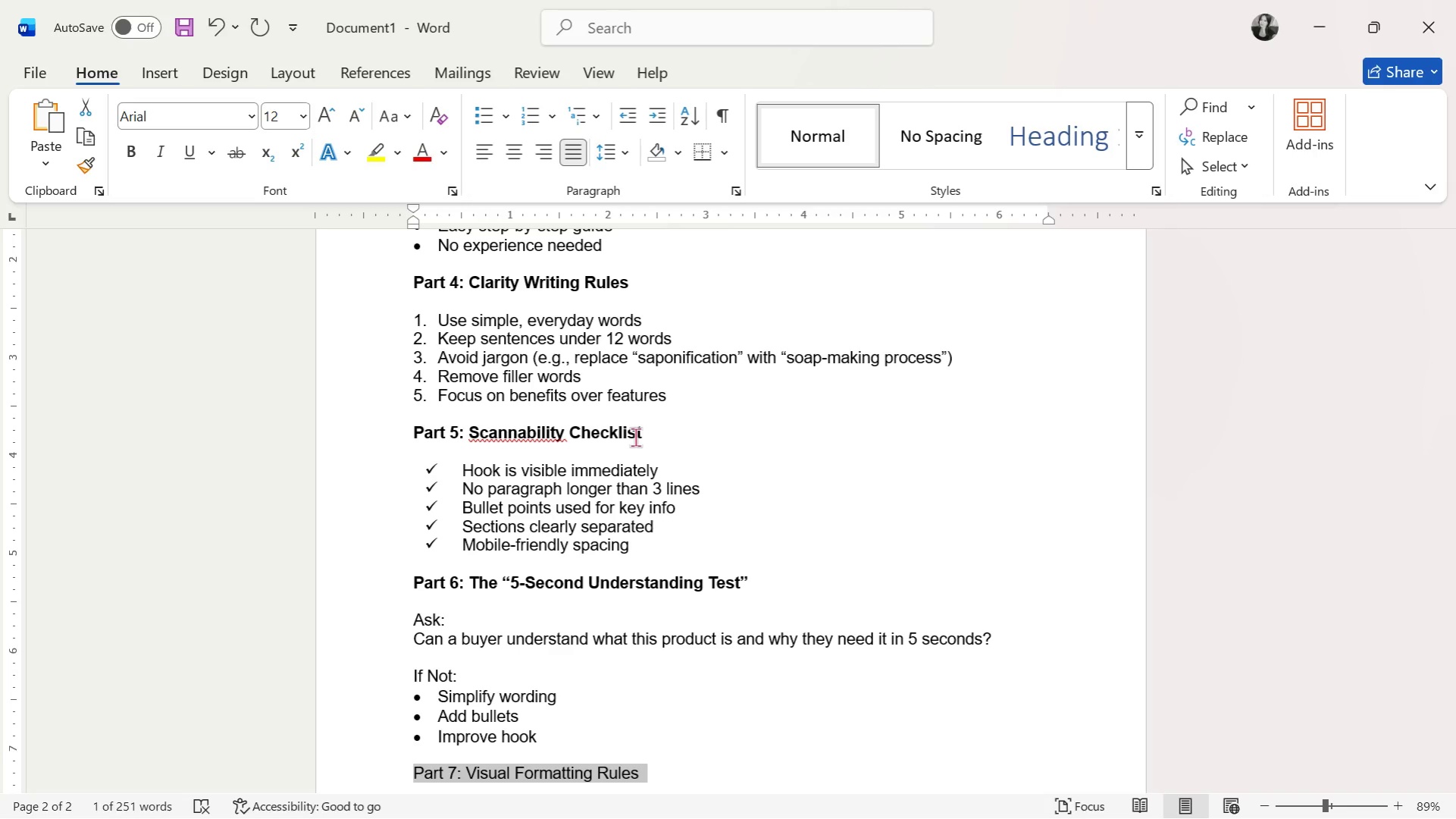 
key(Control+B)
 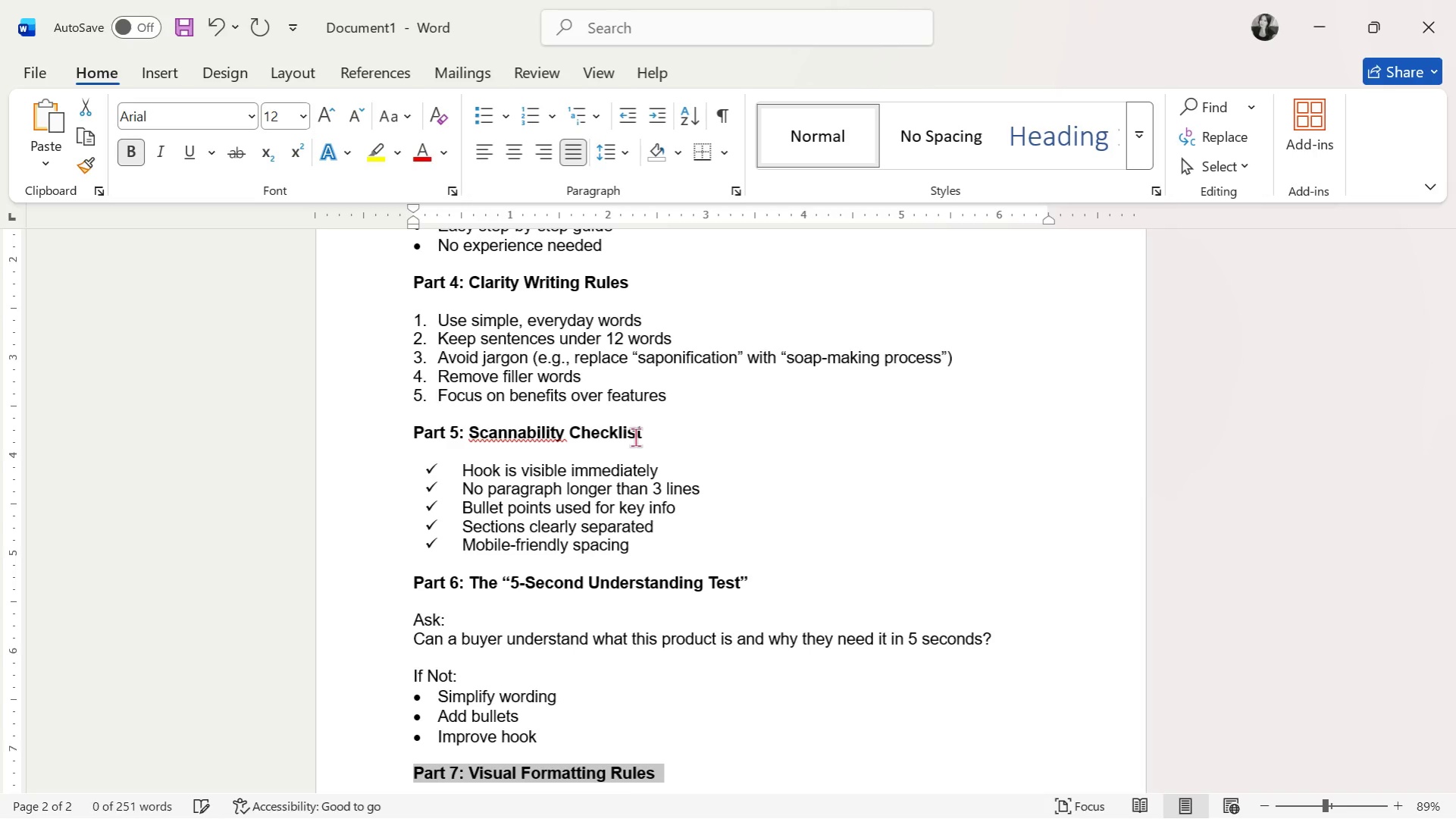 
key(ArrowRight)
 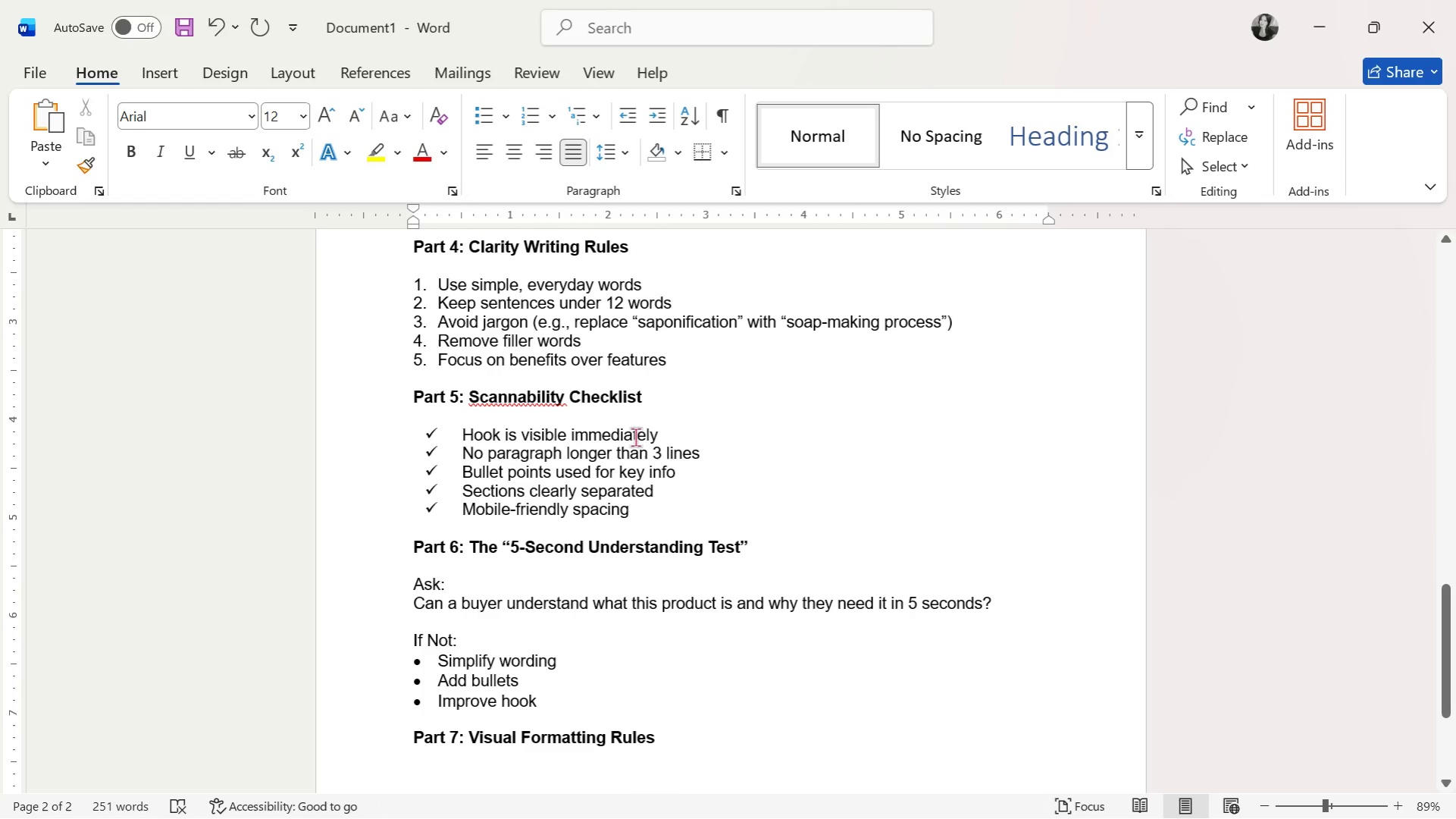 
key(Enter)
 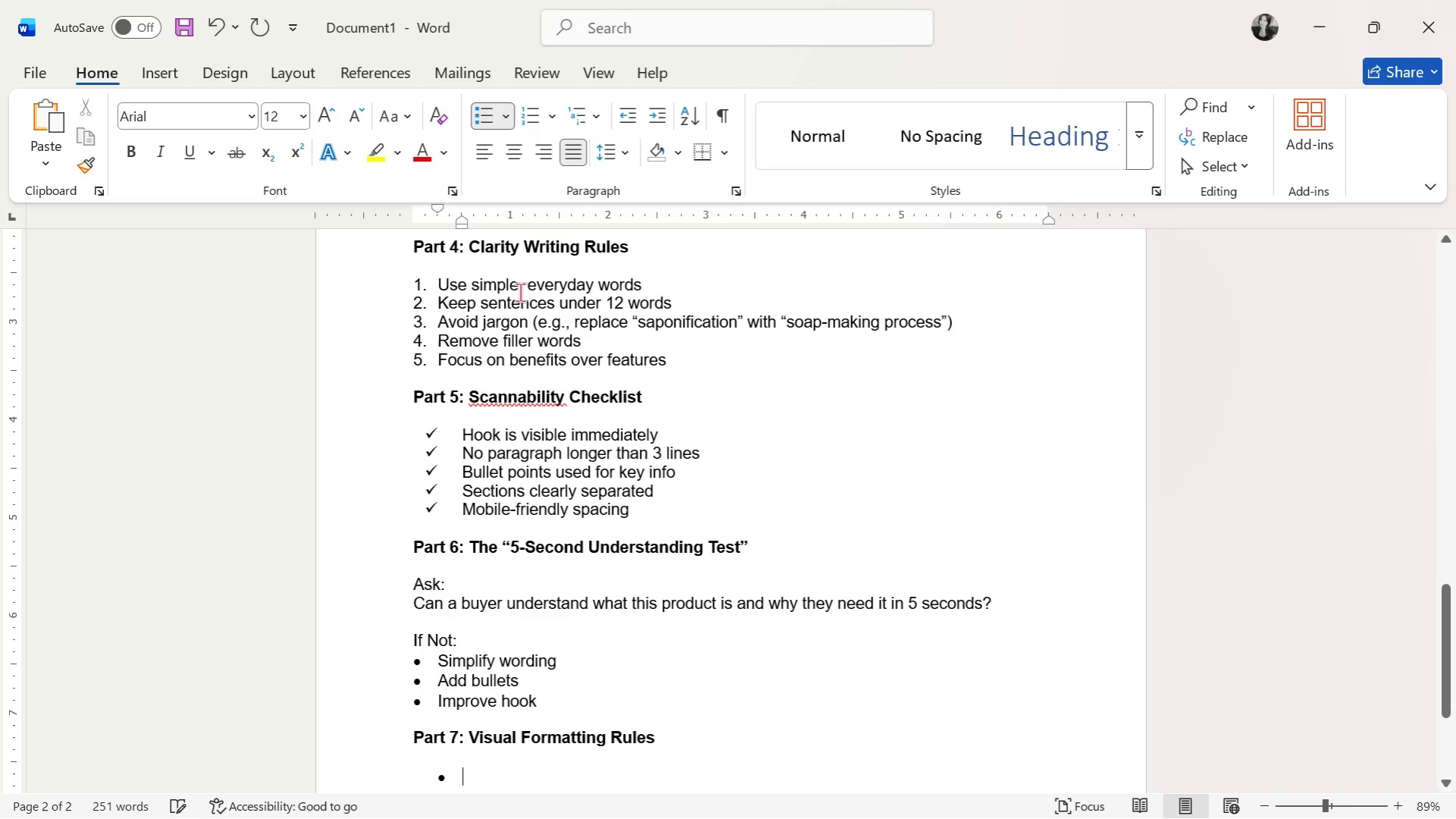 
left_click([623, 111])
 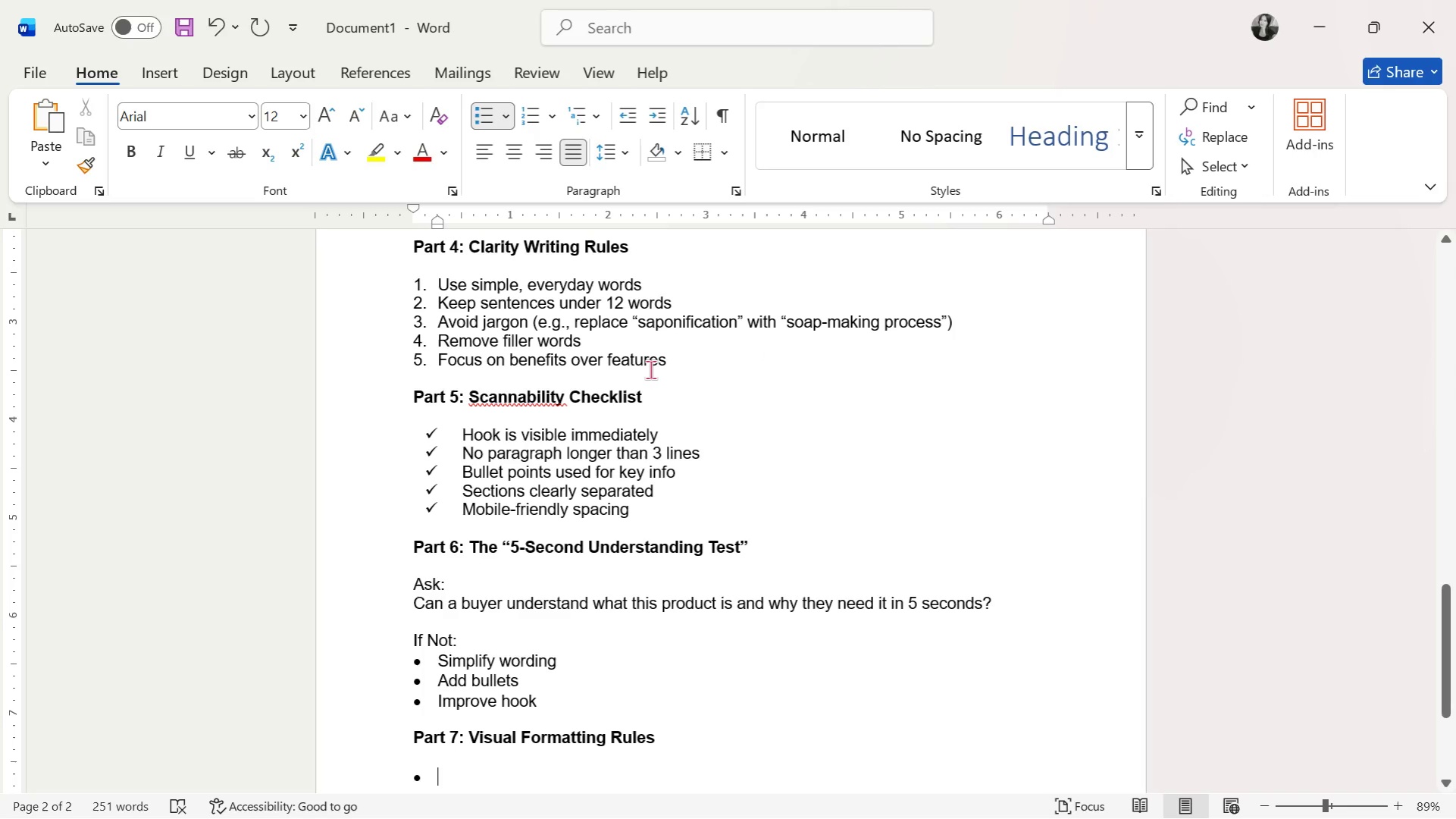 
scroll: coordinate [650, 373], scroll_direction: down, amount: 7.0
 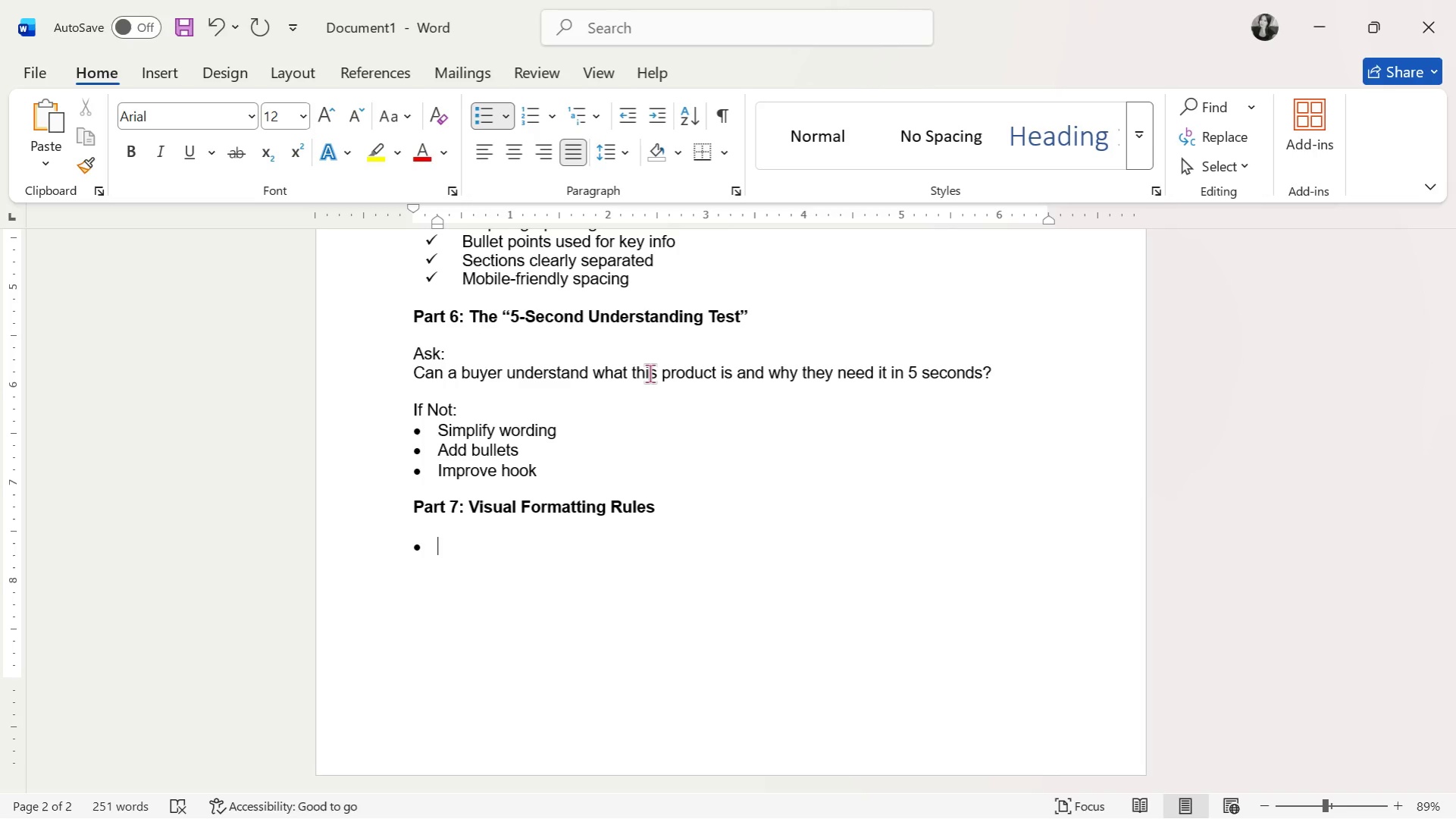 
wait(130.64)
 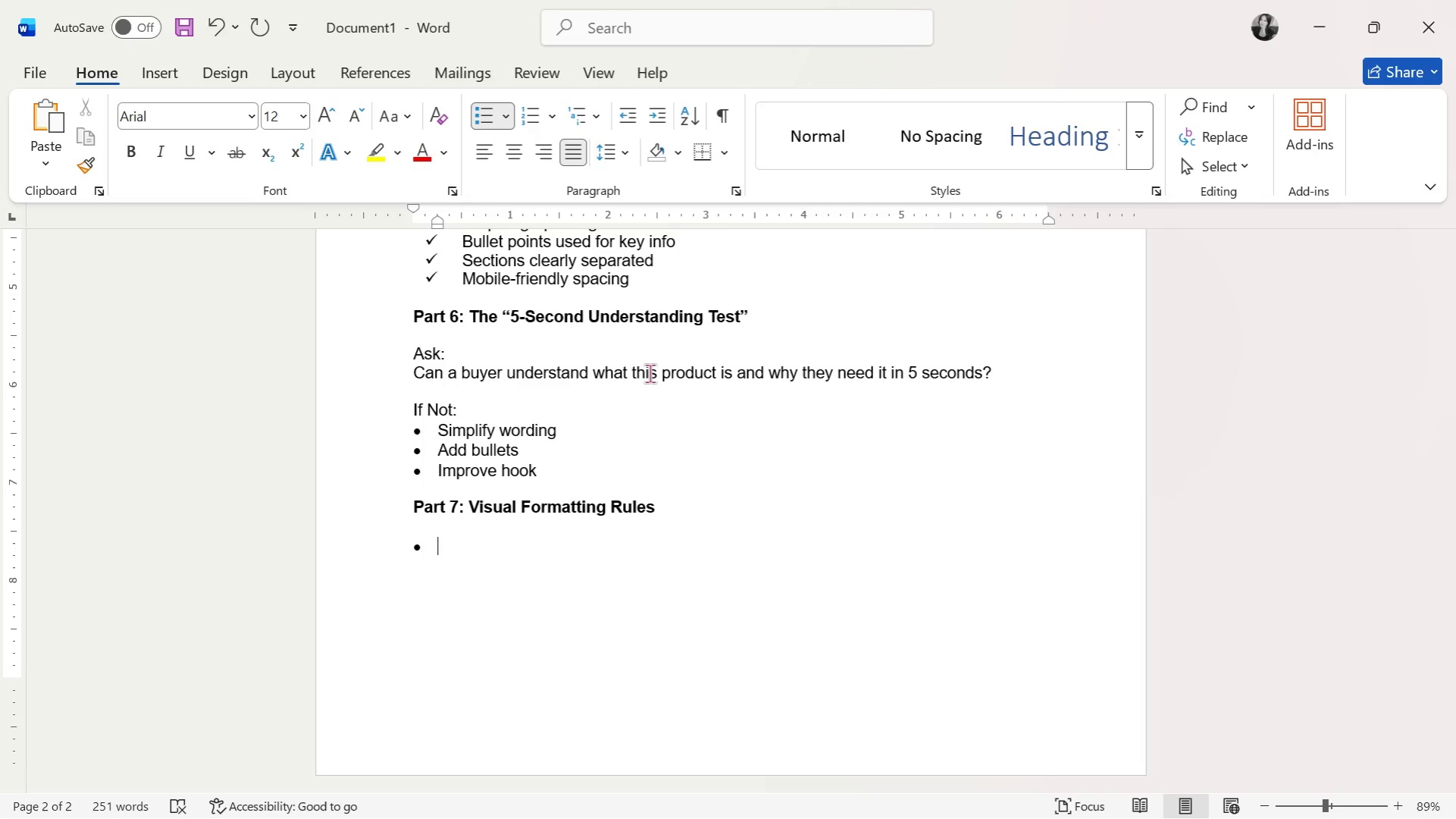 
type(Use ALL CAPS for headers)
 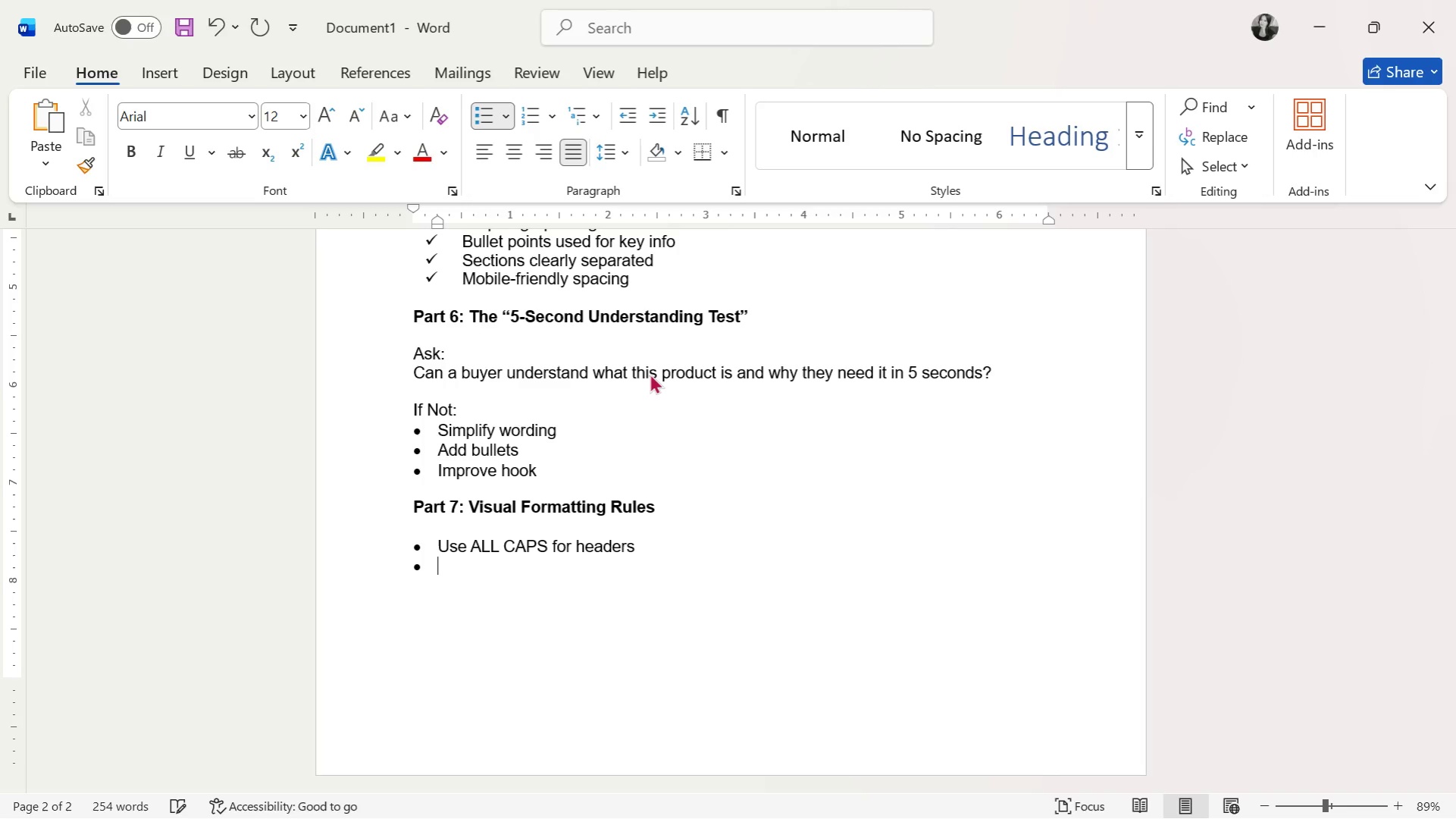 
 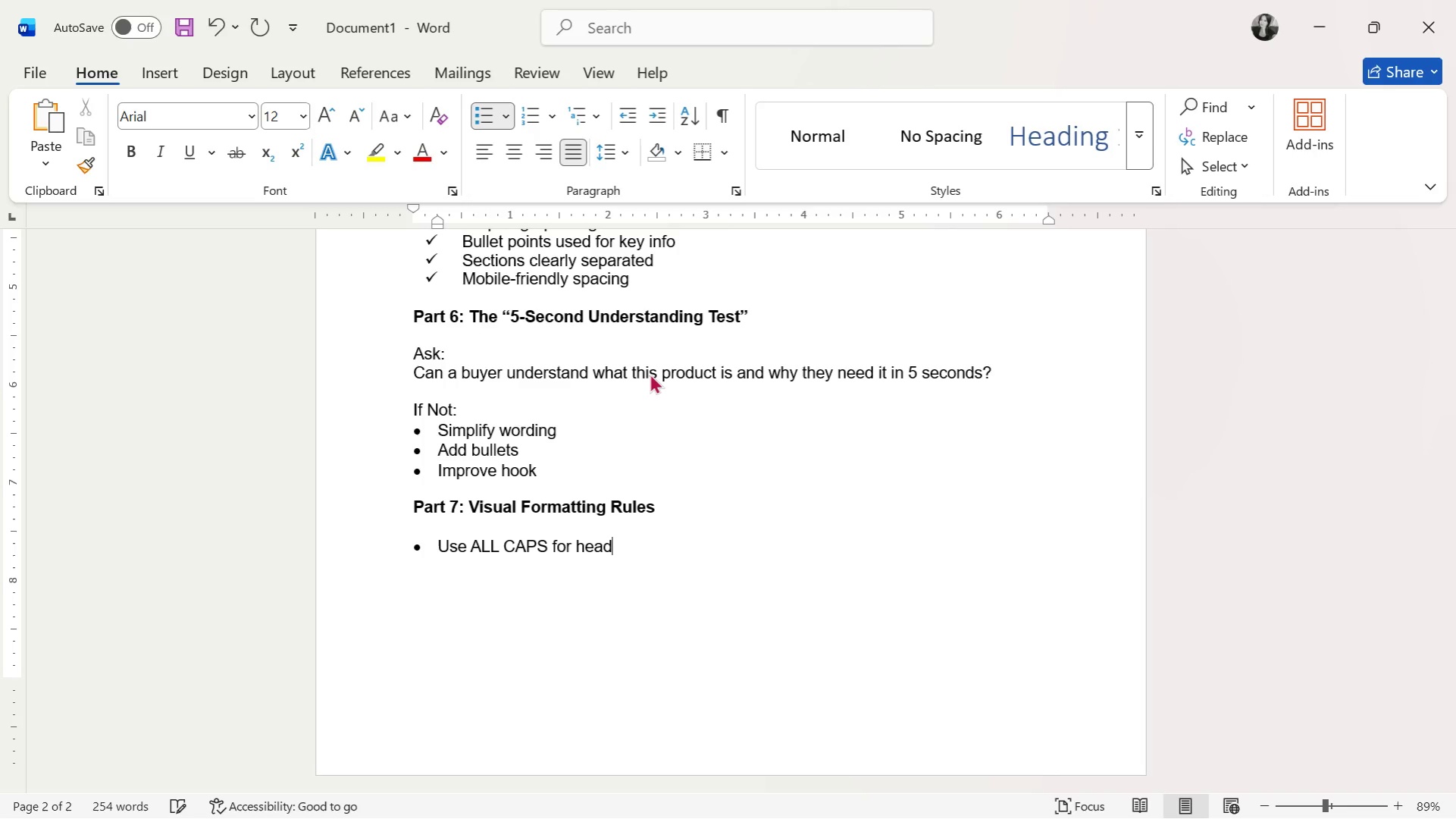 
key(Enter)
 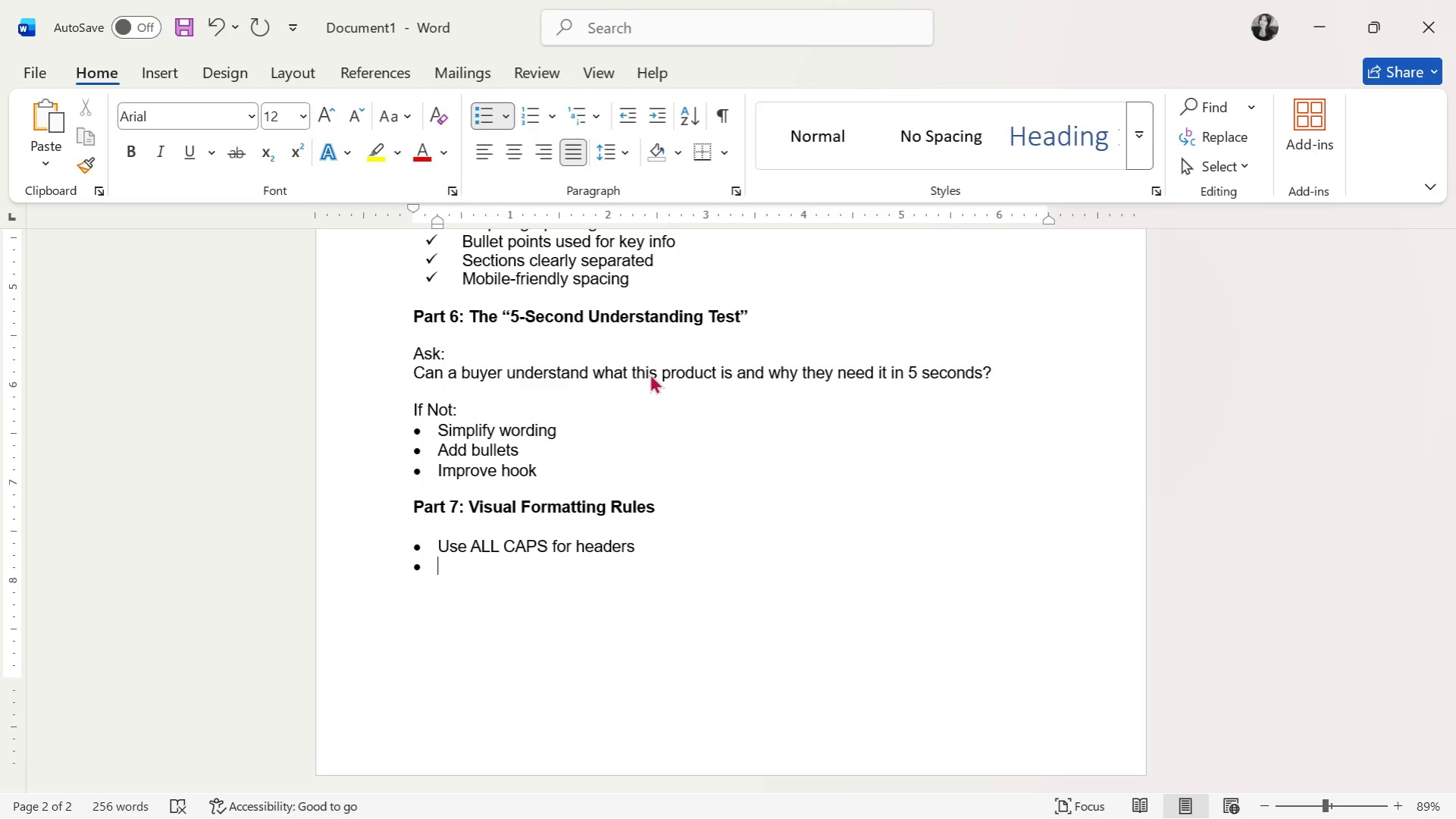 
hold_key(key=ShiftLeft, duration=0.33)
 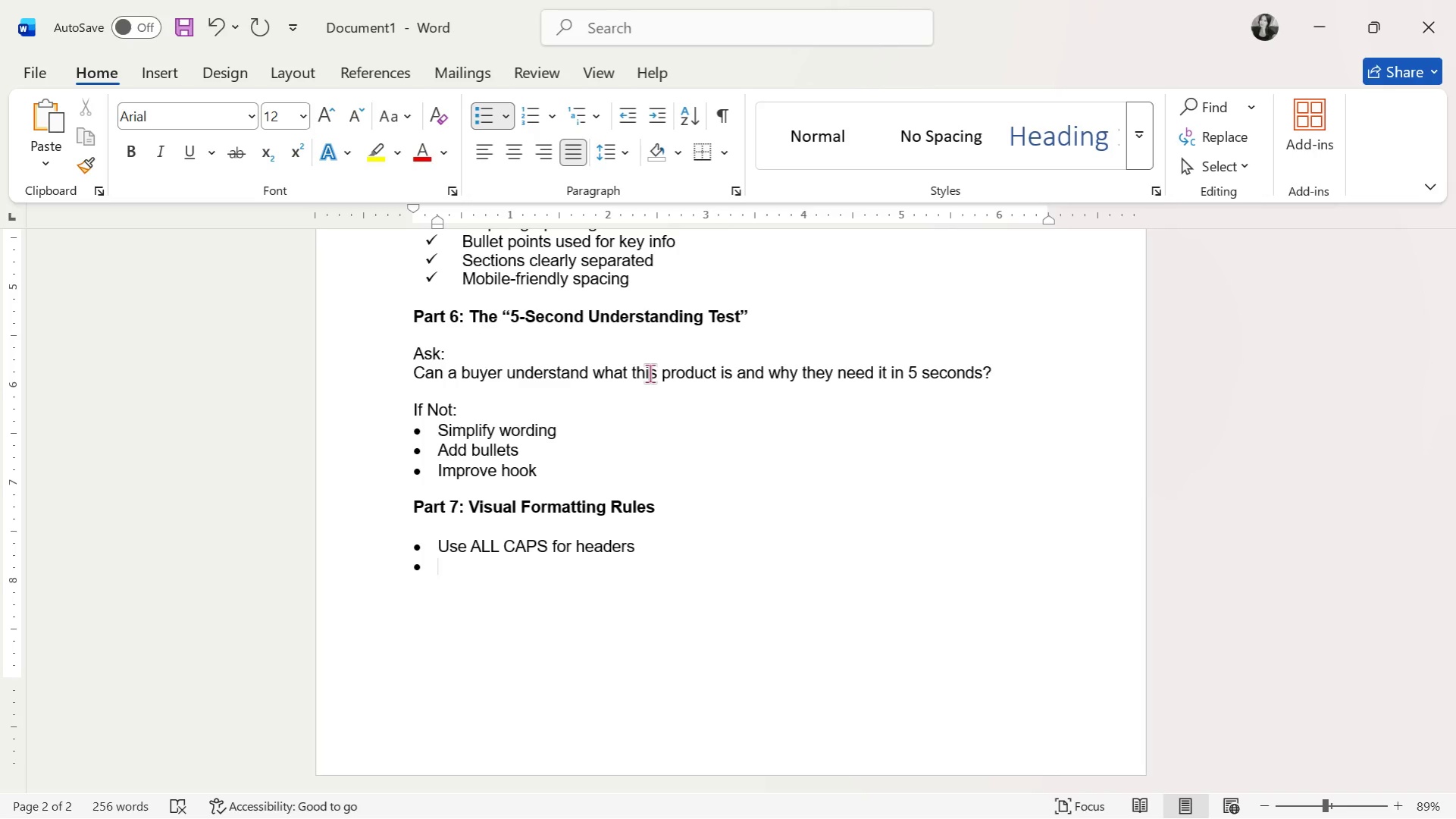 
wait(22.52)
 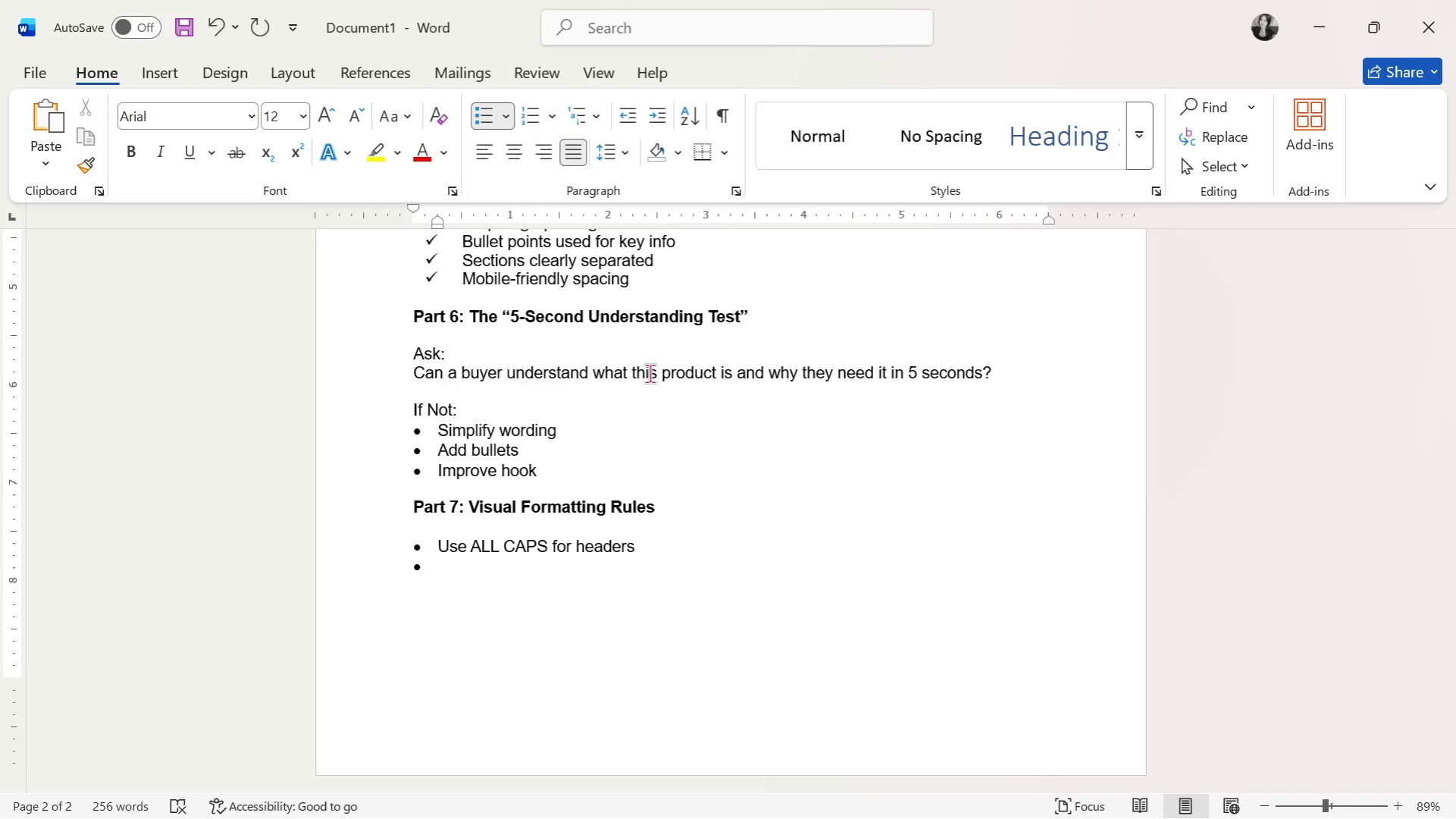 
type(Use bullet points consistenly)
key(Backspace)
key(Backspace)
type(tly)
 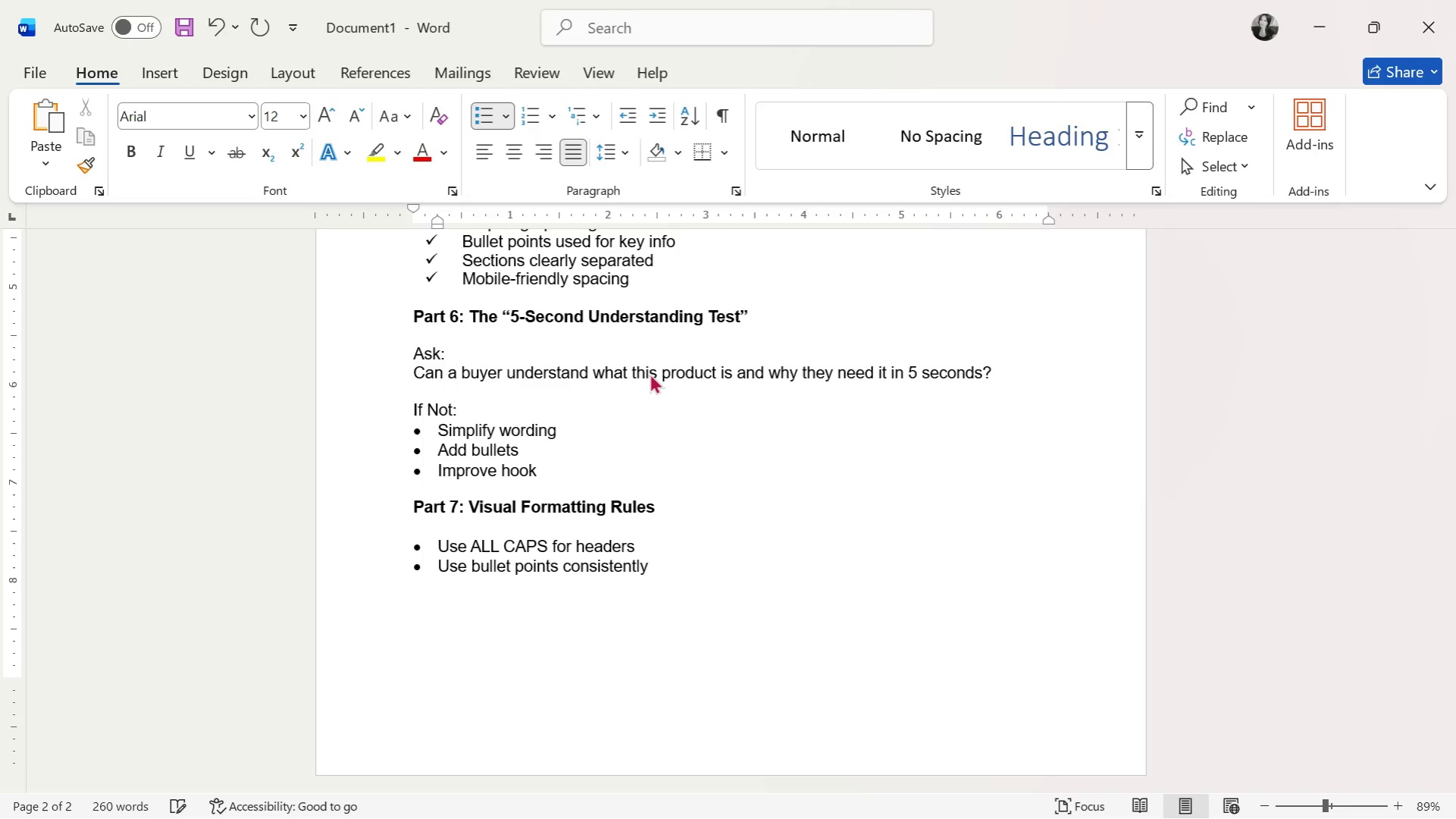 
key(Enter)
 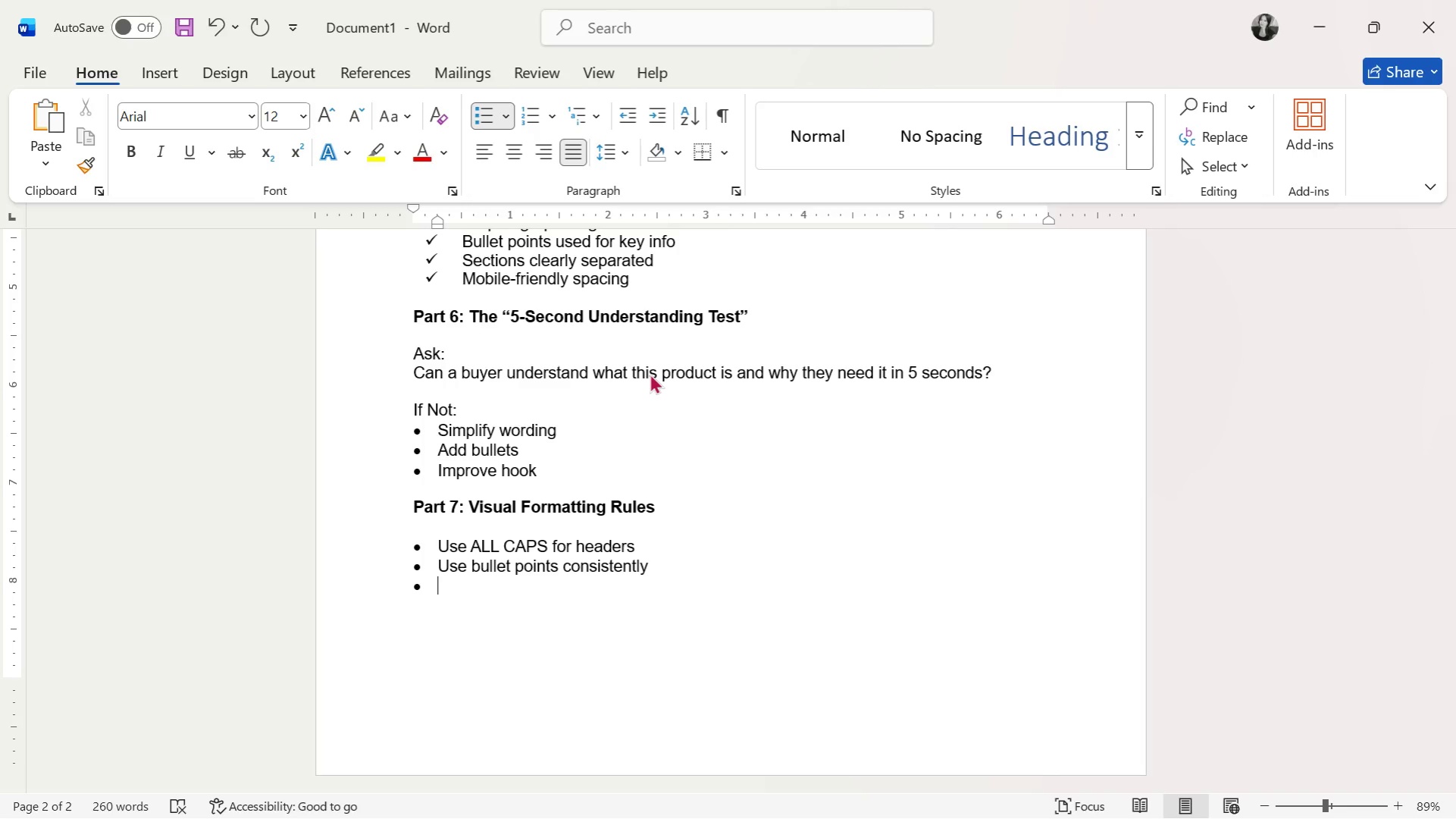 
wait(8.64)
 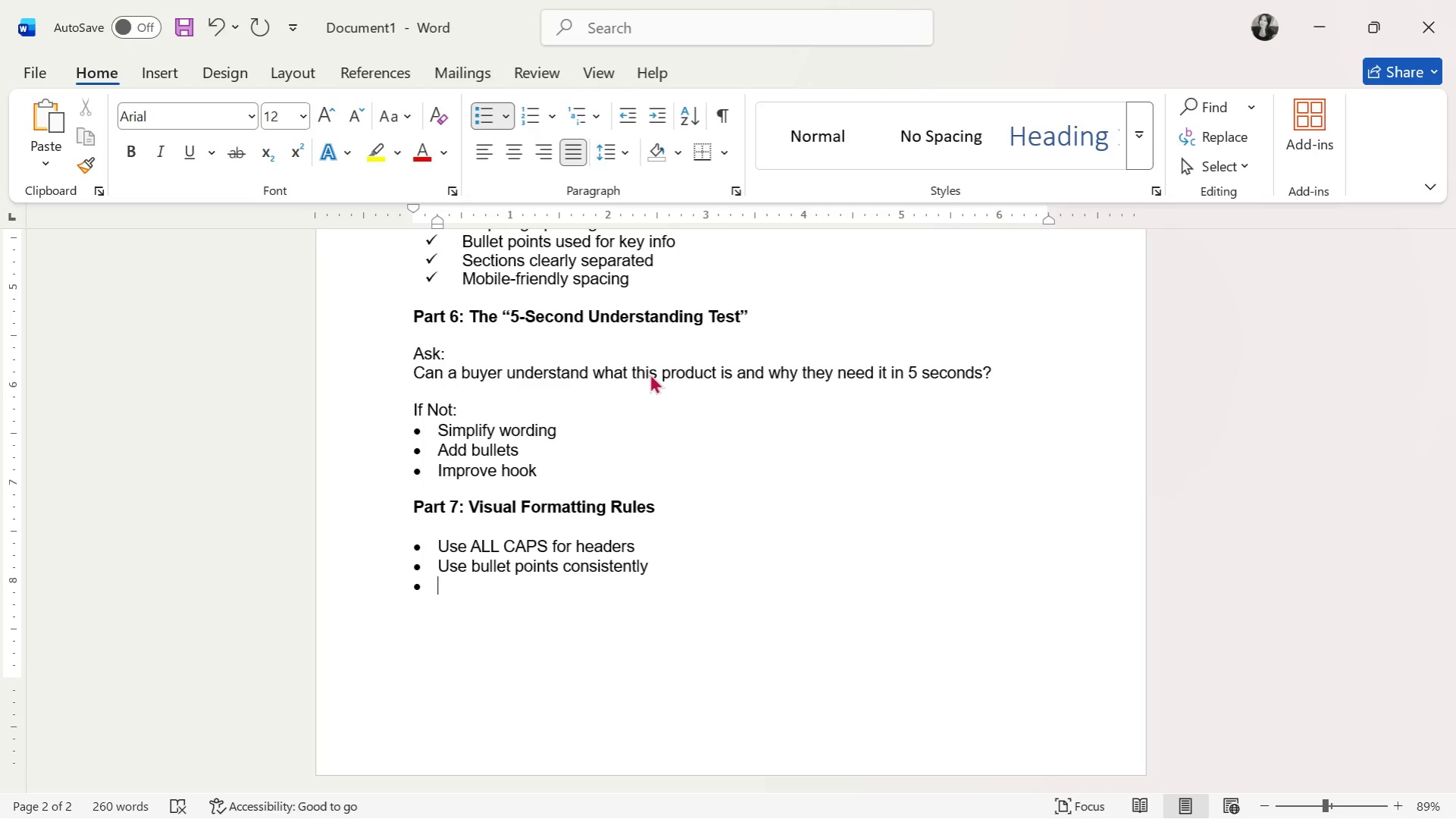 
type(Add spacing between sections)
 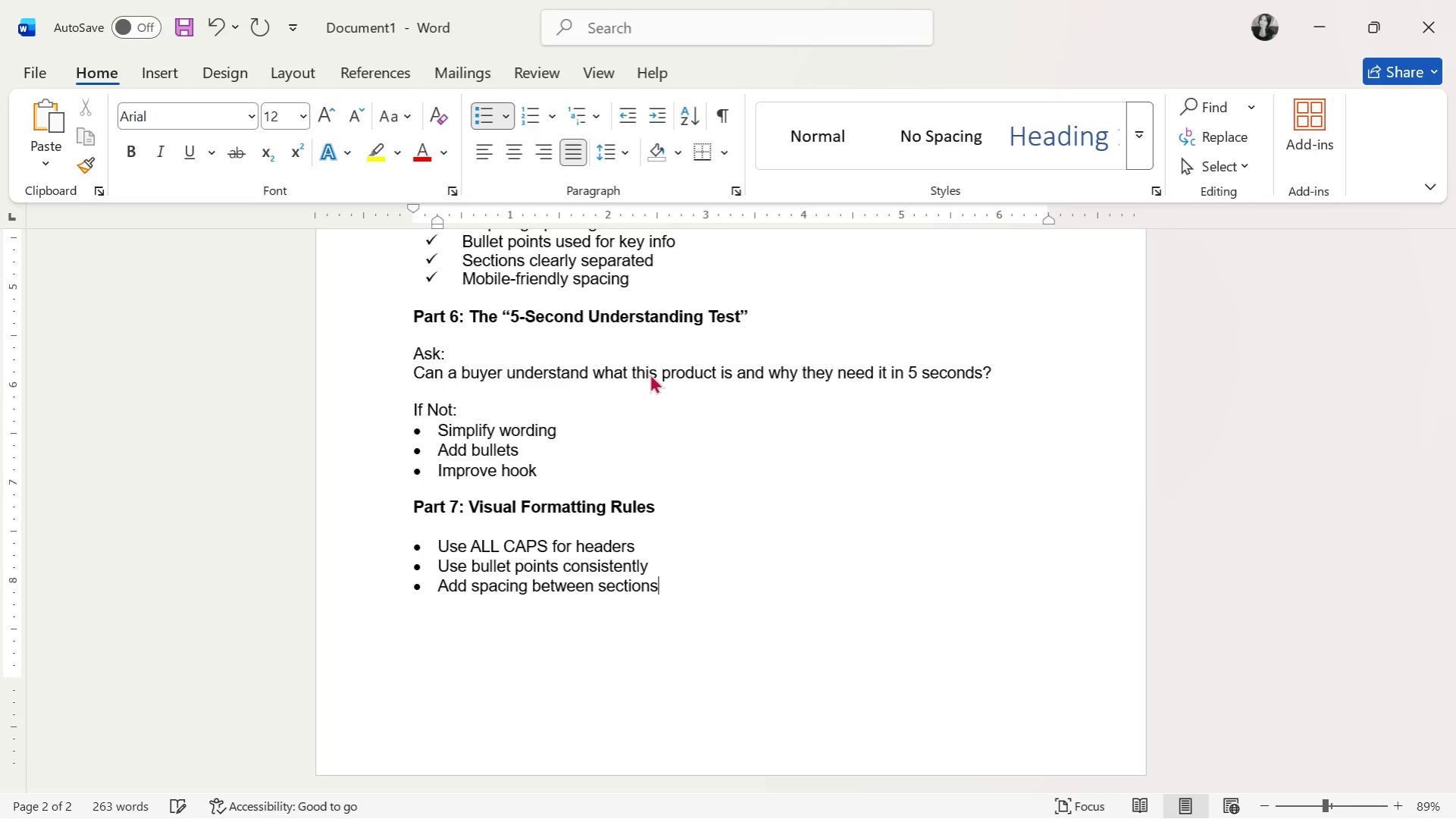 
key(Enter)
 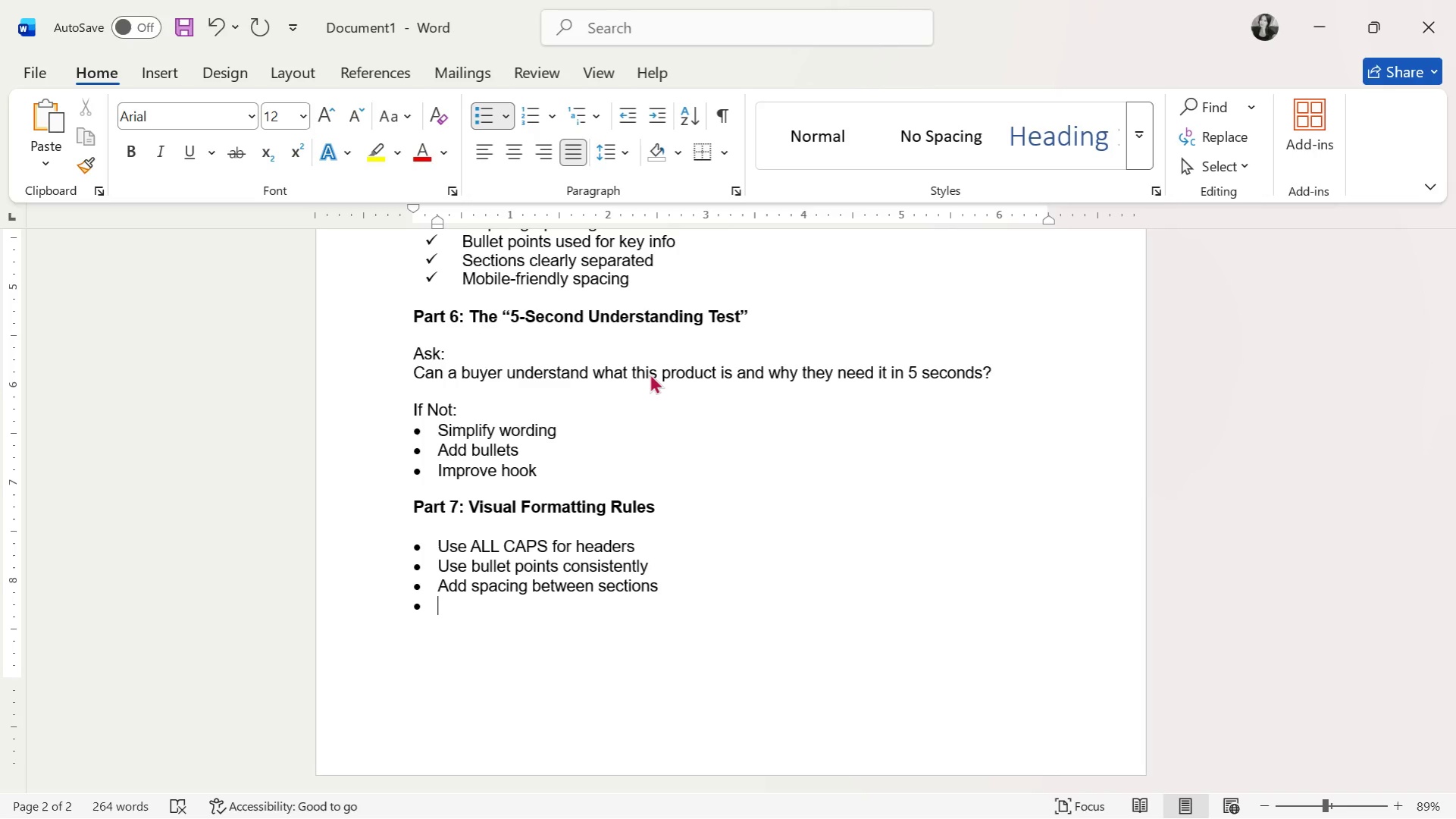 
wait(45.2)
 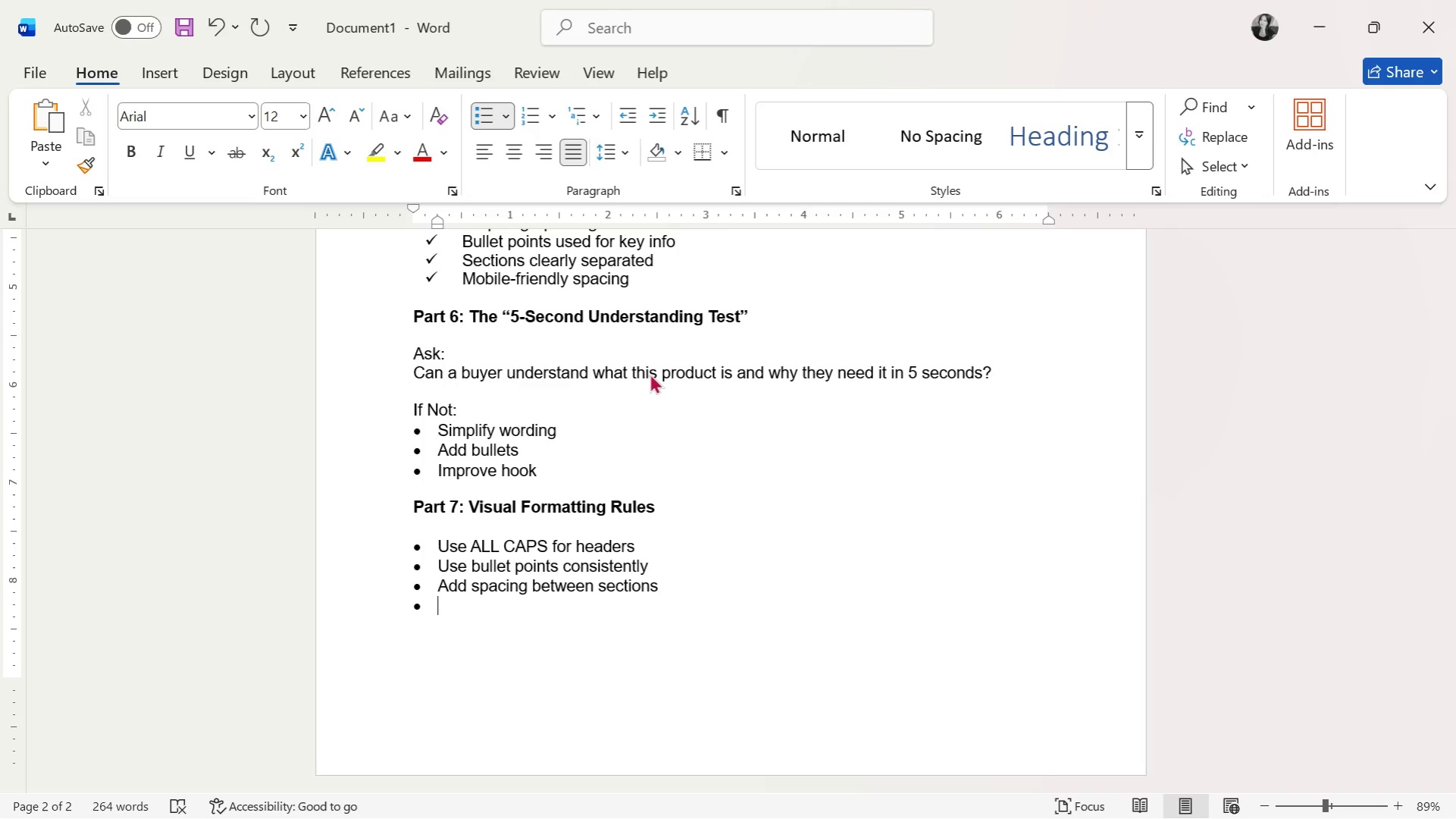 
type(Avoid tes)
key(Backspace)
type(xt blocks)
 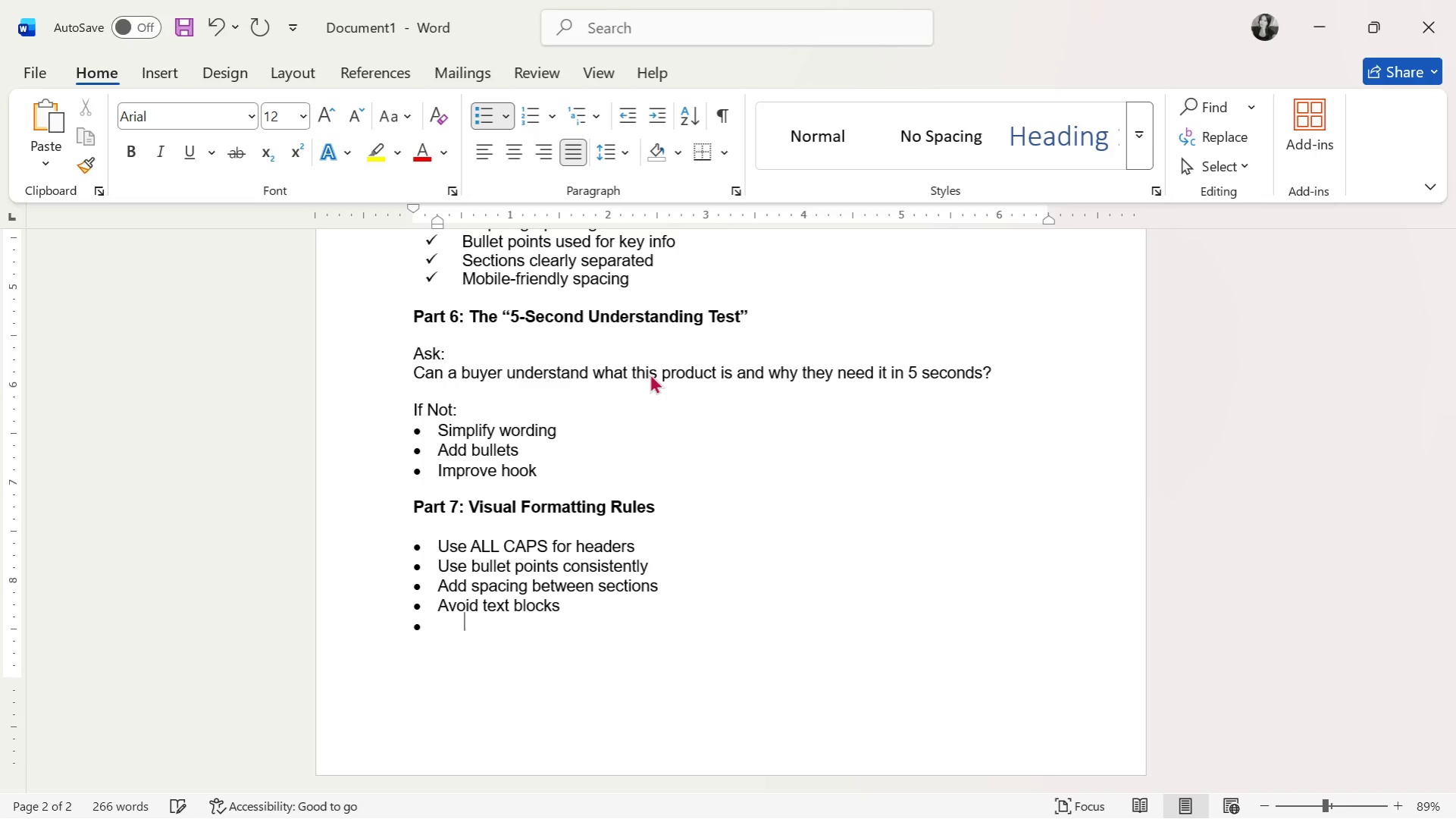 
key(Enter)
 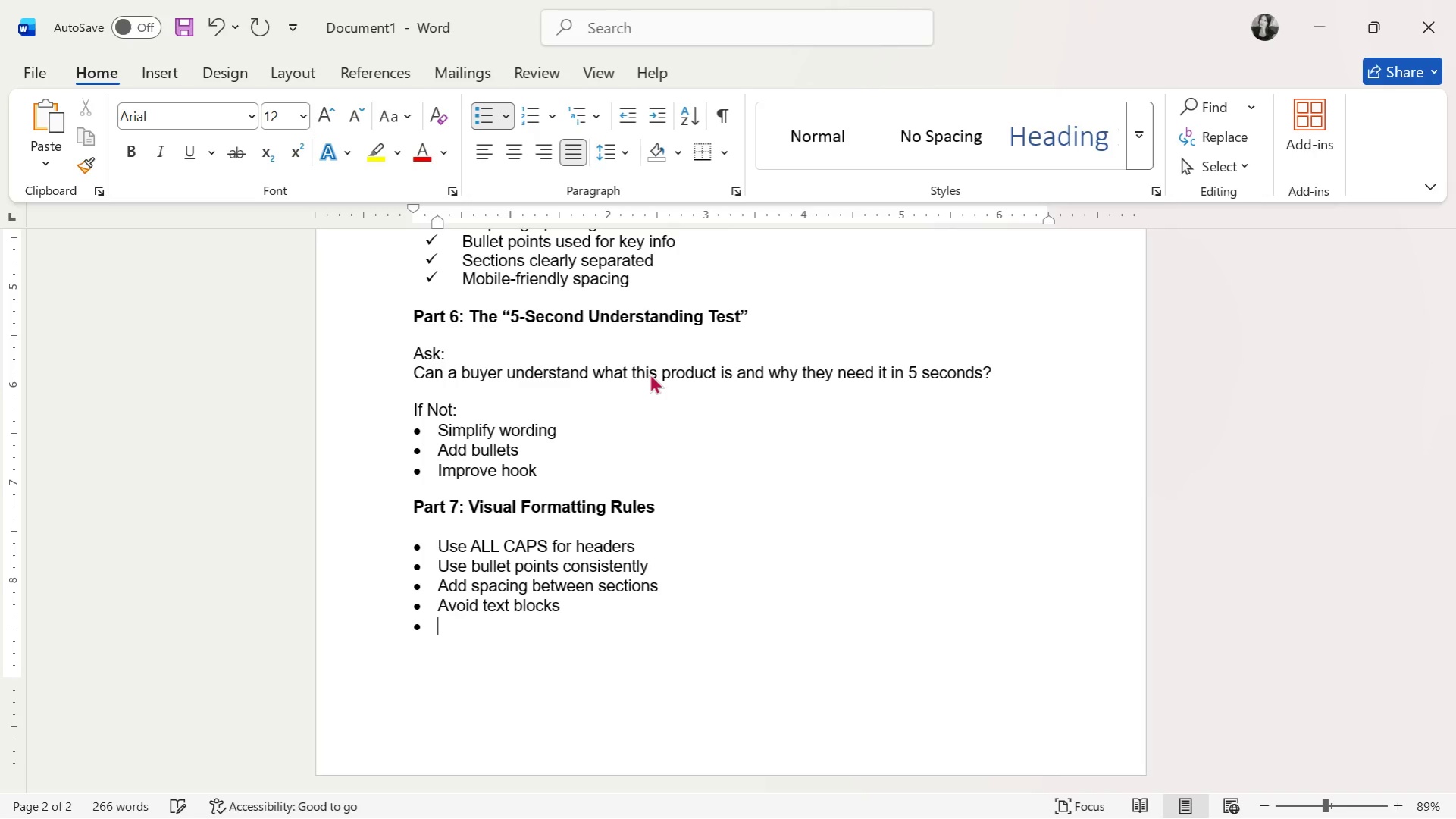 
key(Enter)
 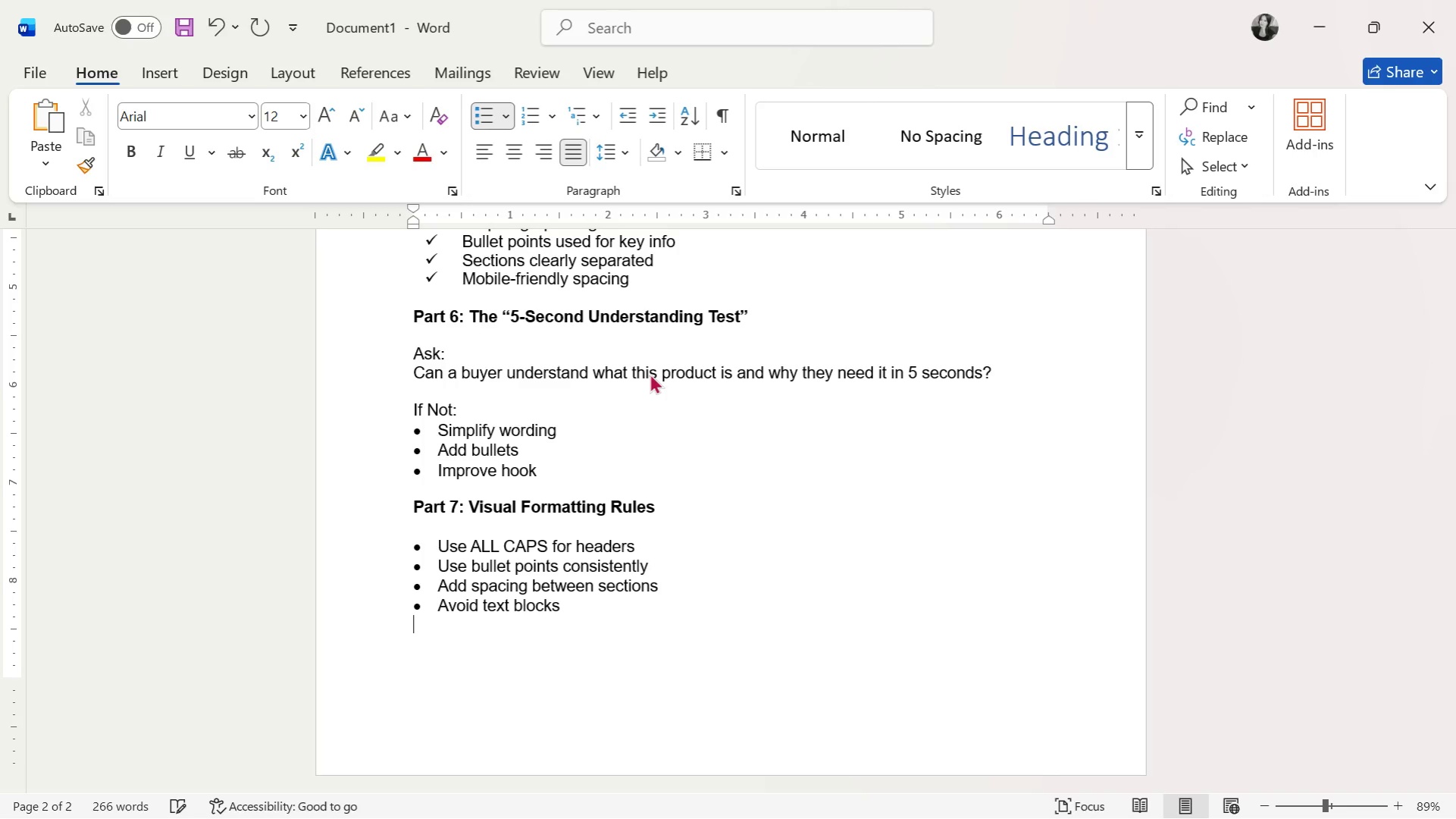 
key(Enter)
 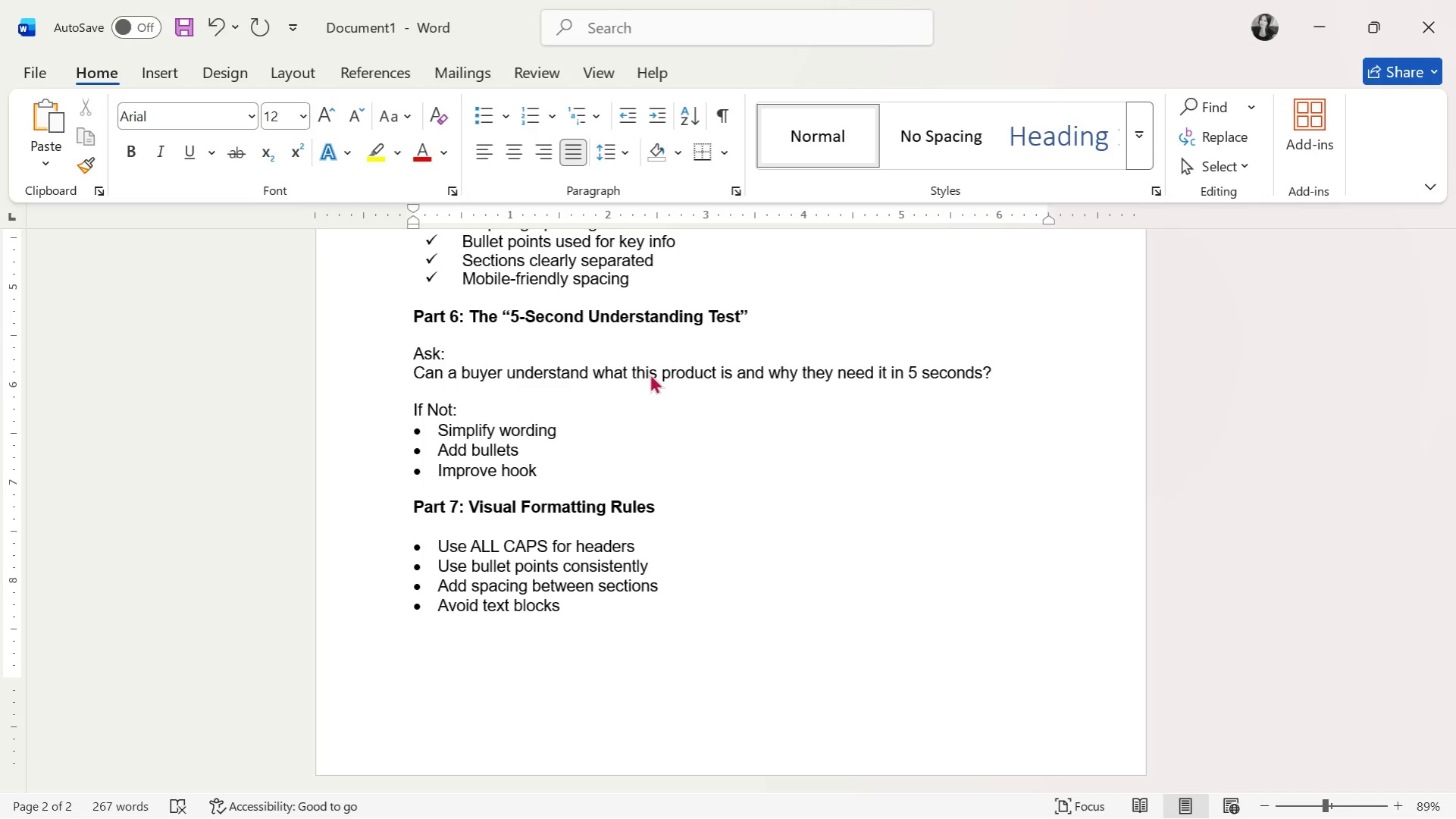 
key(Enter)
 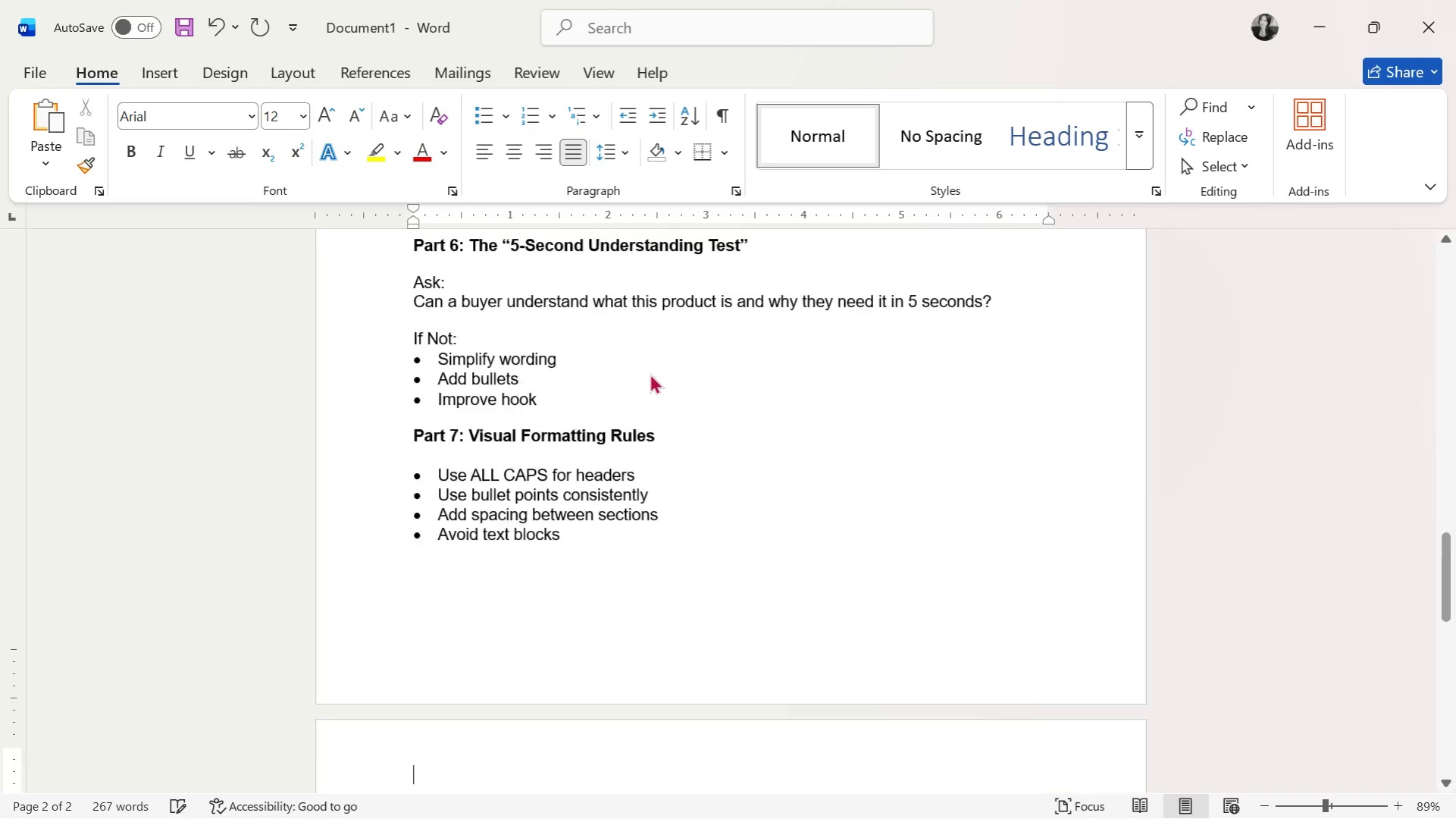 
key(Enter)
 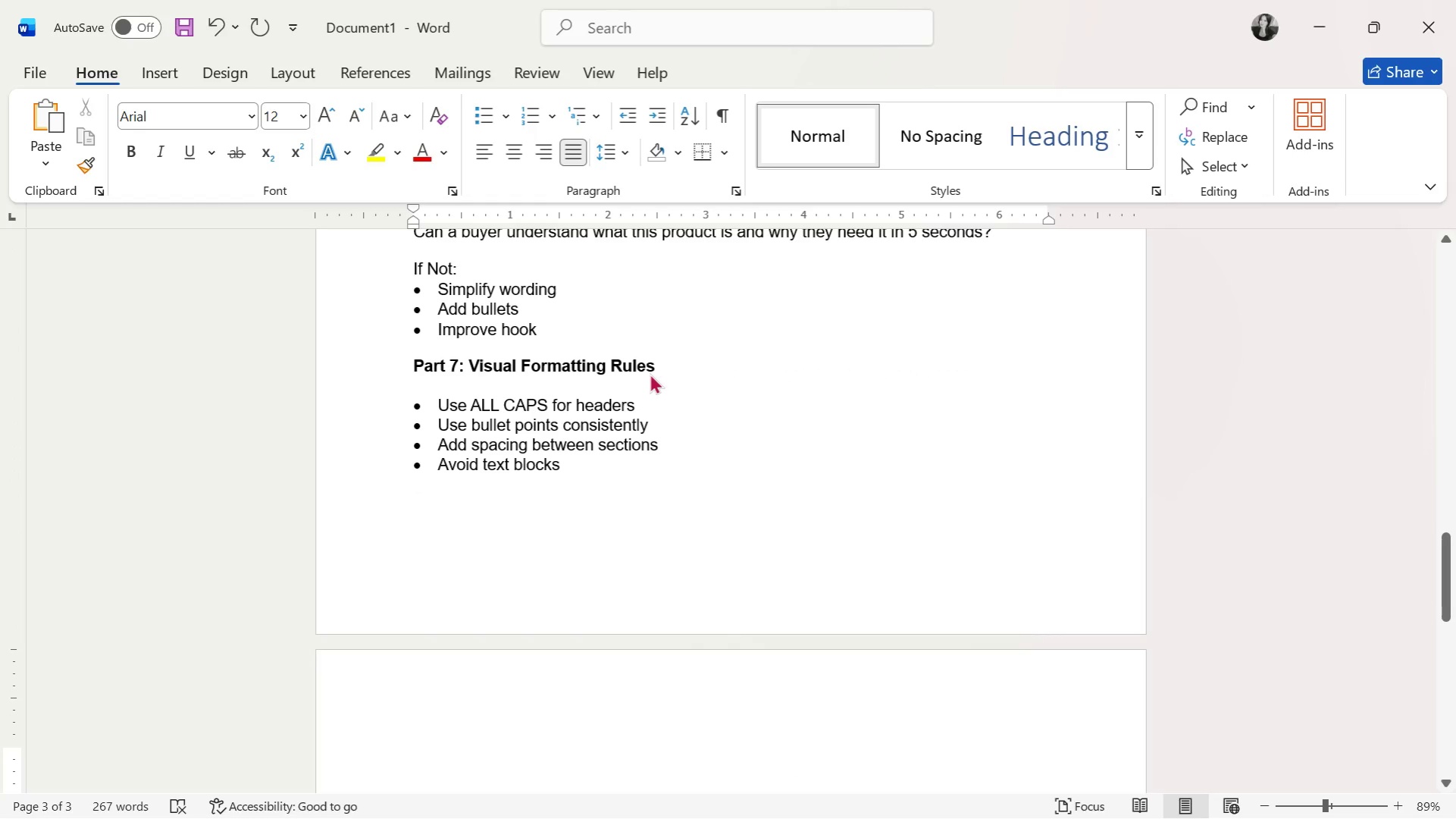 
type(Part *)
key(Backspace)
type(8: )
 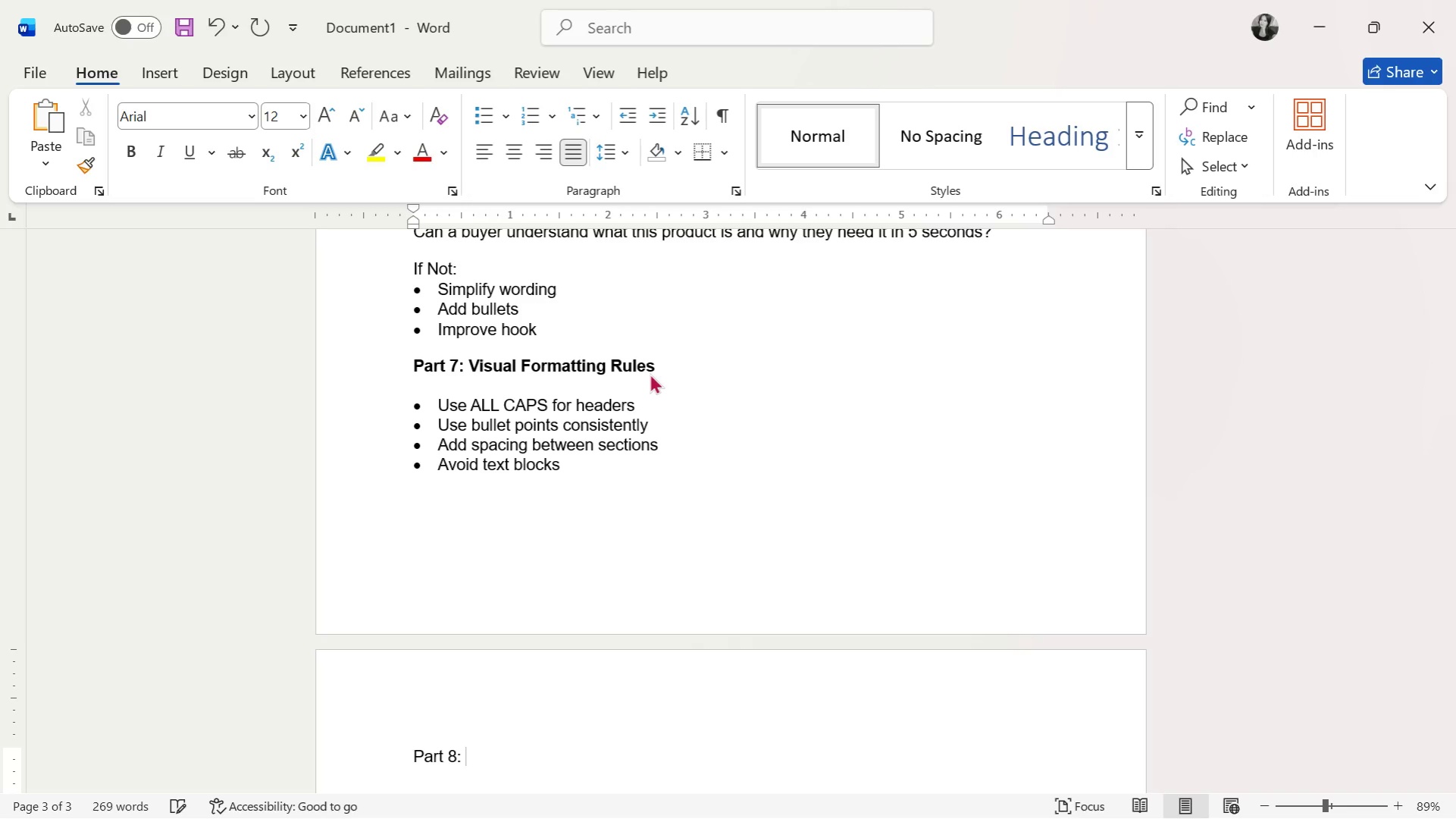 
wait(9.19)
 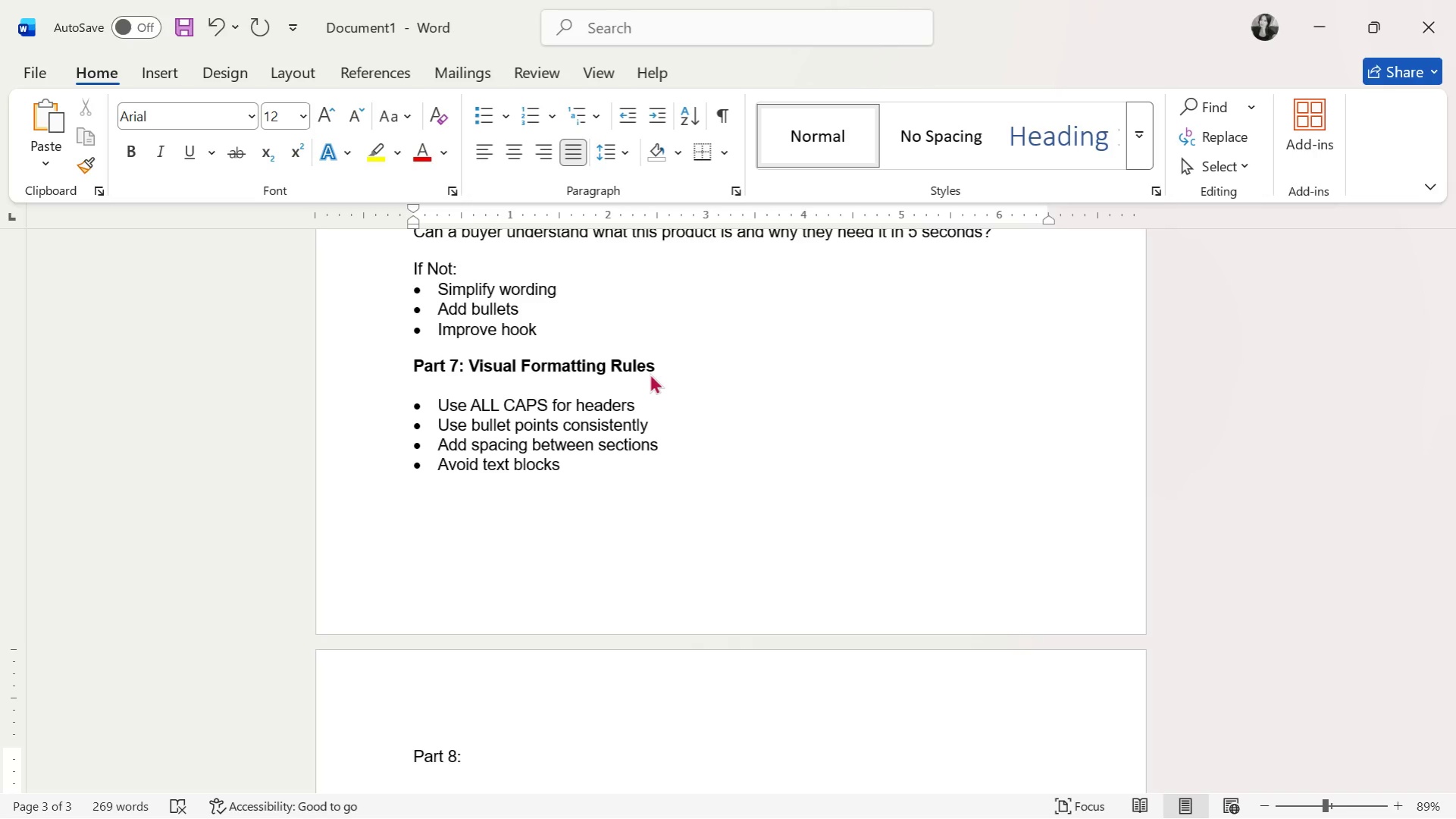 
type(Toe)
key(Backspace)
type(ne Guidle)
key(Backspace)
key(Backspace)
type(elines)
 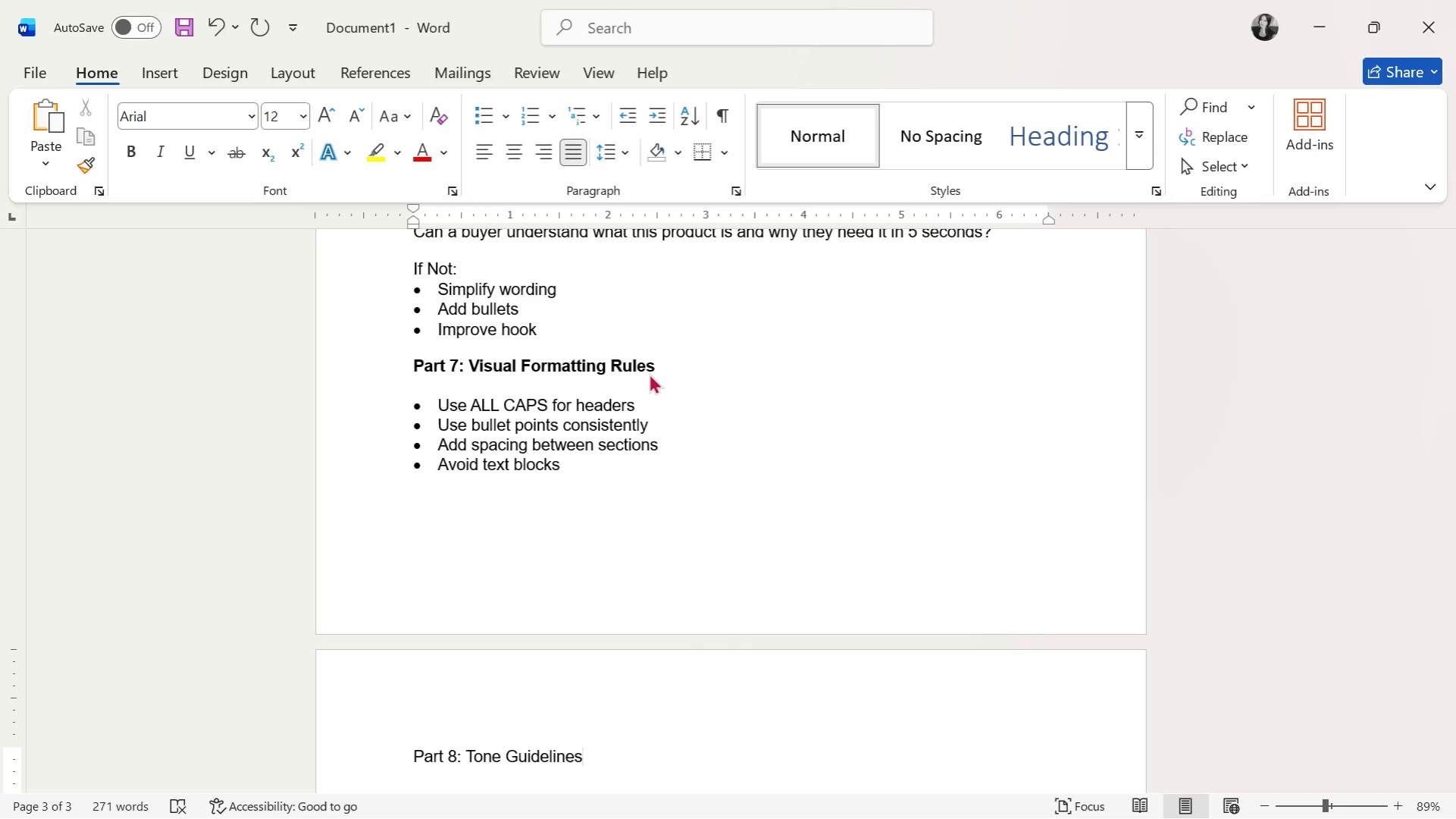 
wait(10.05)
 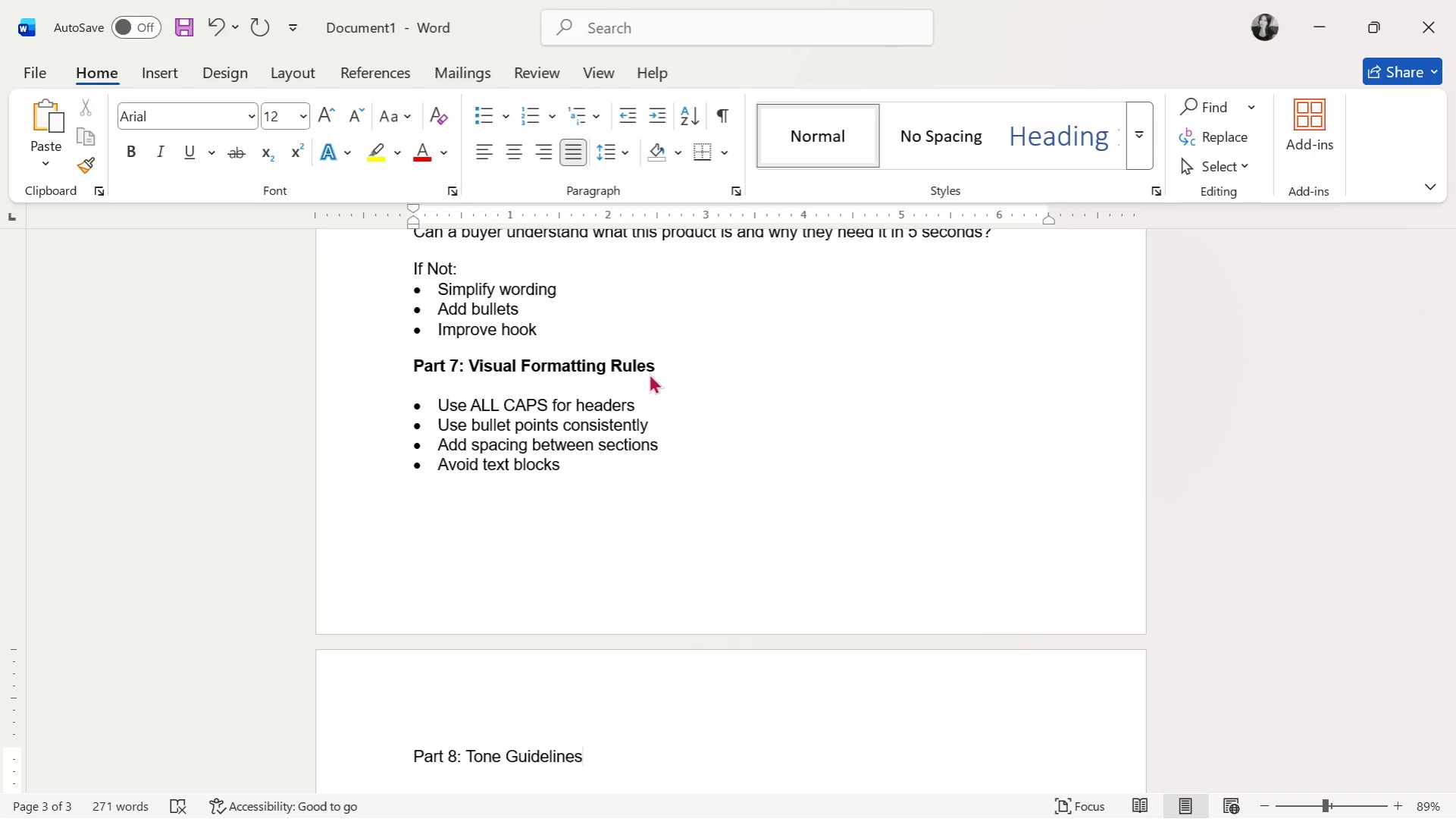 
type( (Premium Arti)
 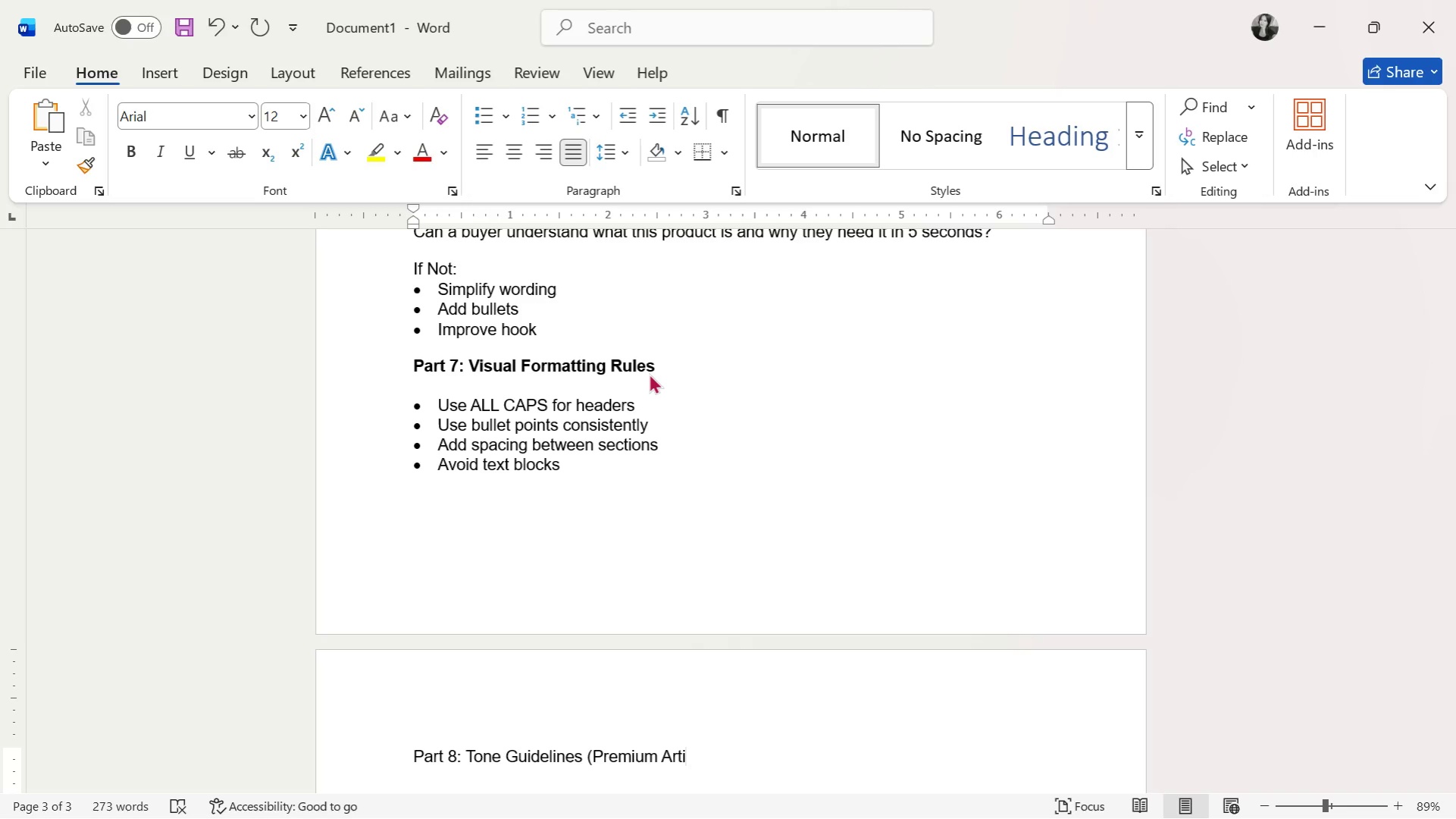 
type(sanal)
 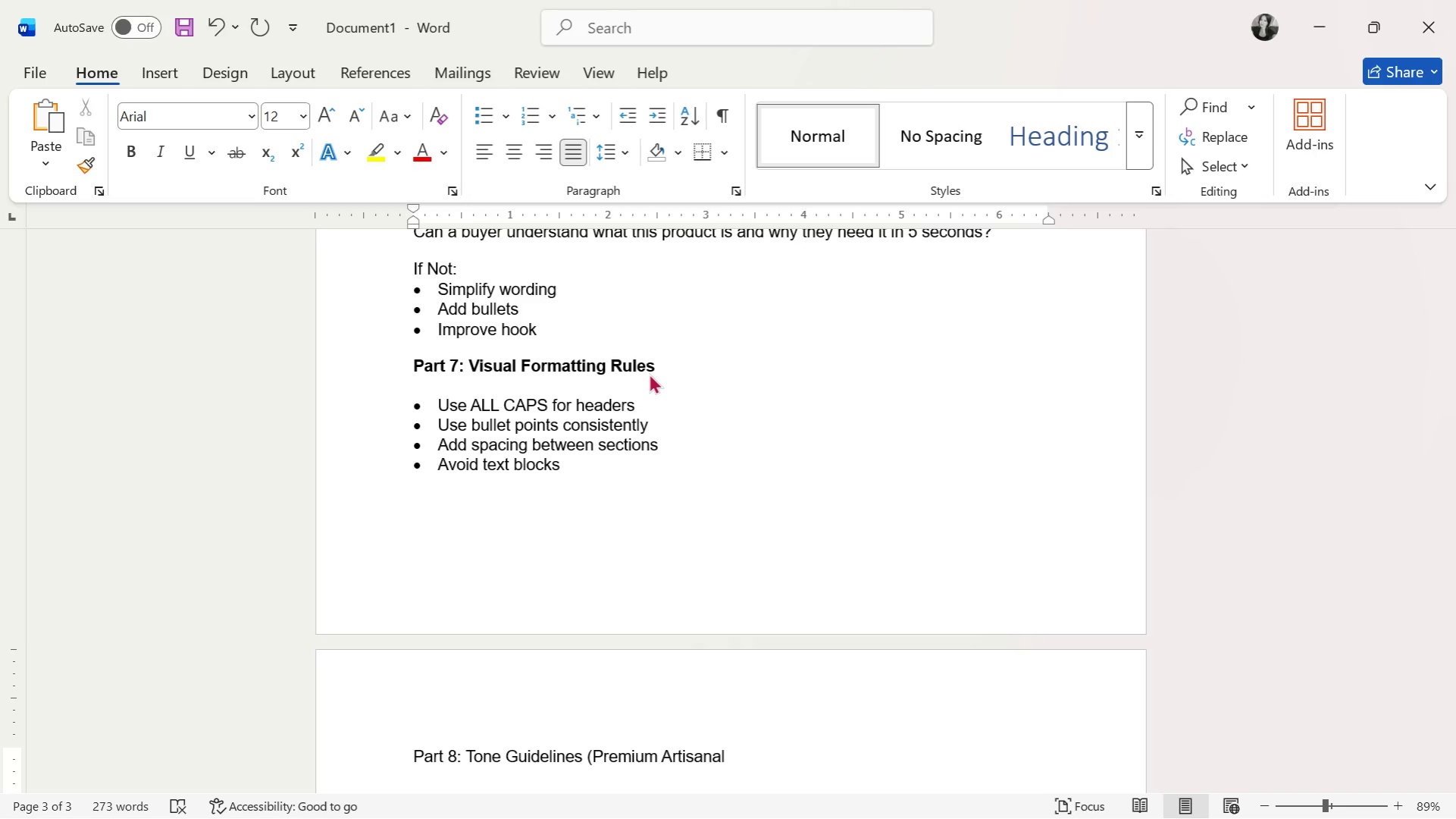 
key(Shift+0)
 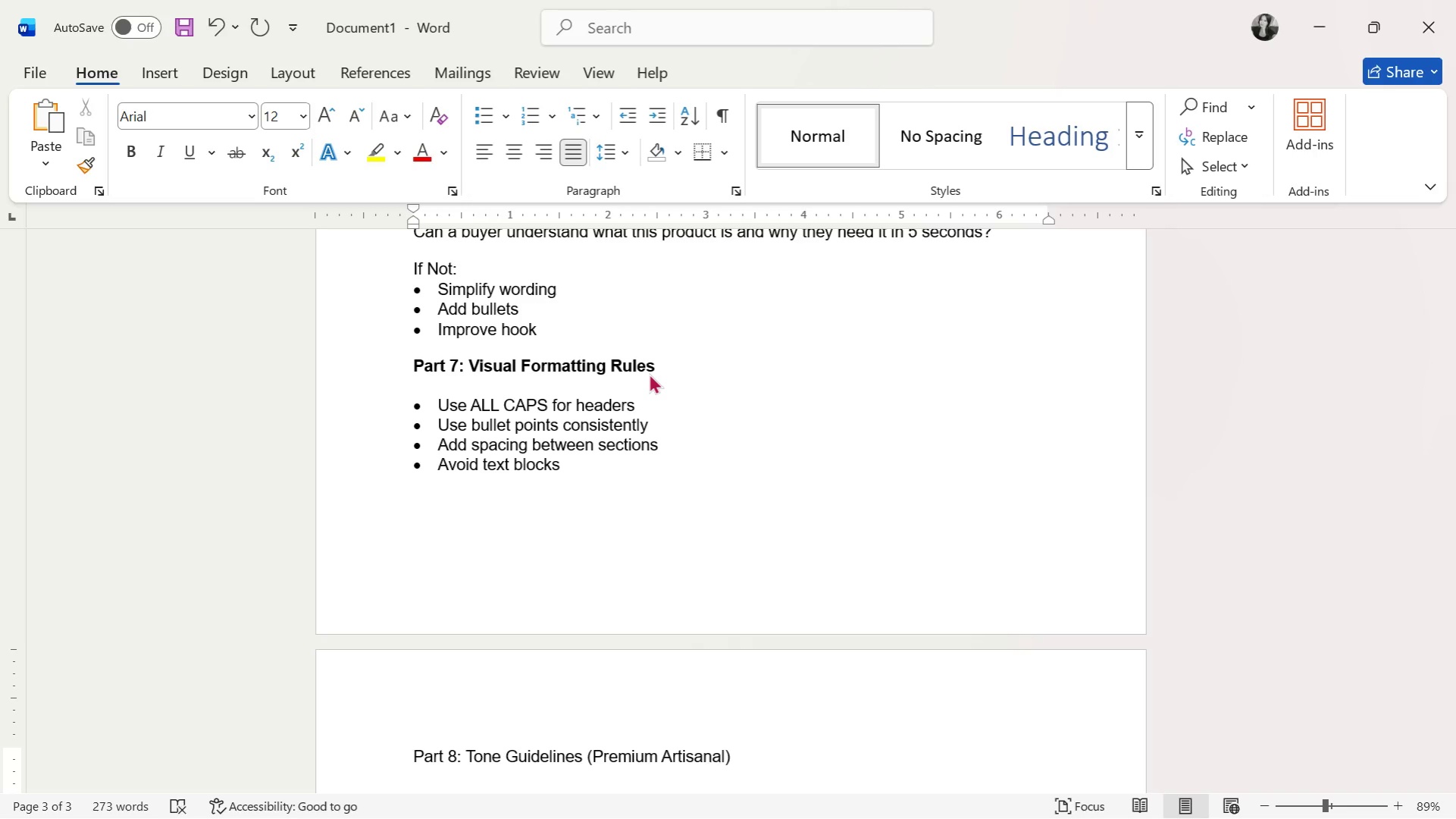 
hold_key(key=ArrowLeft, duration=1.53)
 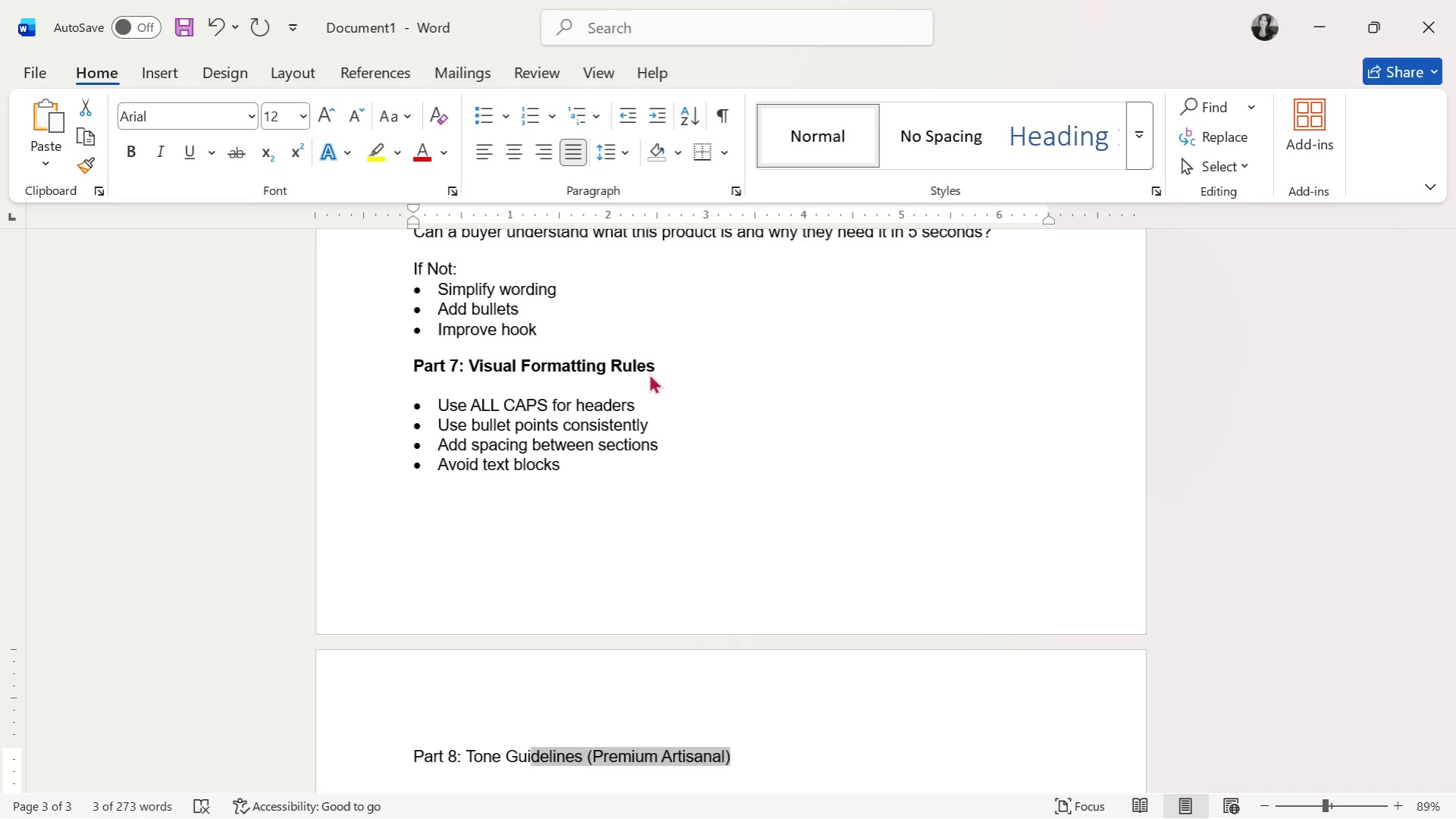 
key(Shift+ArrowLeft)
 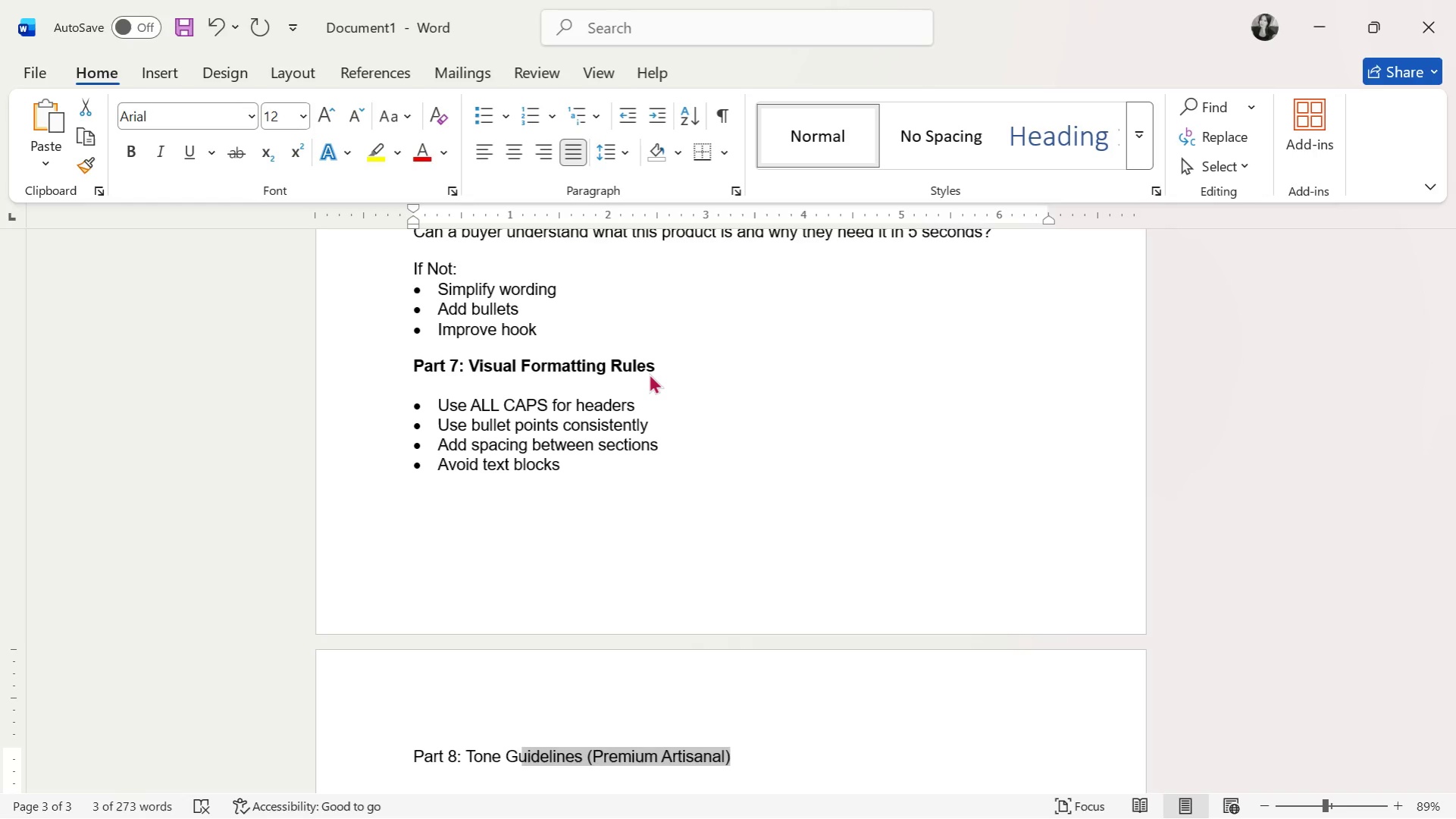 
key(Shift+ArrowLeft)
 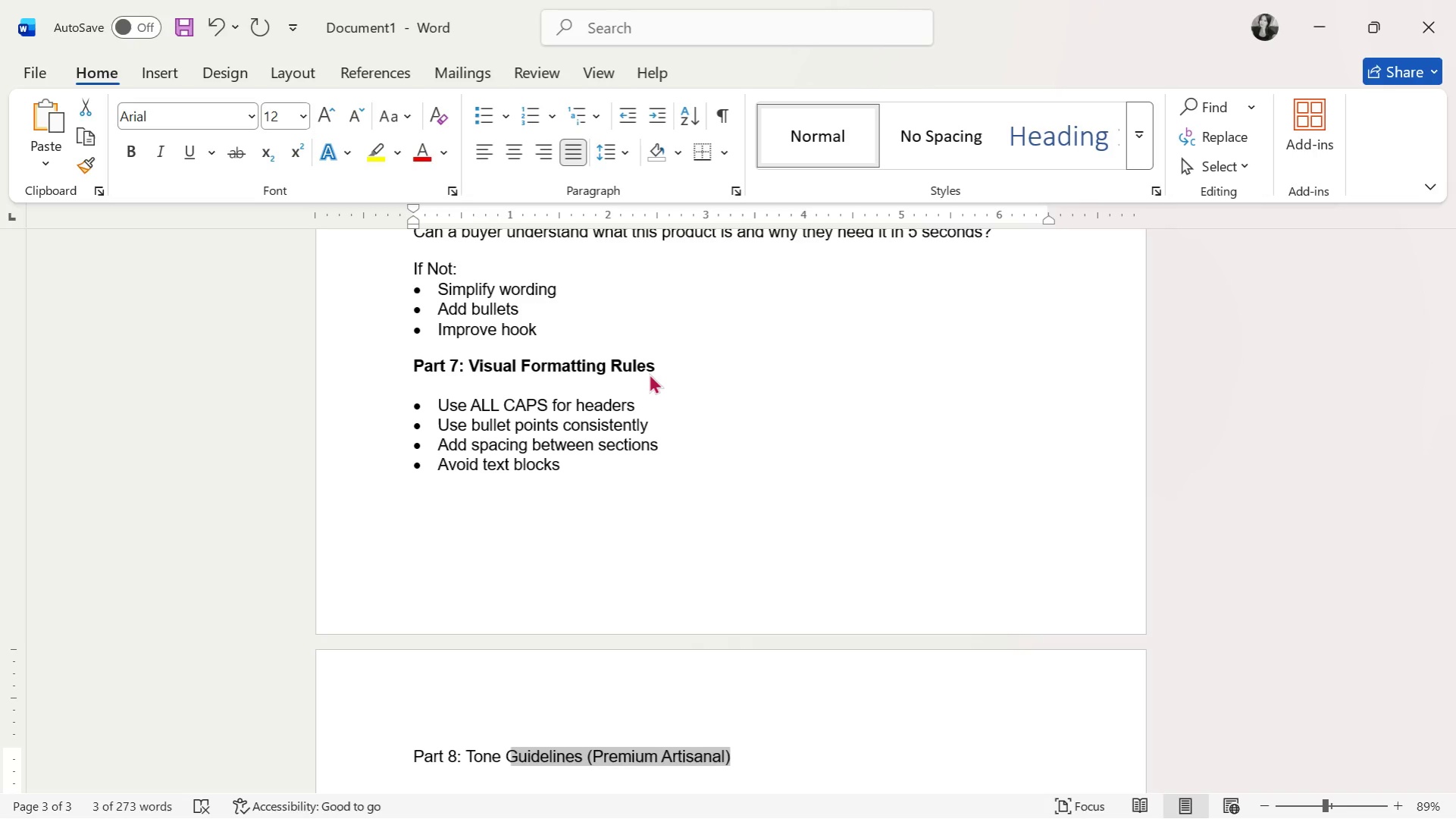 
key(Shift+ArrowLeft)
 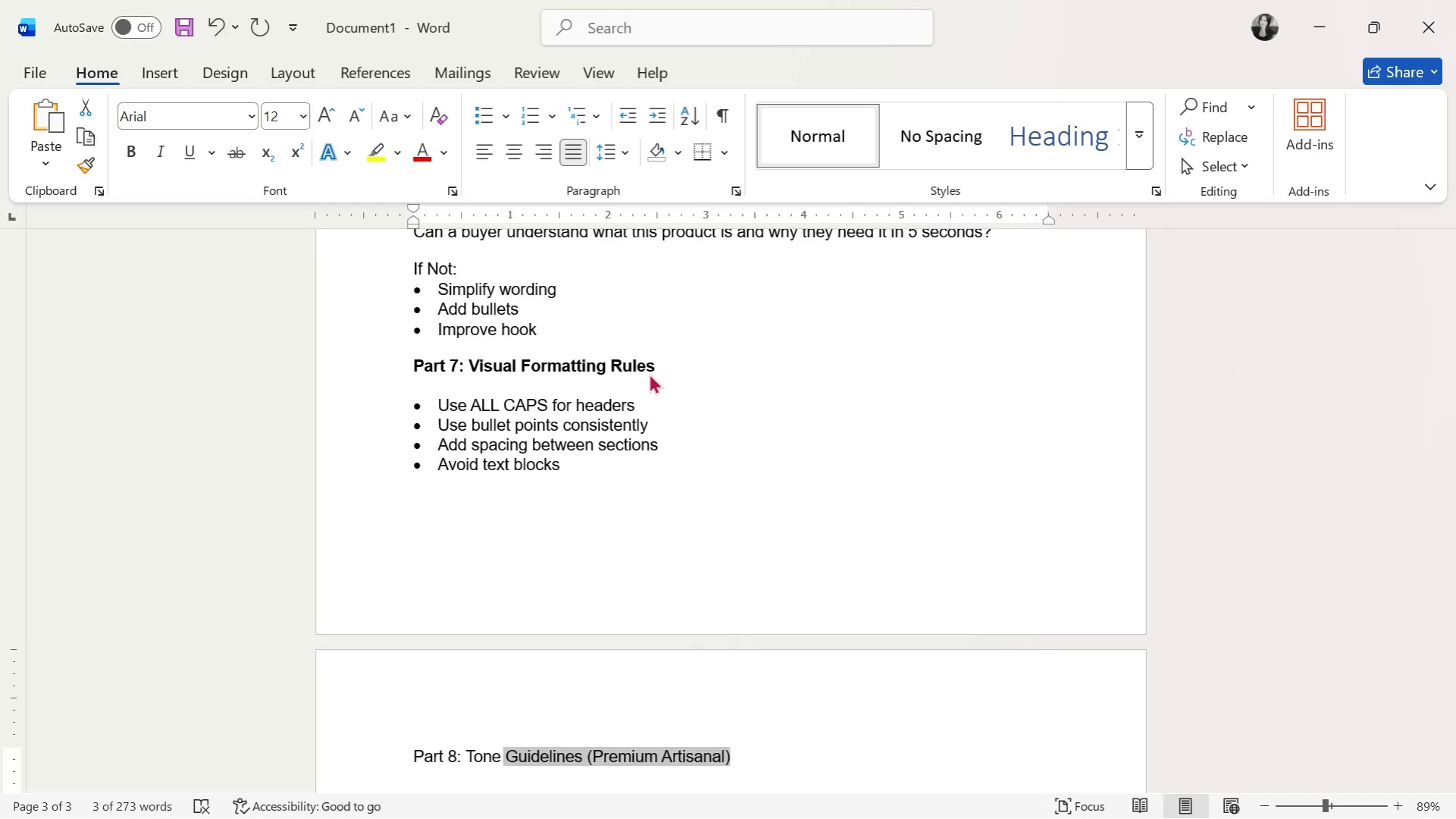 
key(Shift+ArrowLeft)
 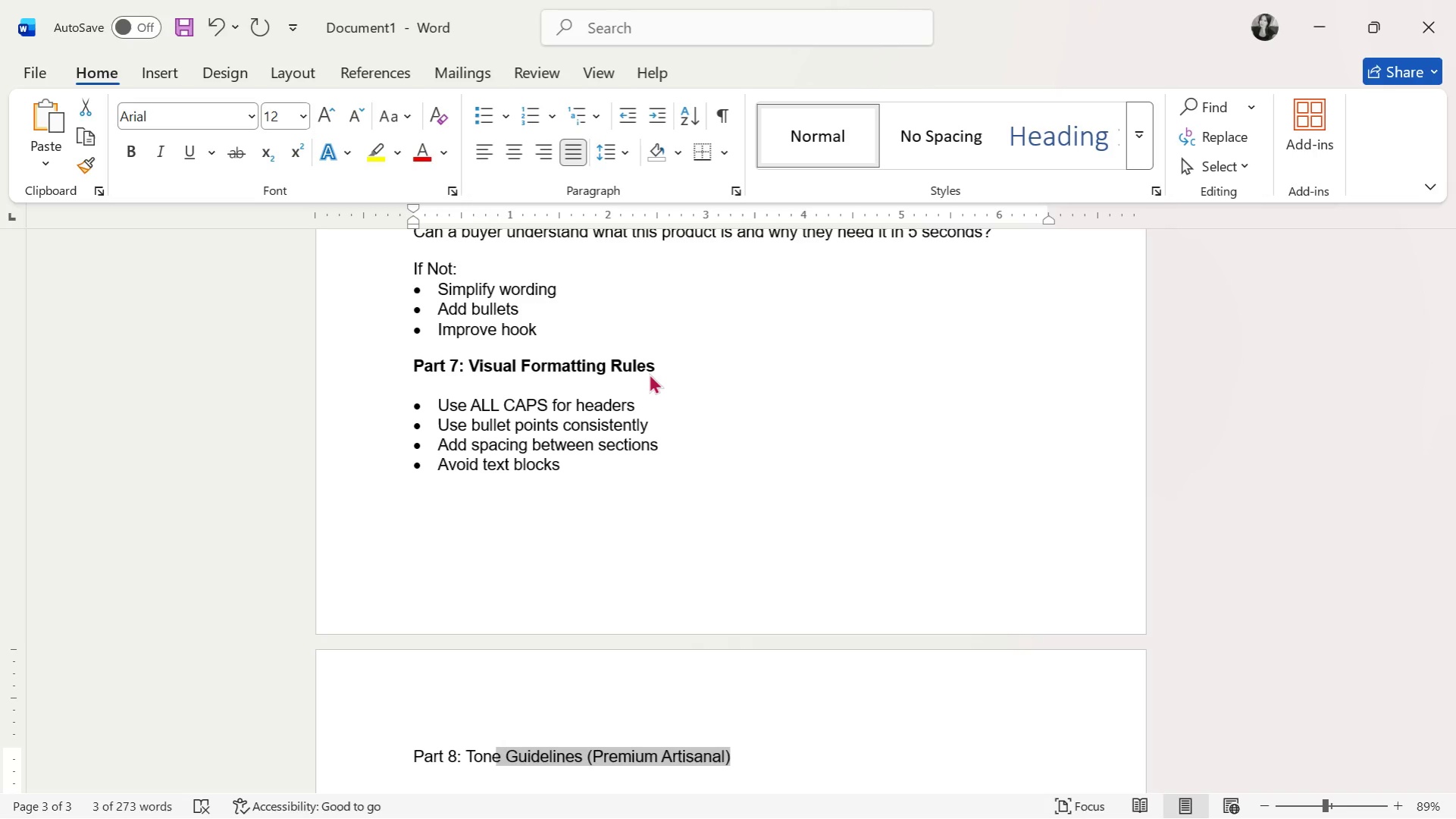 
key(Shift+ArrowLeft)
 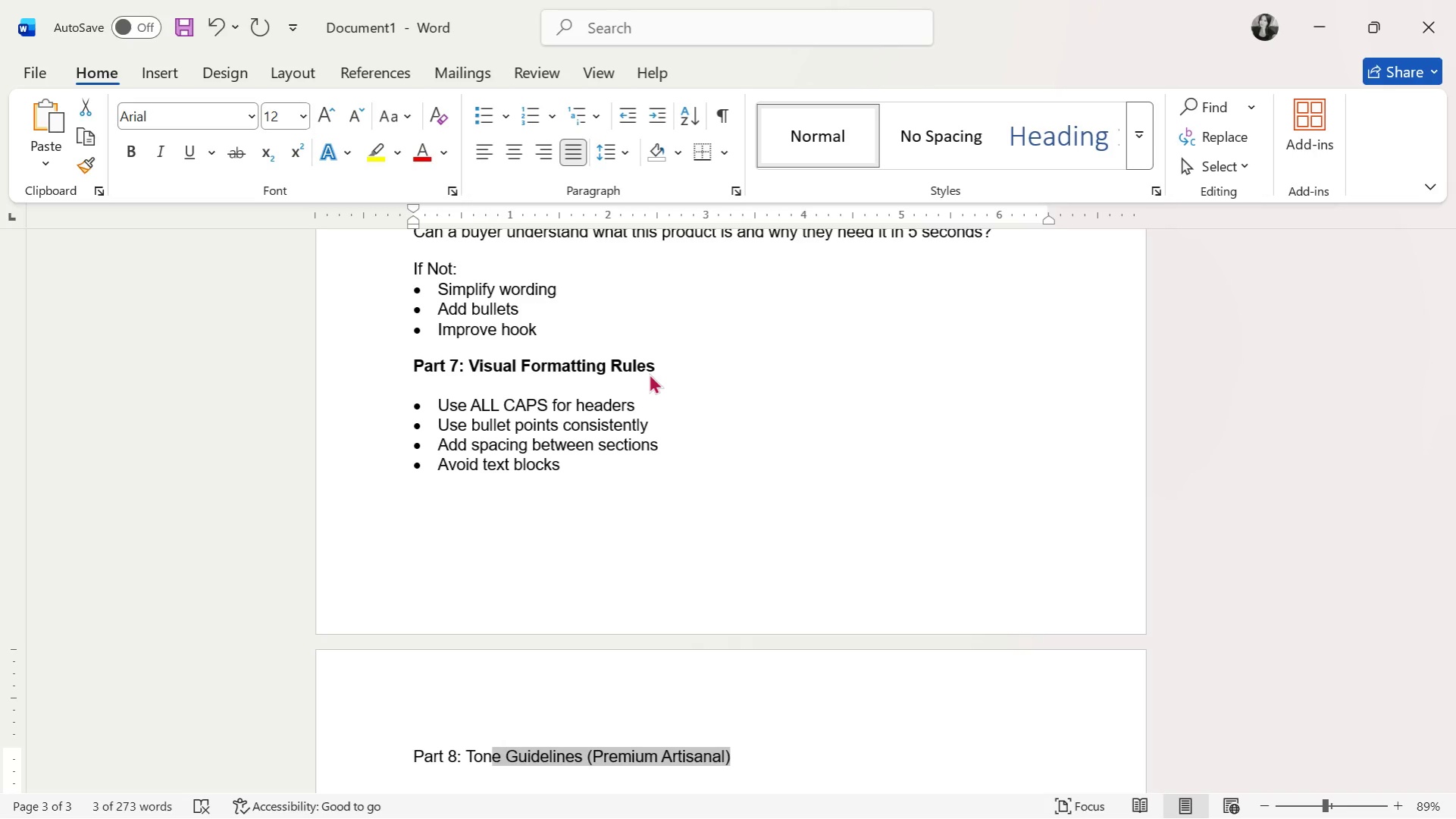 
key(Shift+ArrowLeft)
 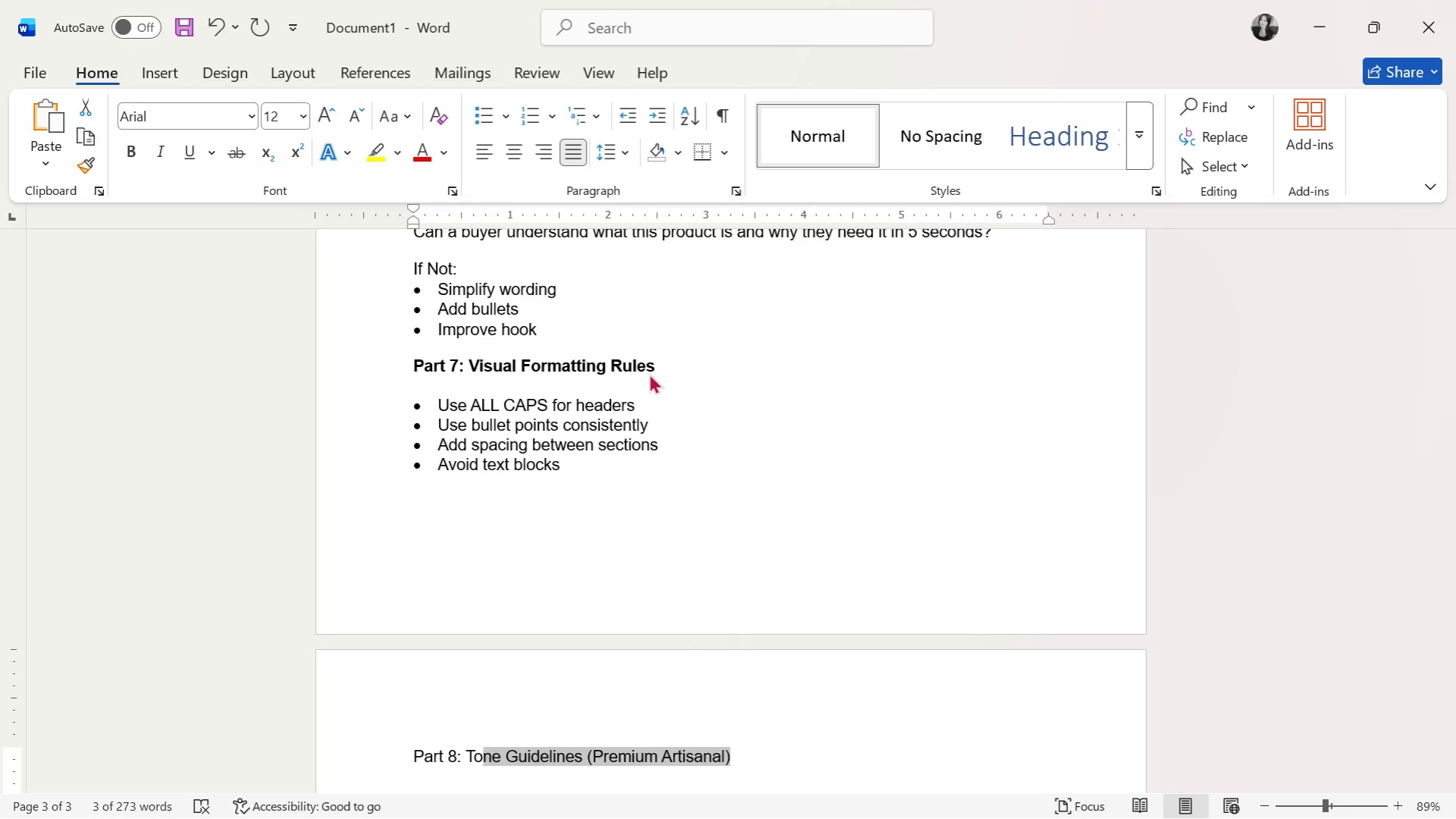 
key(Shift+ArrowLeft)
 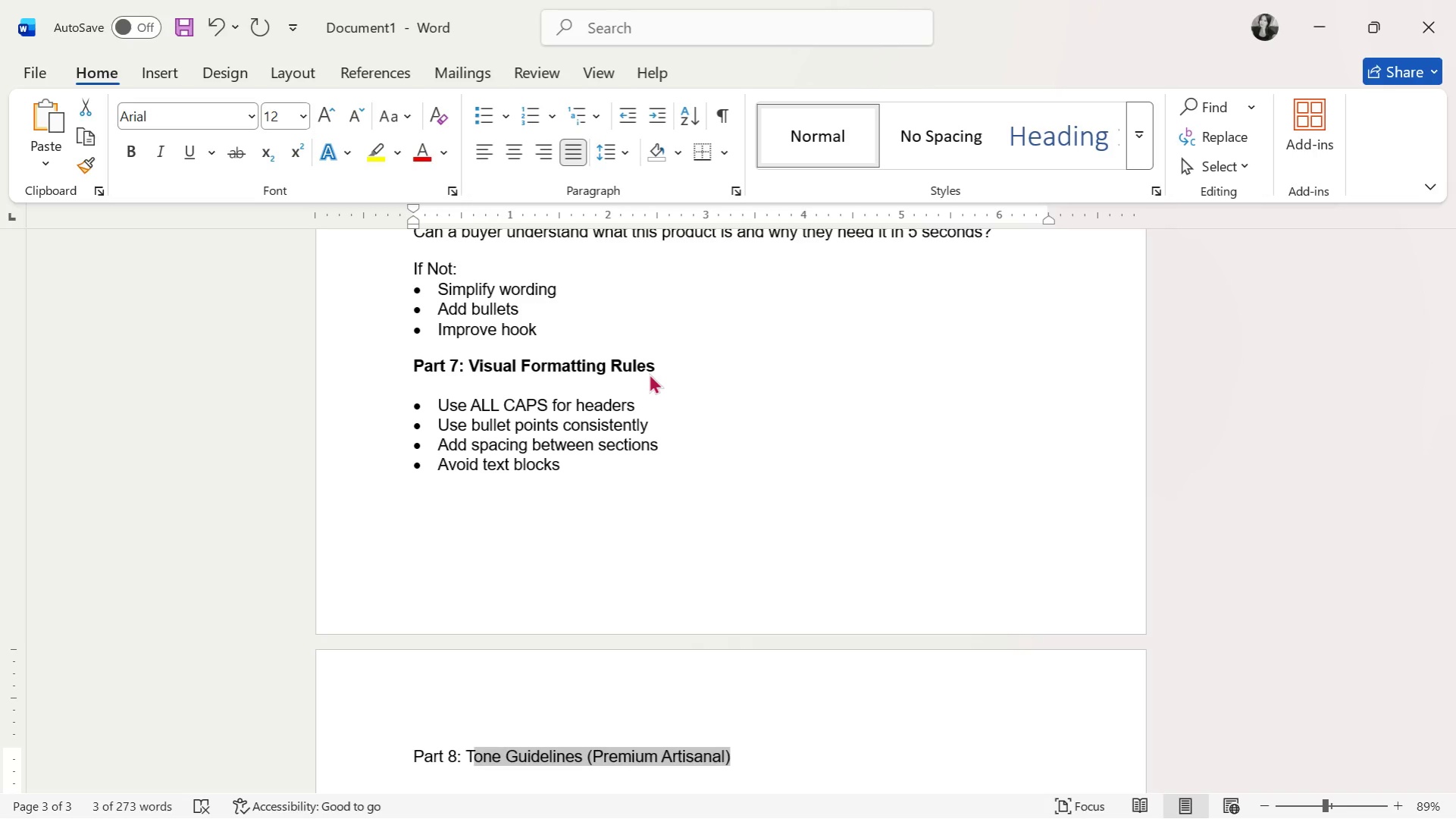 
key(Shift+ArrowLeft)
 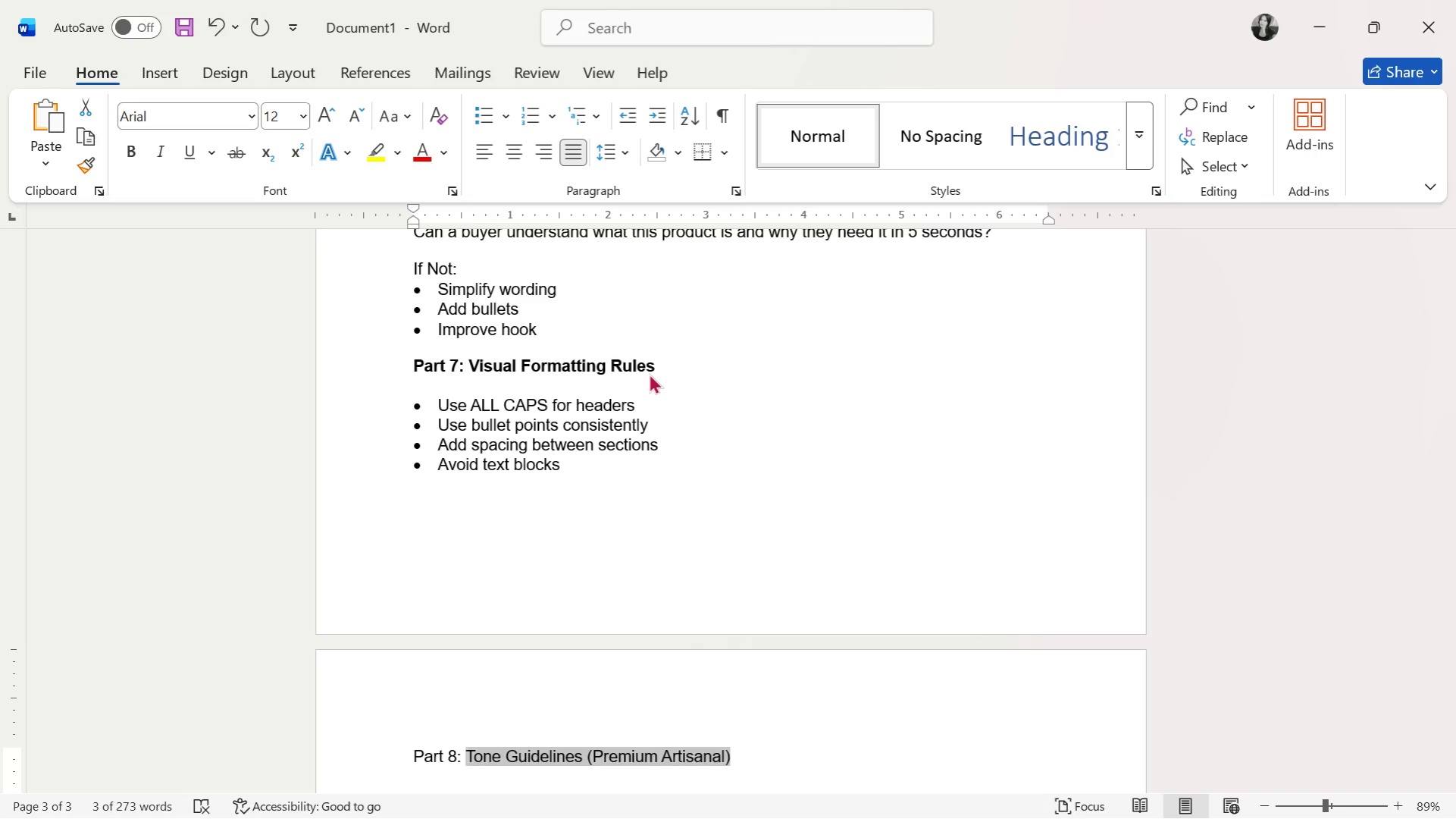 
key(Shift+ArrowLeft)
 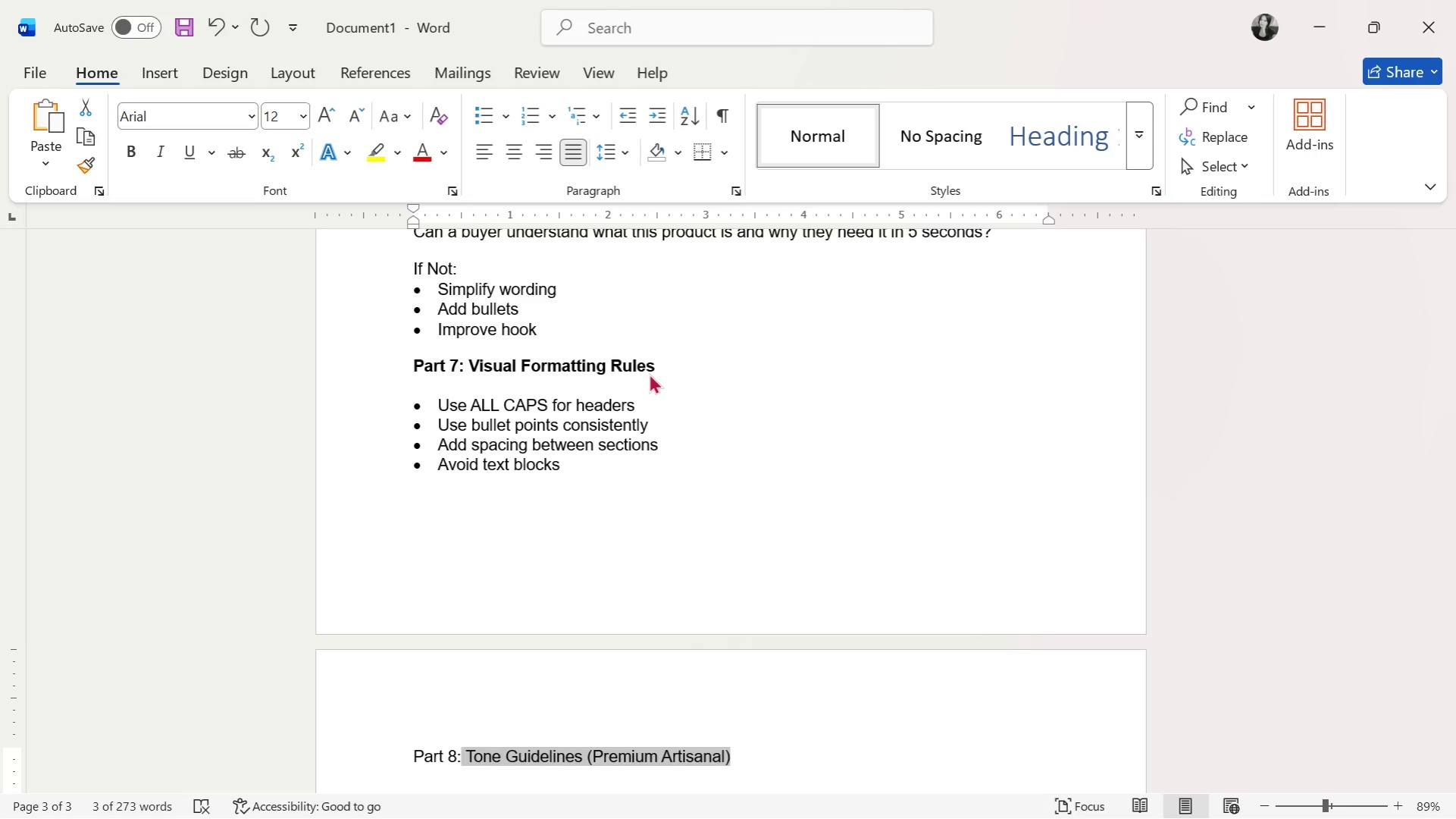 
key(Shift+ArrowLeft)
 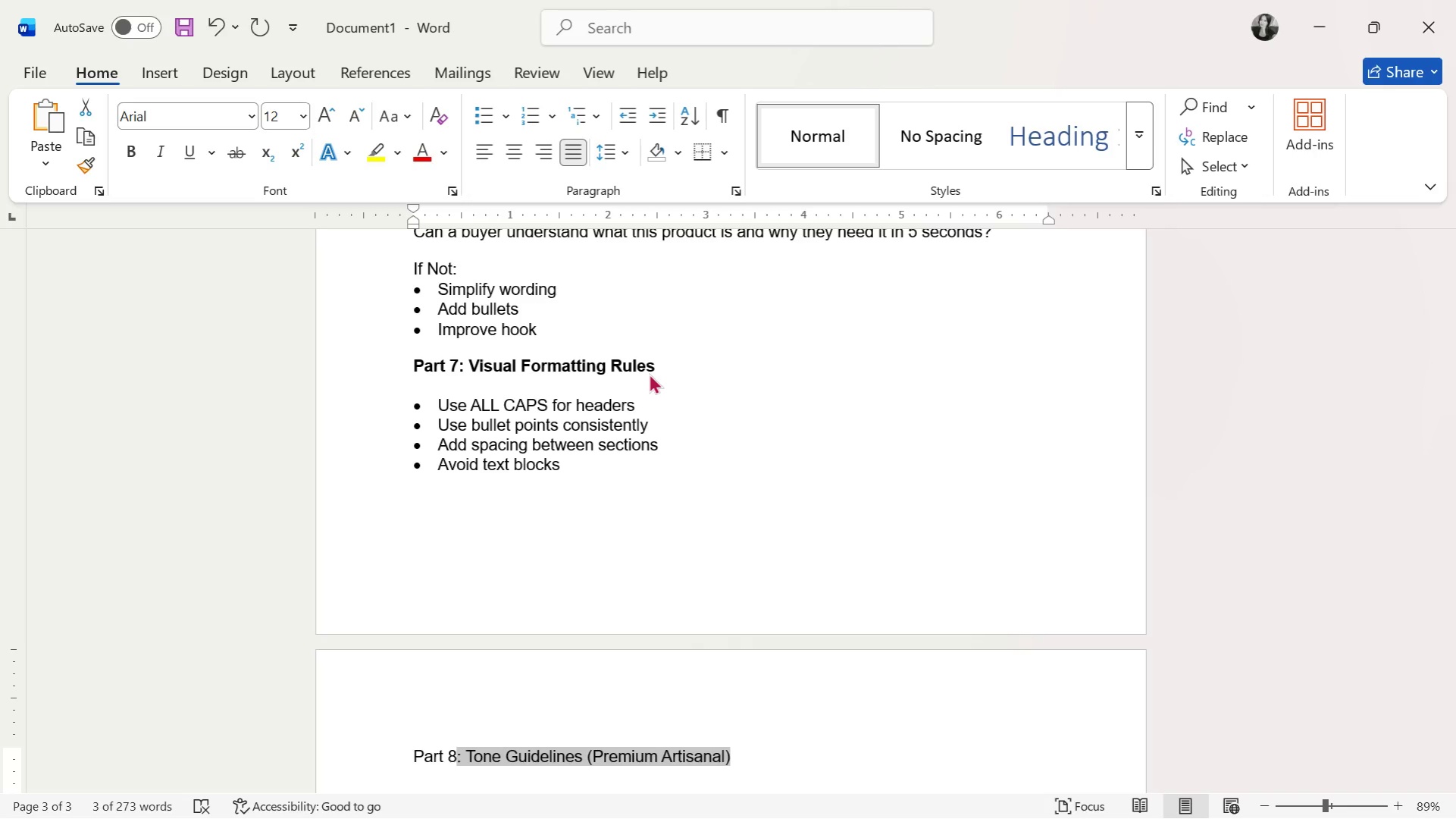 
key(Shift+ArrowLeft)
 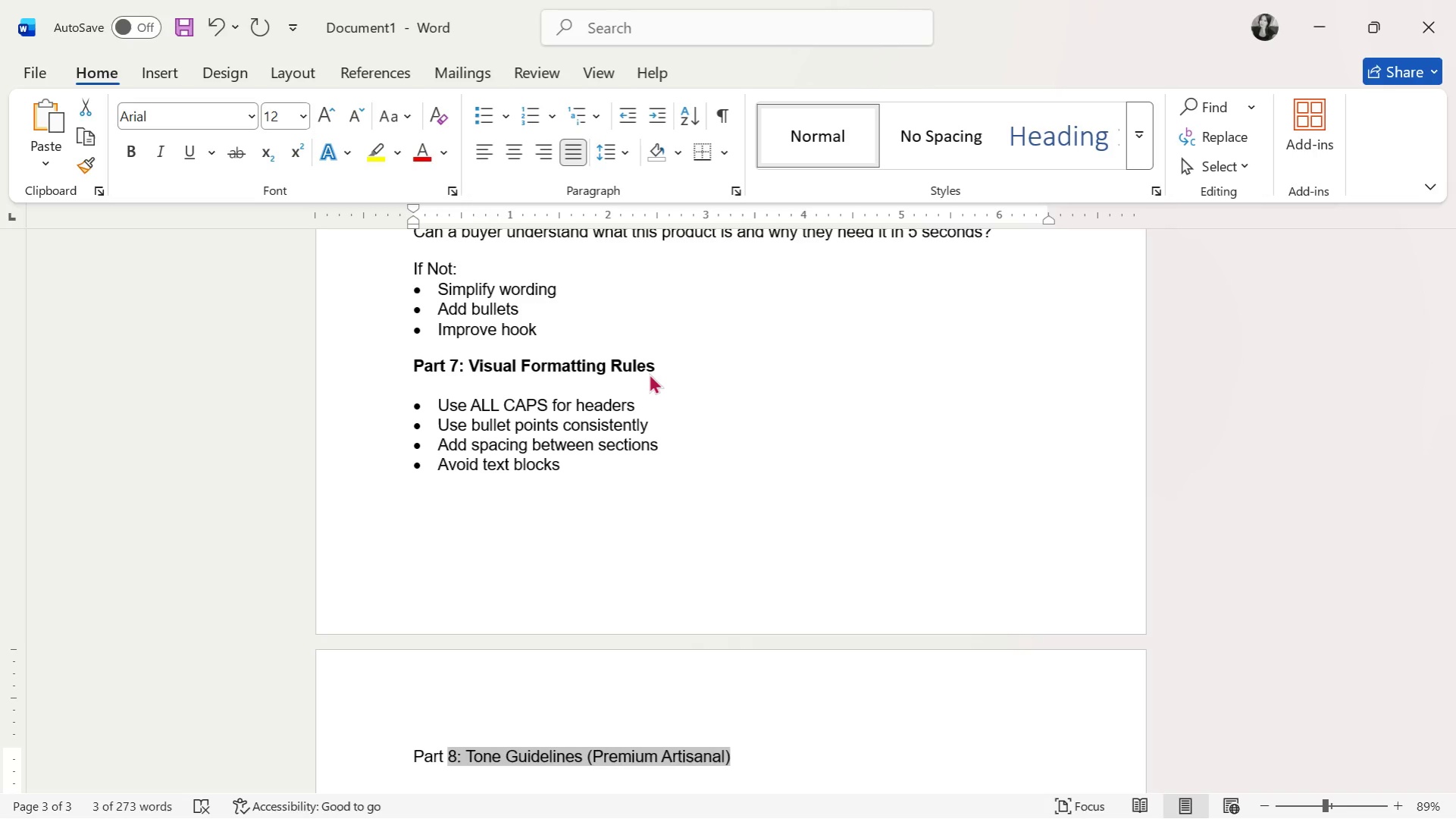 
key(Shift+ArrowLeft)
 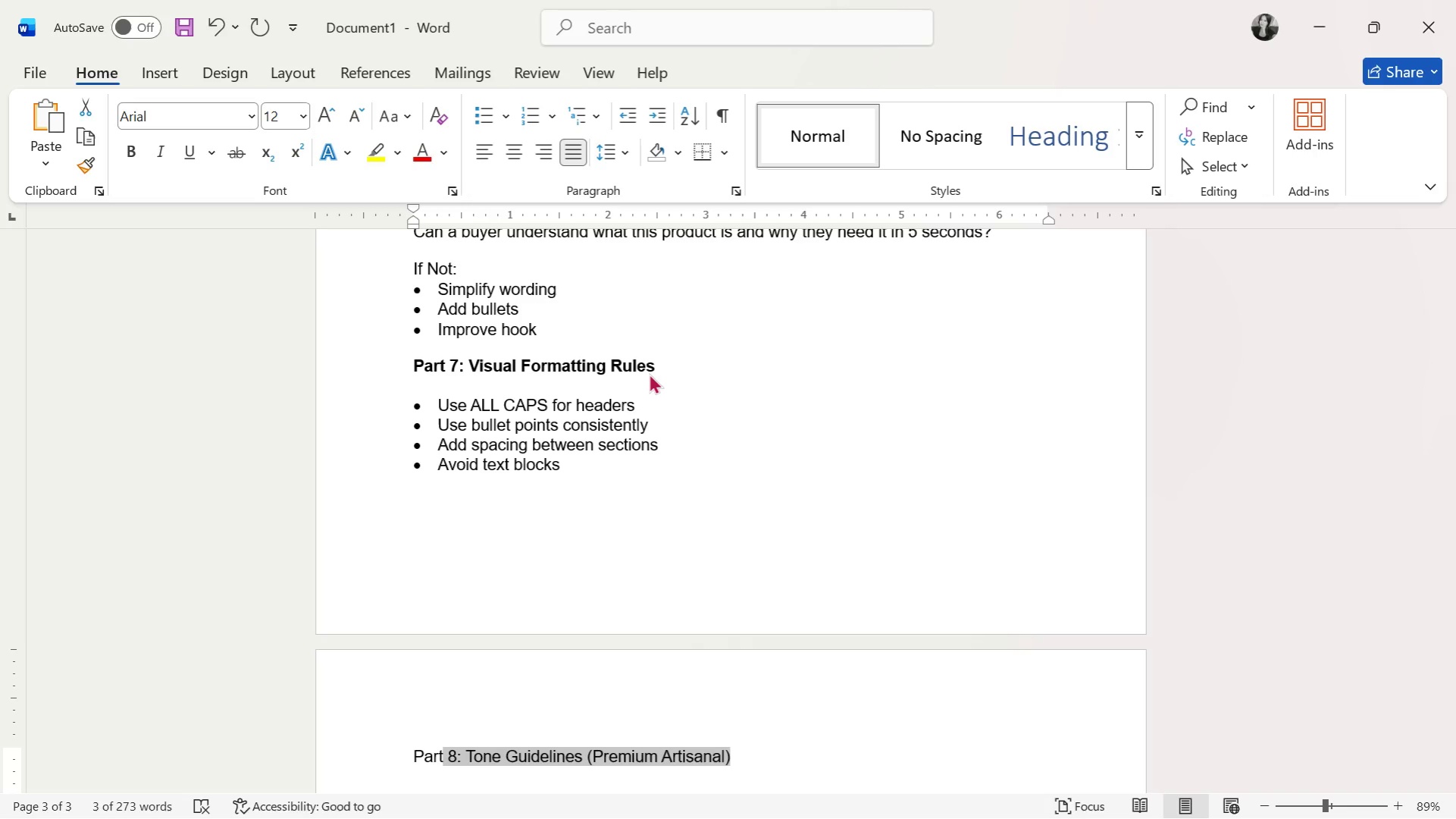 
key(Shift+ArrowLeft)
 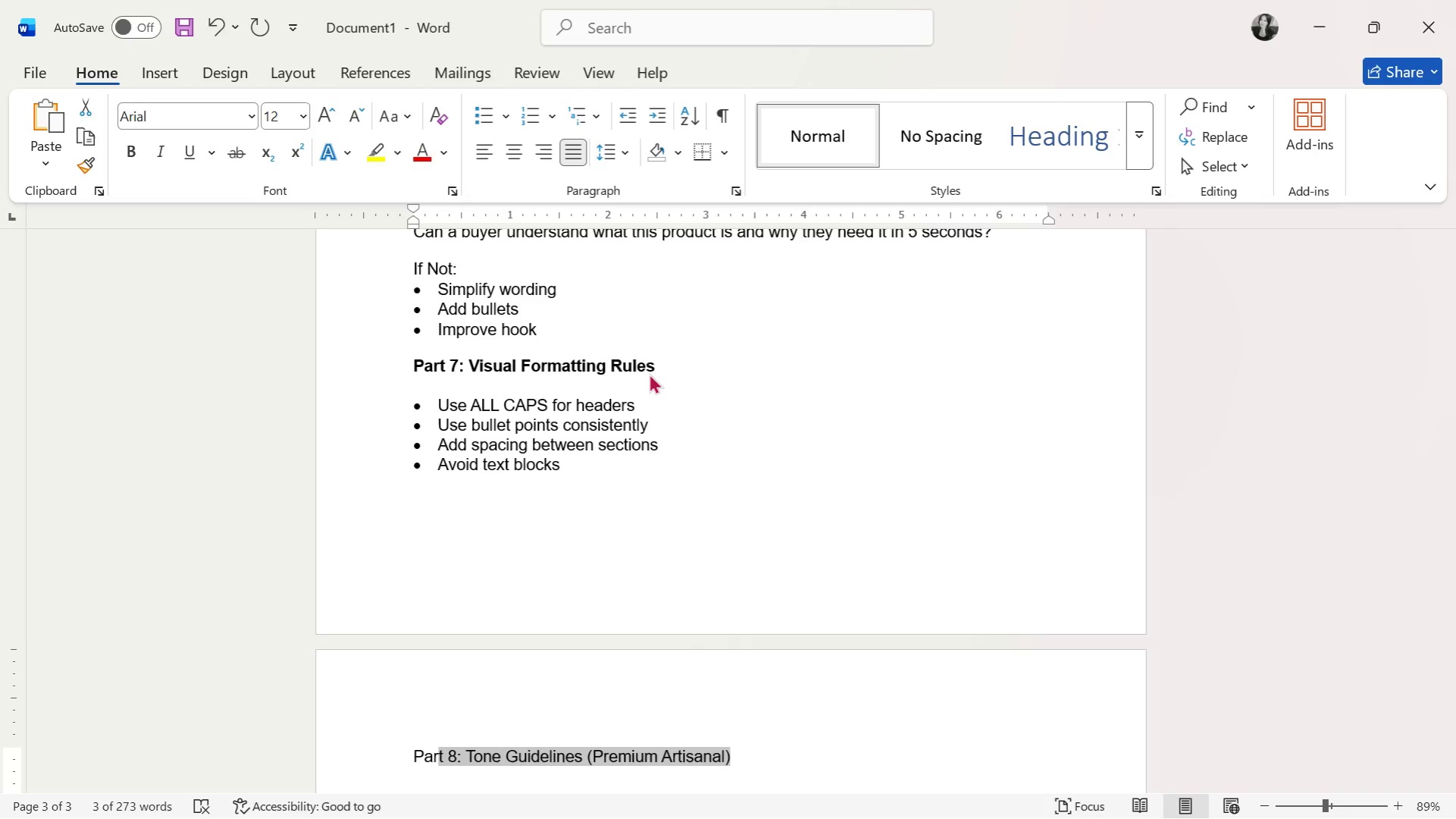 
key(Shift+ArrowLeft)
 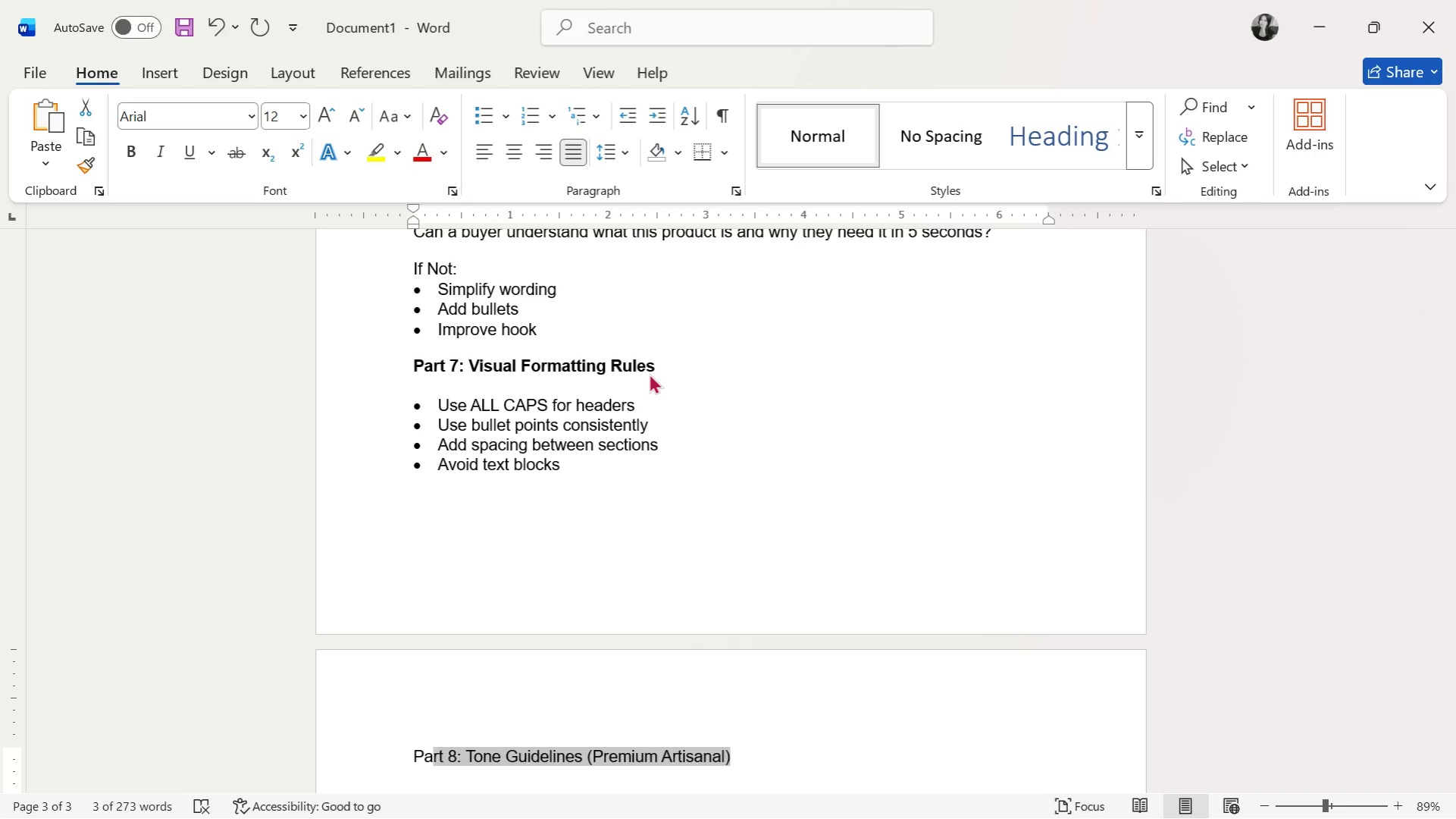 
key(Shift+ArrowLeft)
 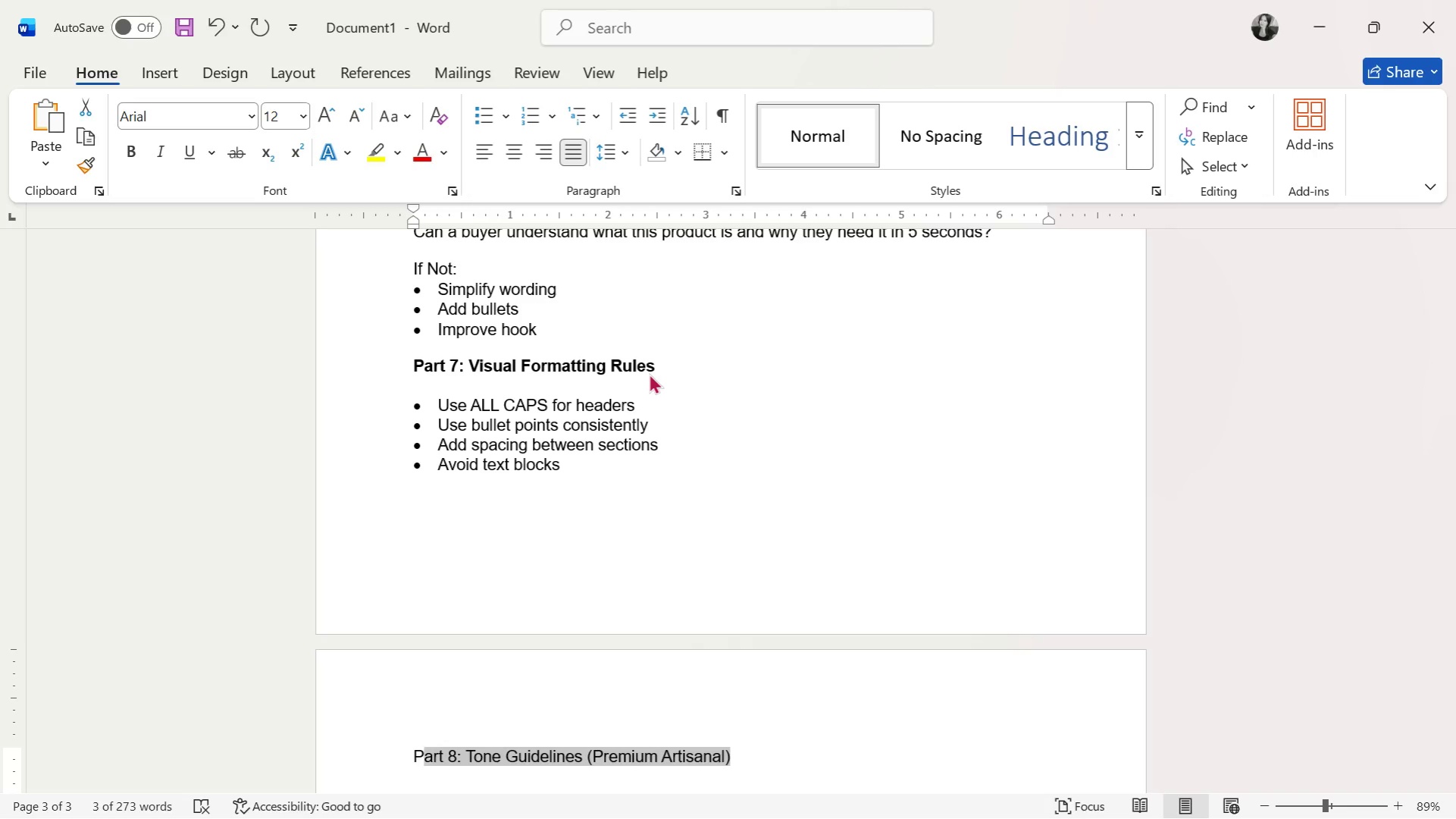 
key(Shift+ArrowLeft)
 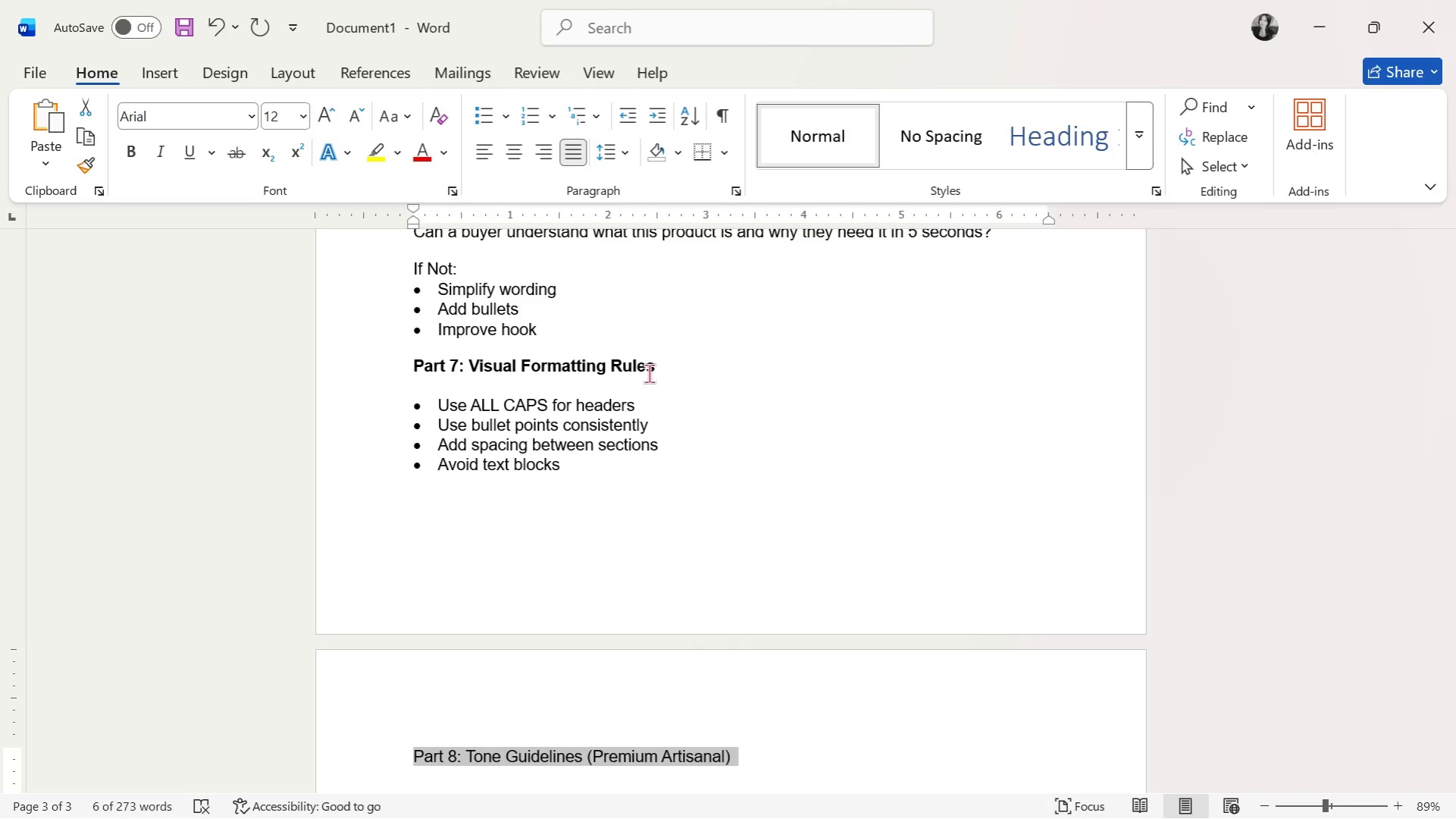 
key(Control+B)
 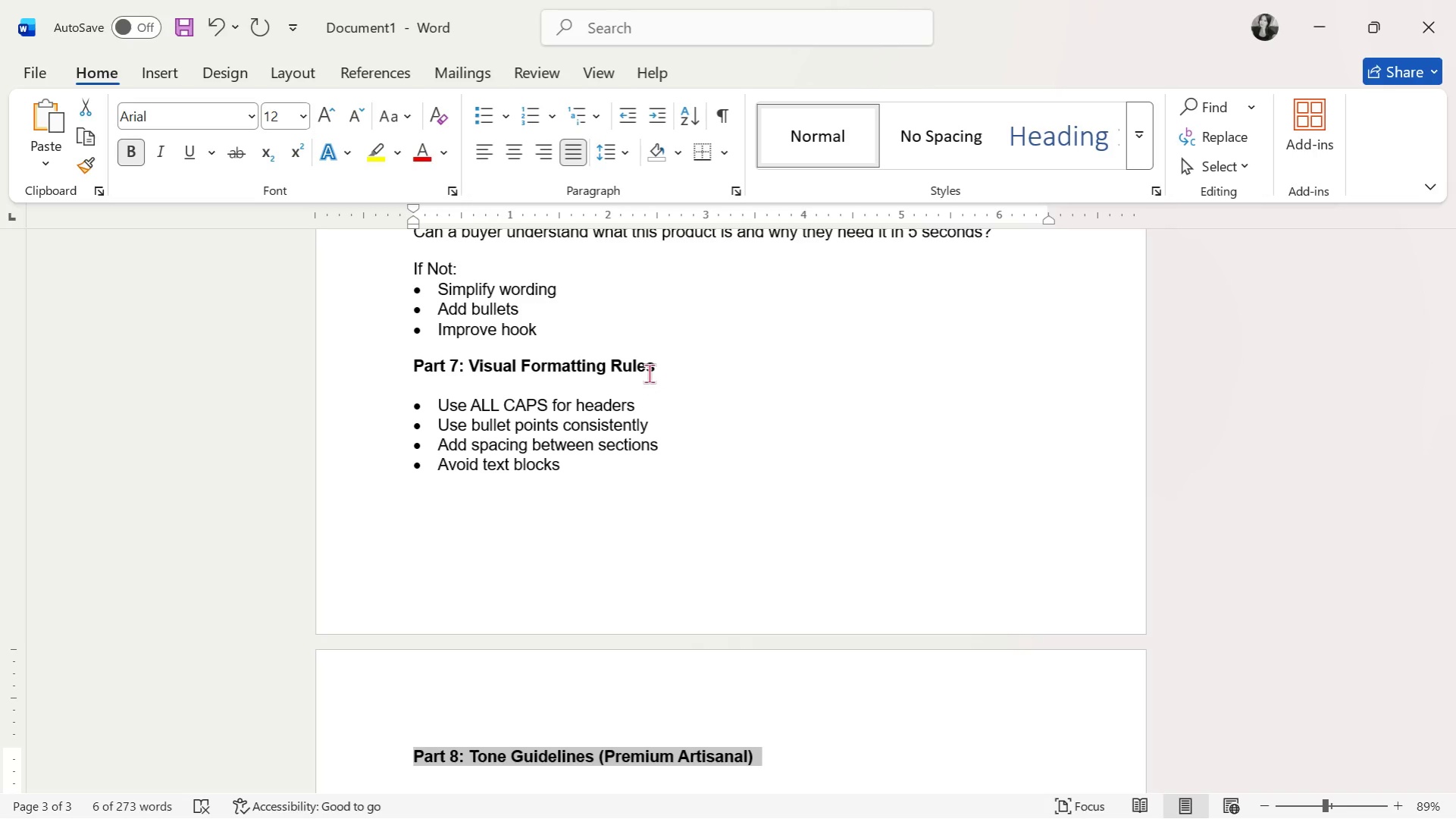 
key(ArrowRight)
 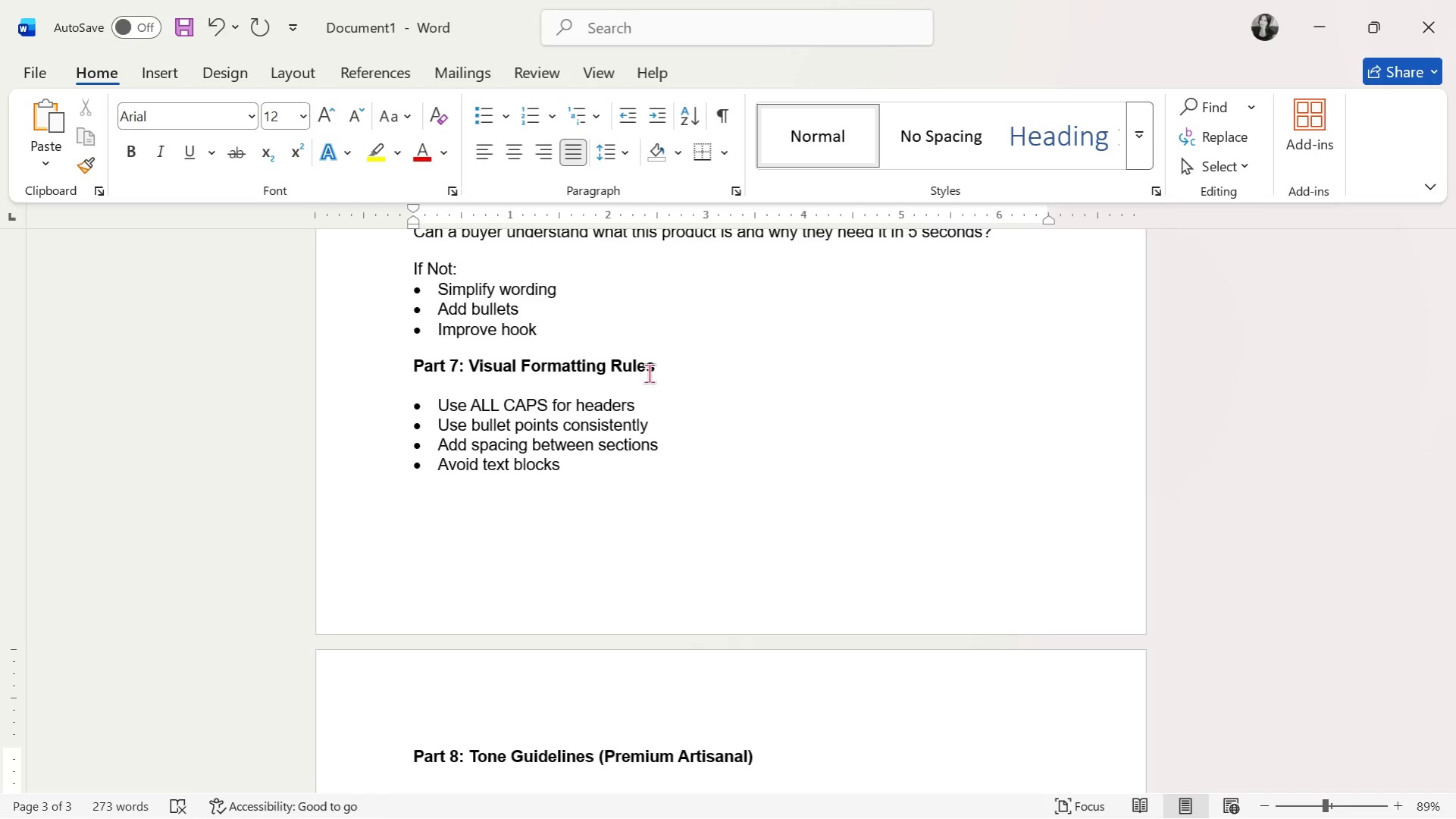 
key(Enter)
 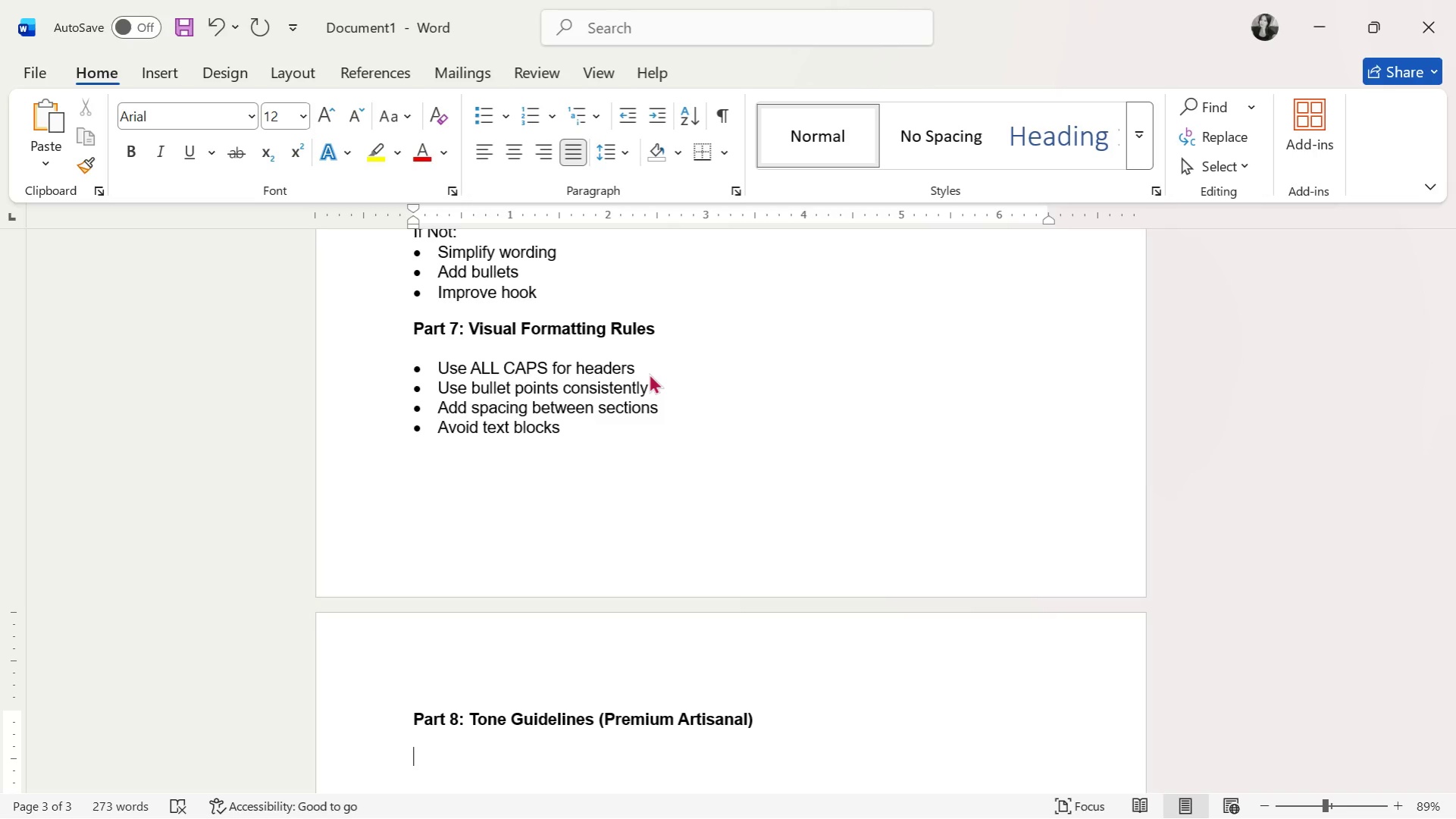 
wait(37.47)
 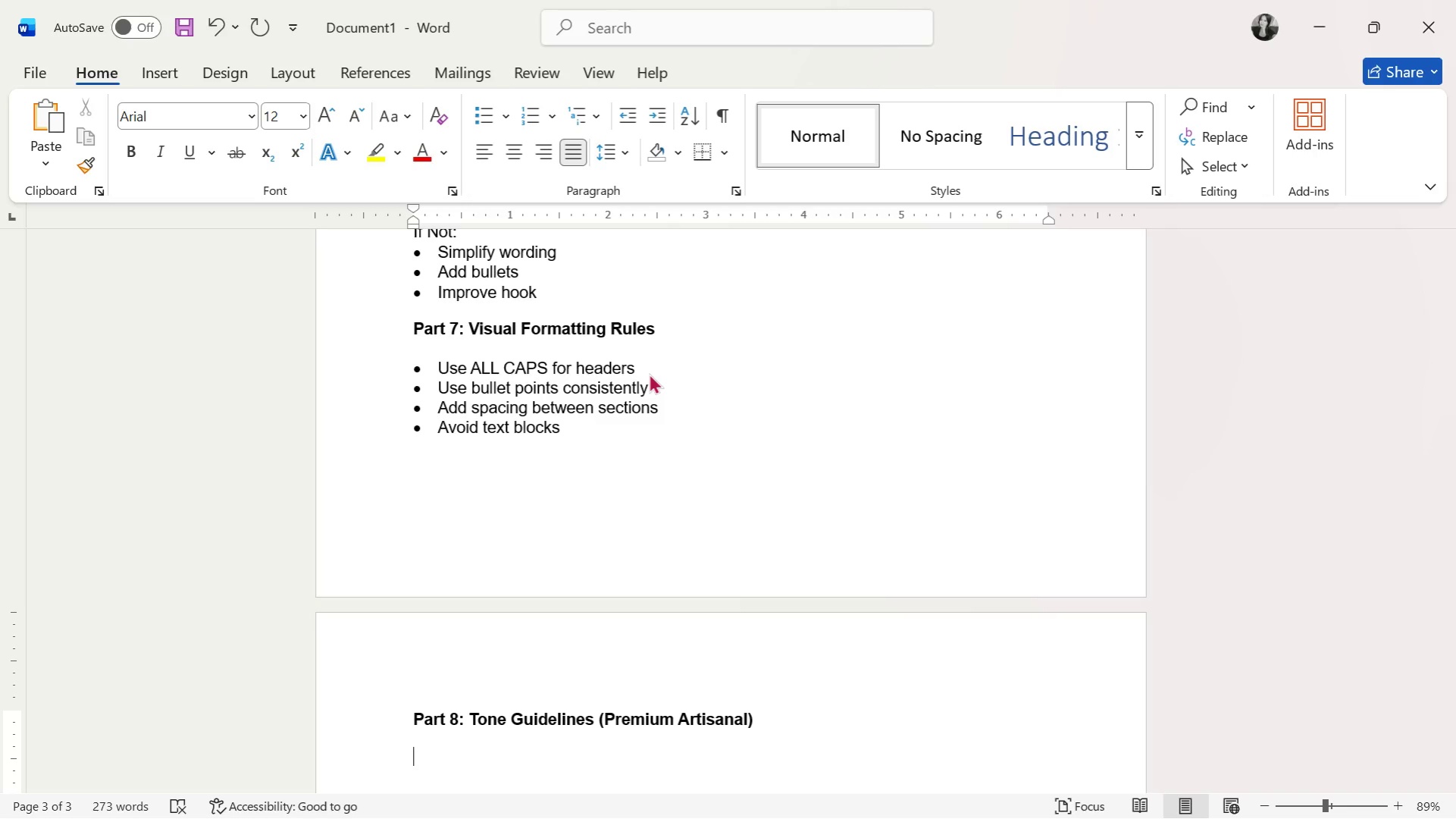 
left_click([477, 107])
 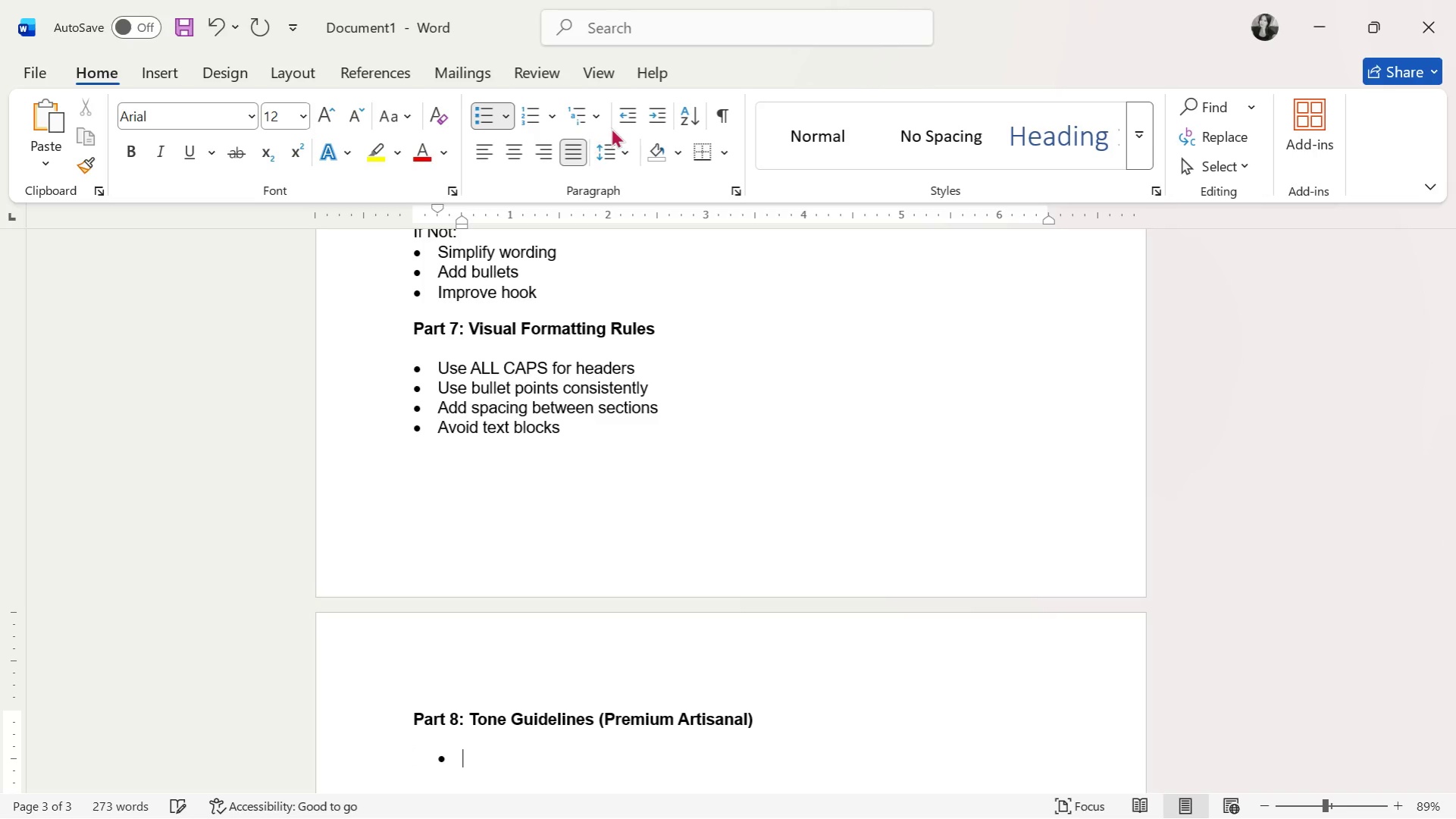 
left_click([622, 121])
 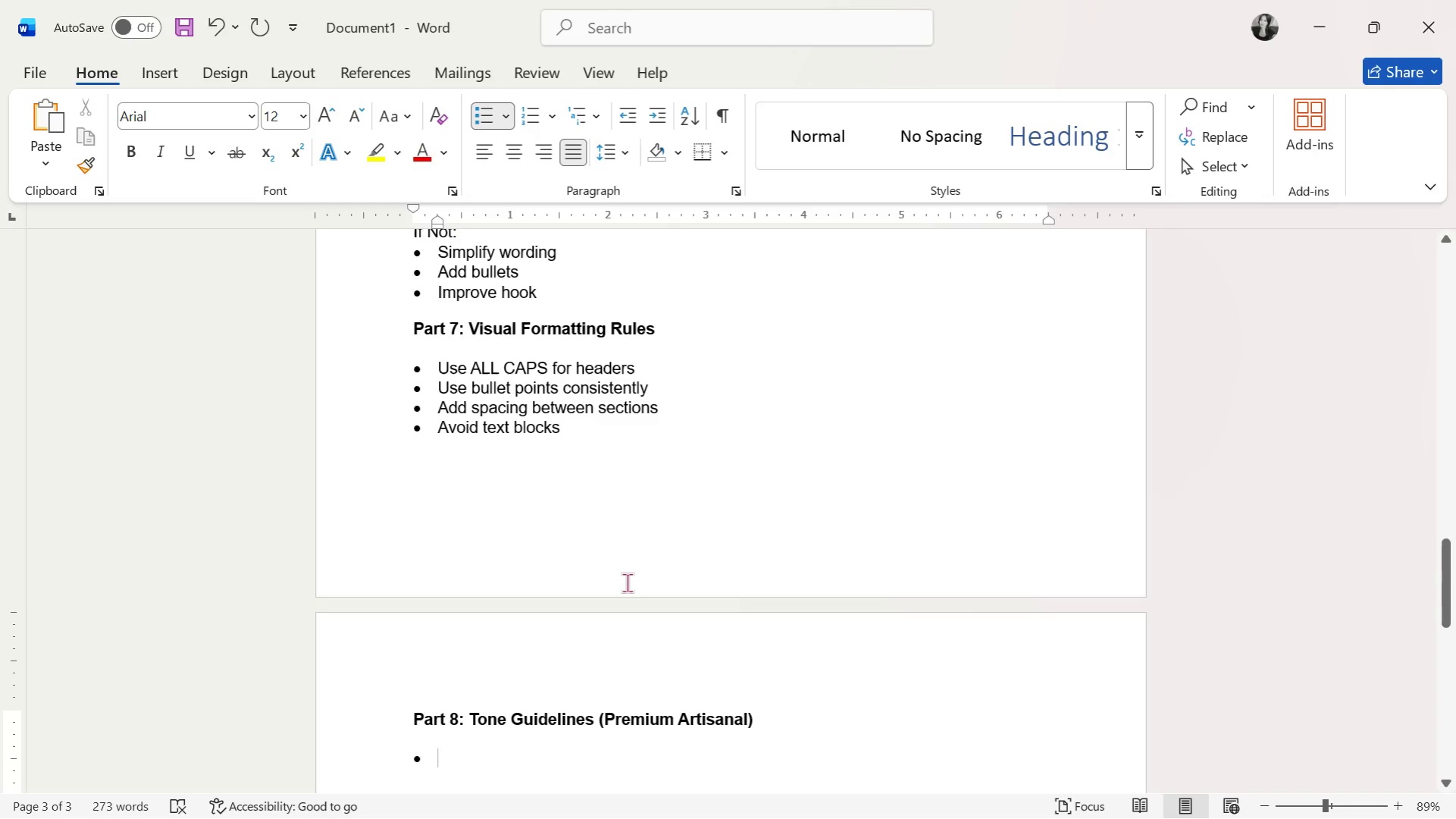 
wait(14.44)
 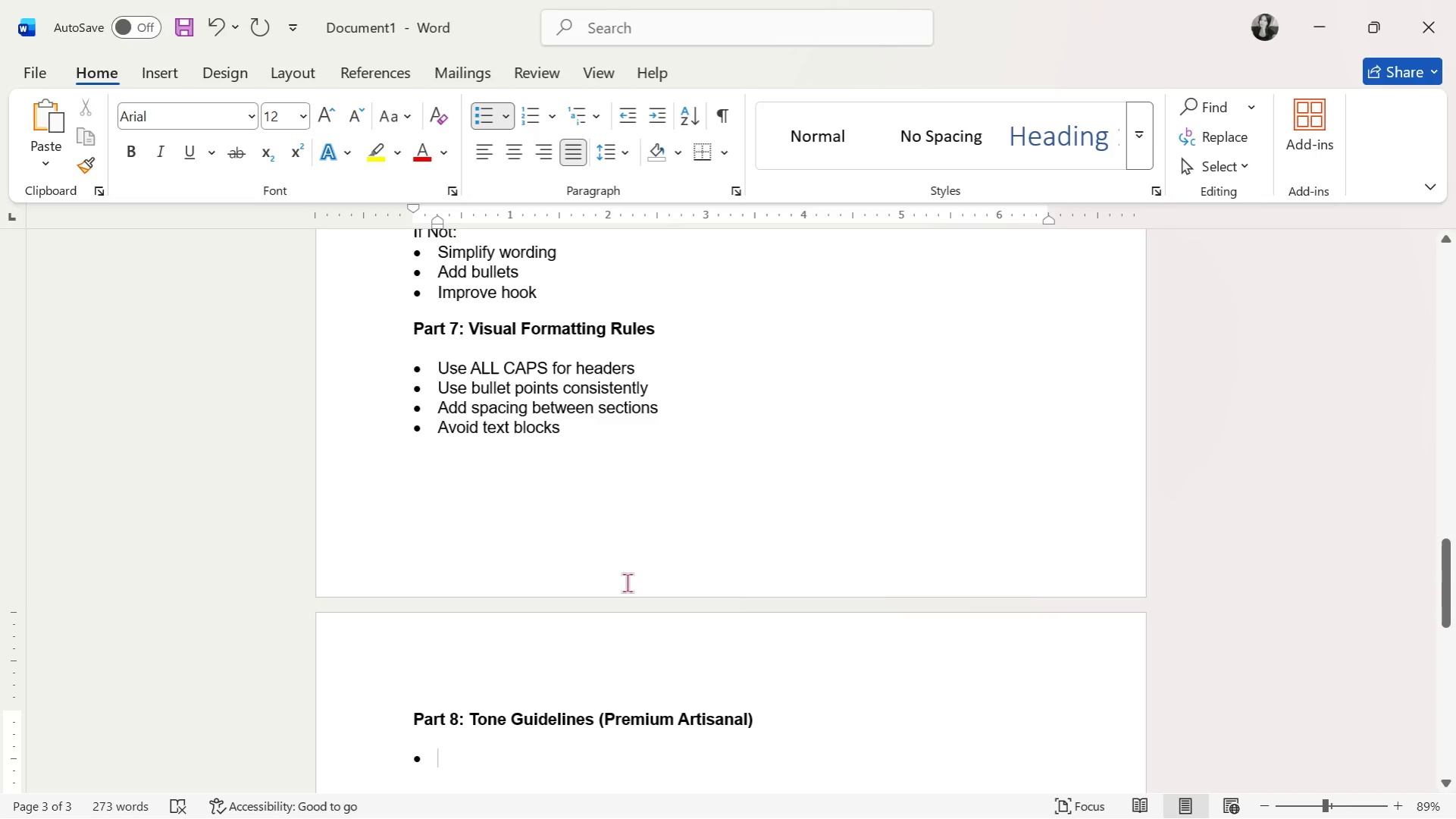 
scroll: coordinate [784, 648], scroll_direction: down, amount: 3.0
 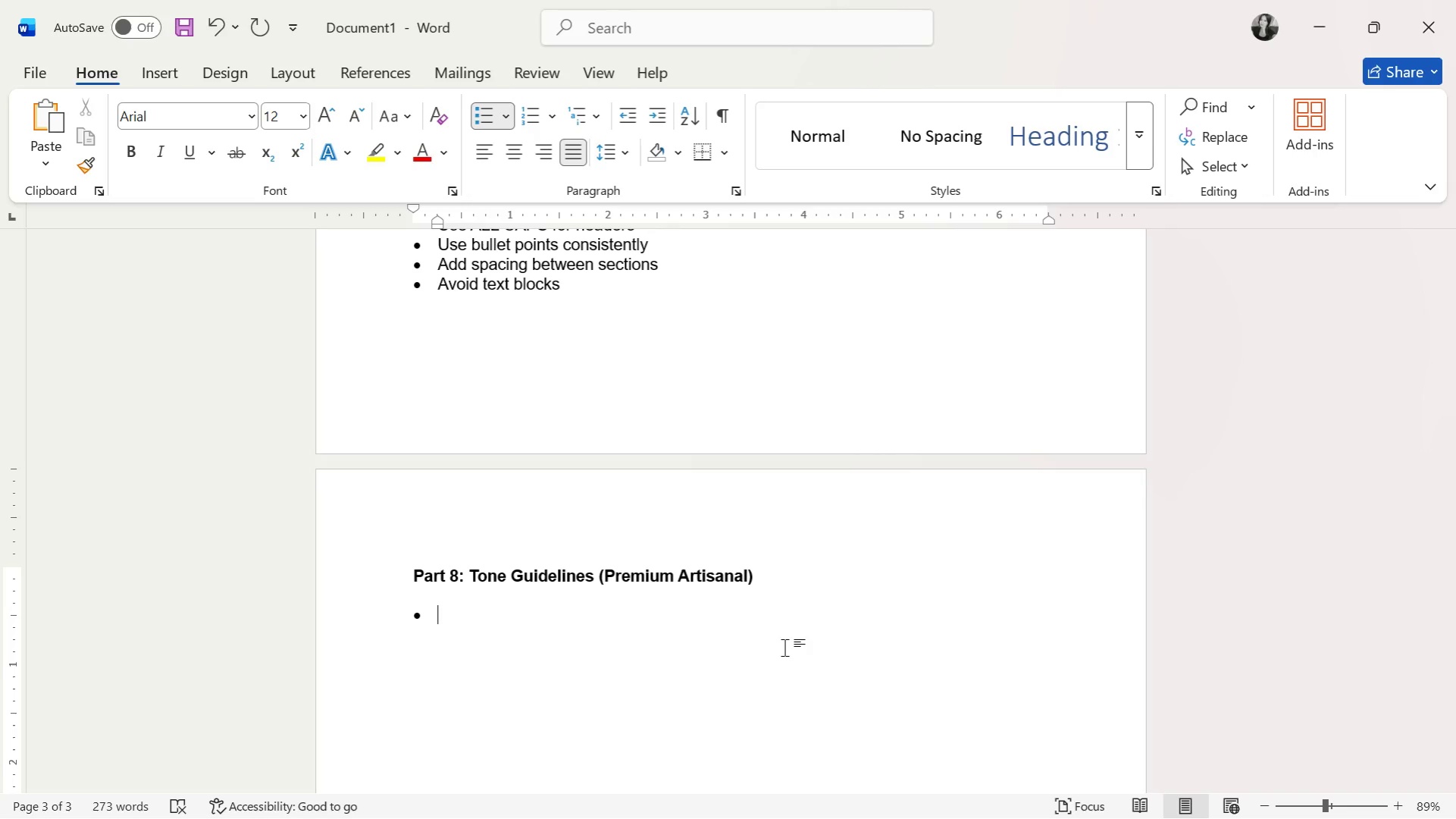 
wait(12.47)
 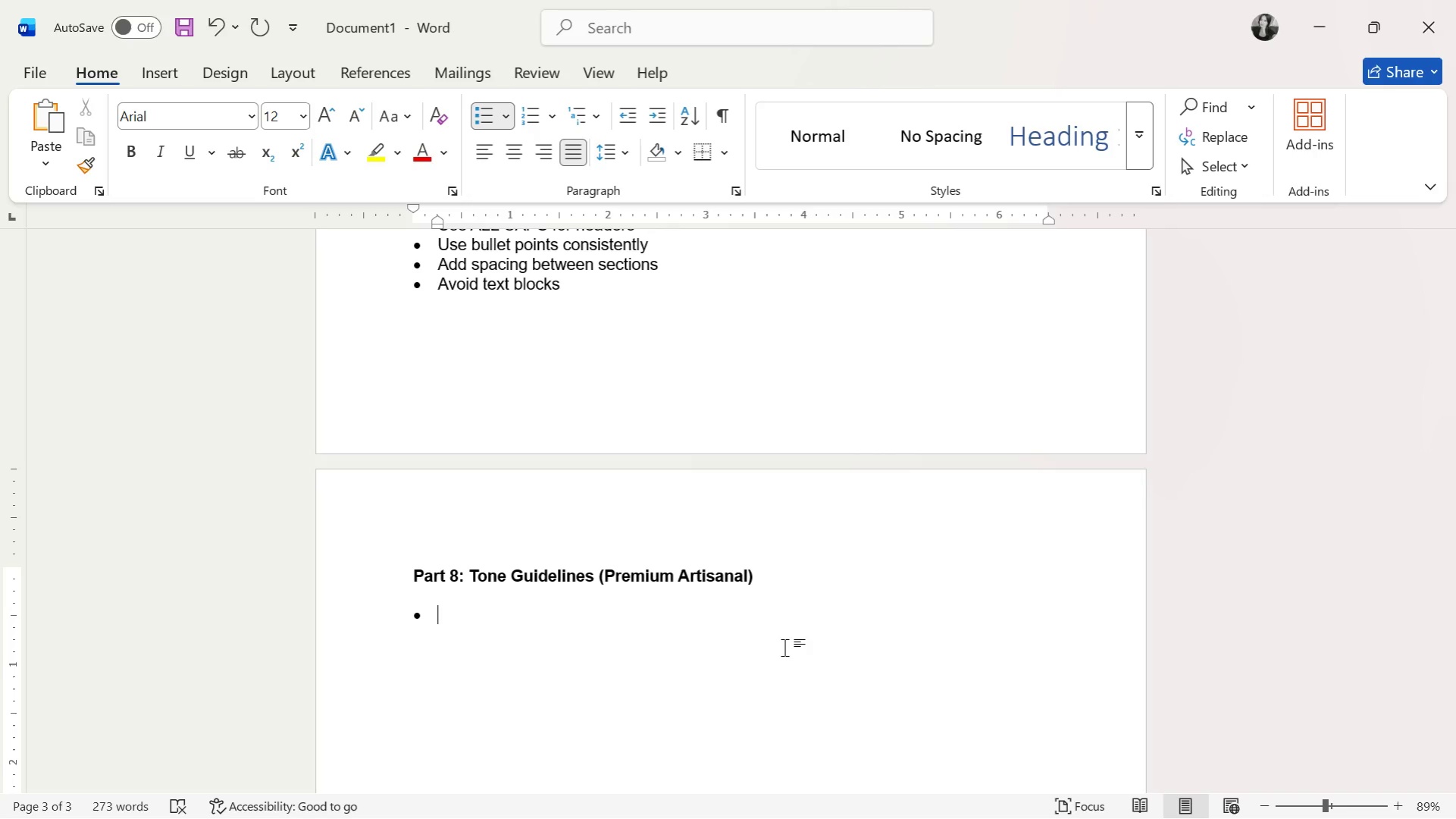 
type(wa)
key(Backspace)
key(Backspace)
type(Warm but clear)
 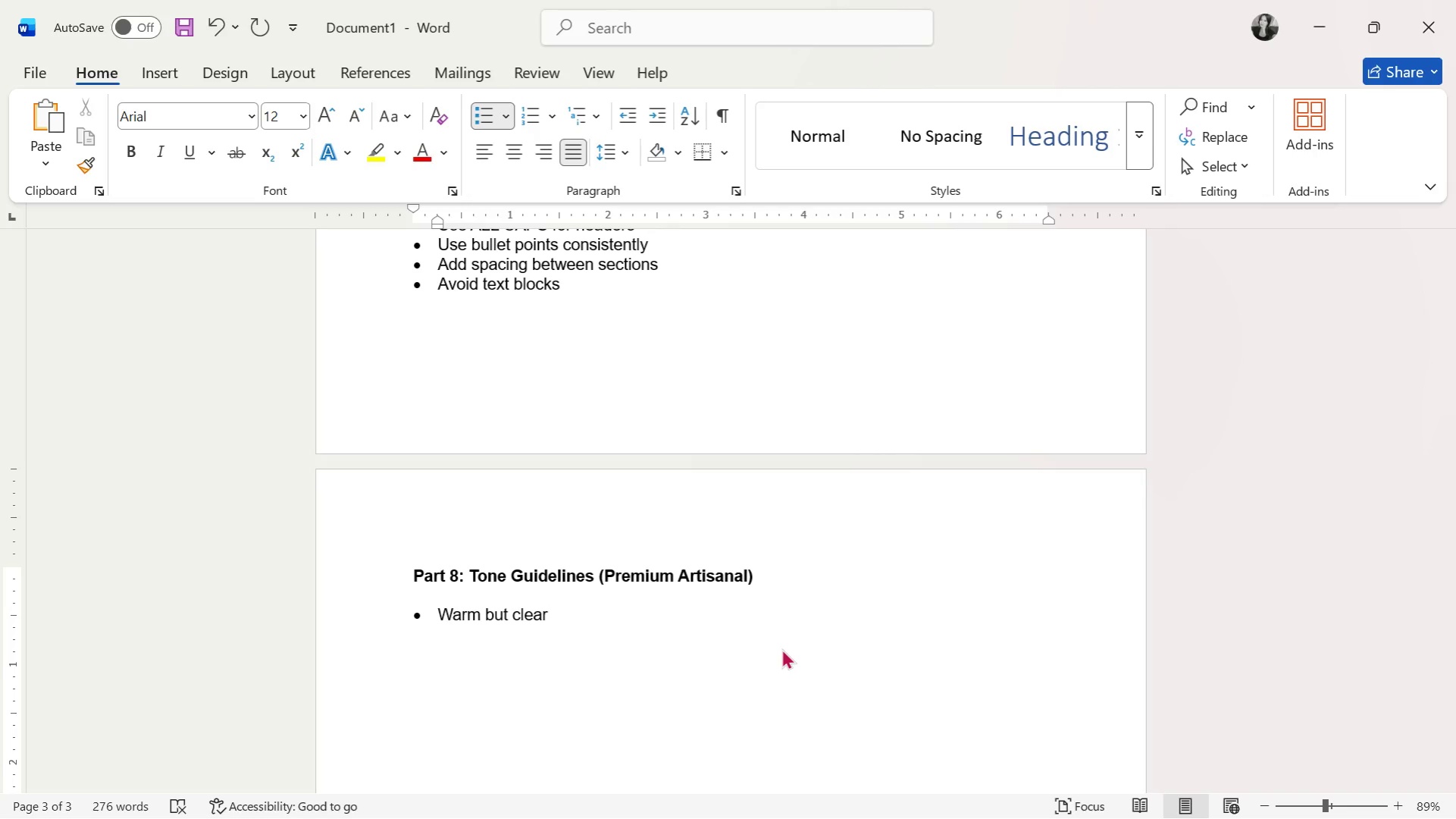 
key(Enter)
 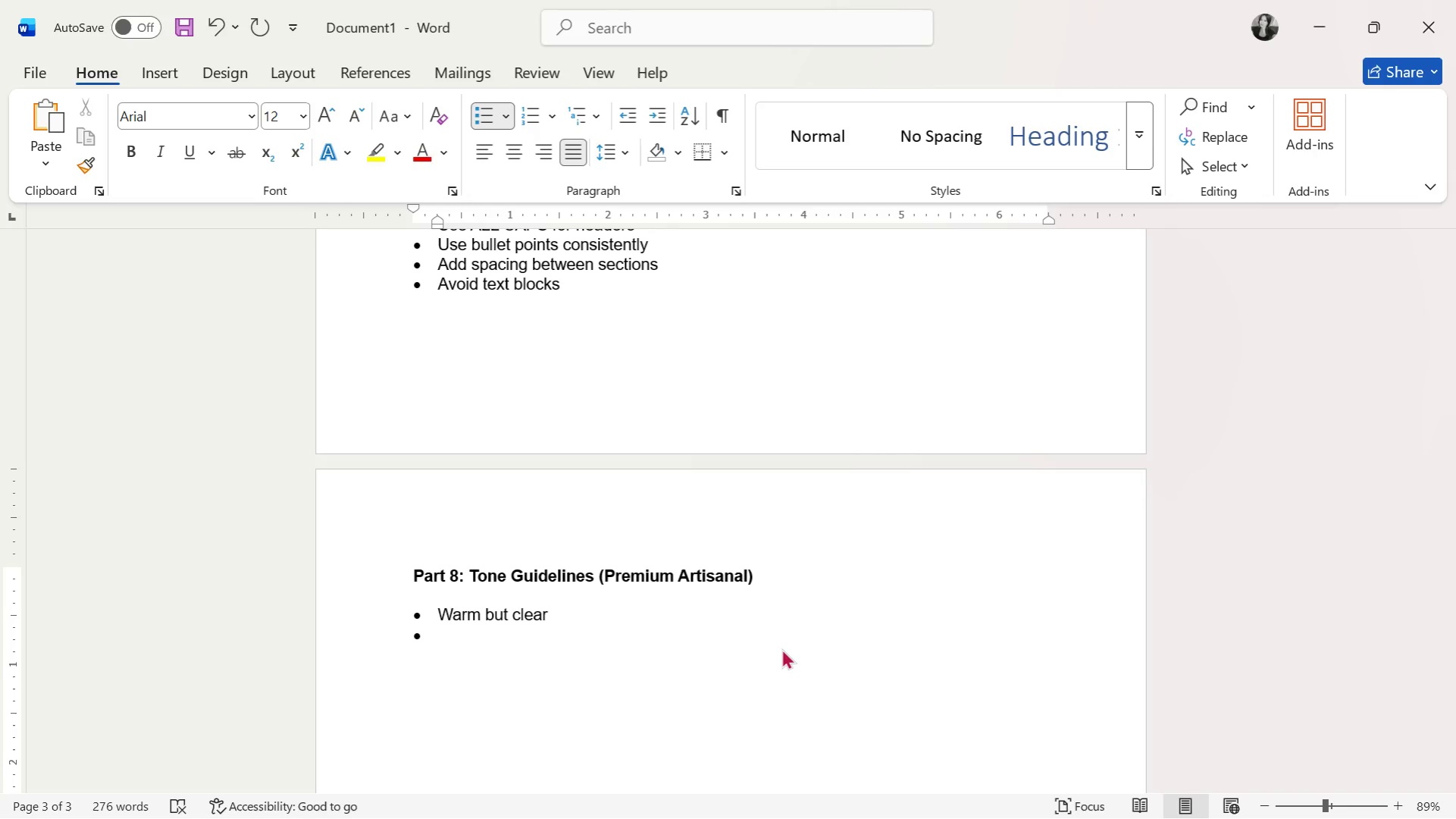 
type(Confident)
 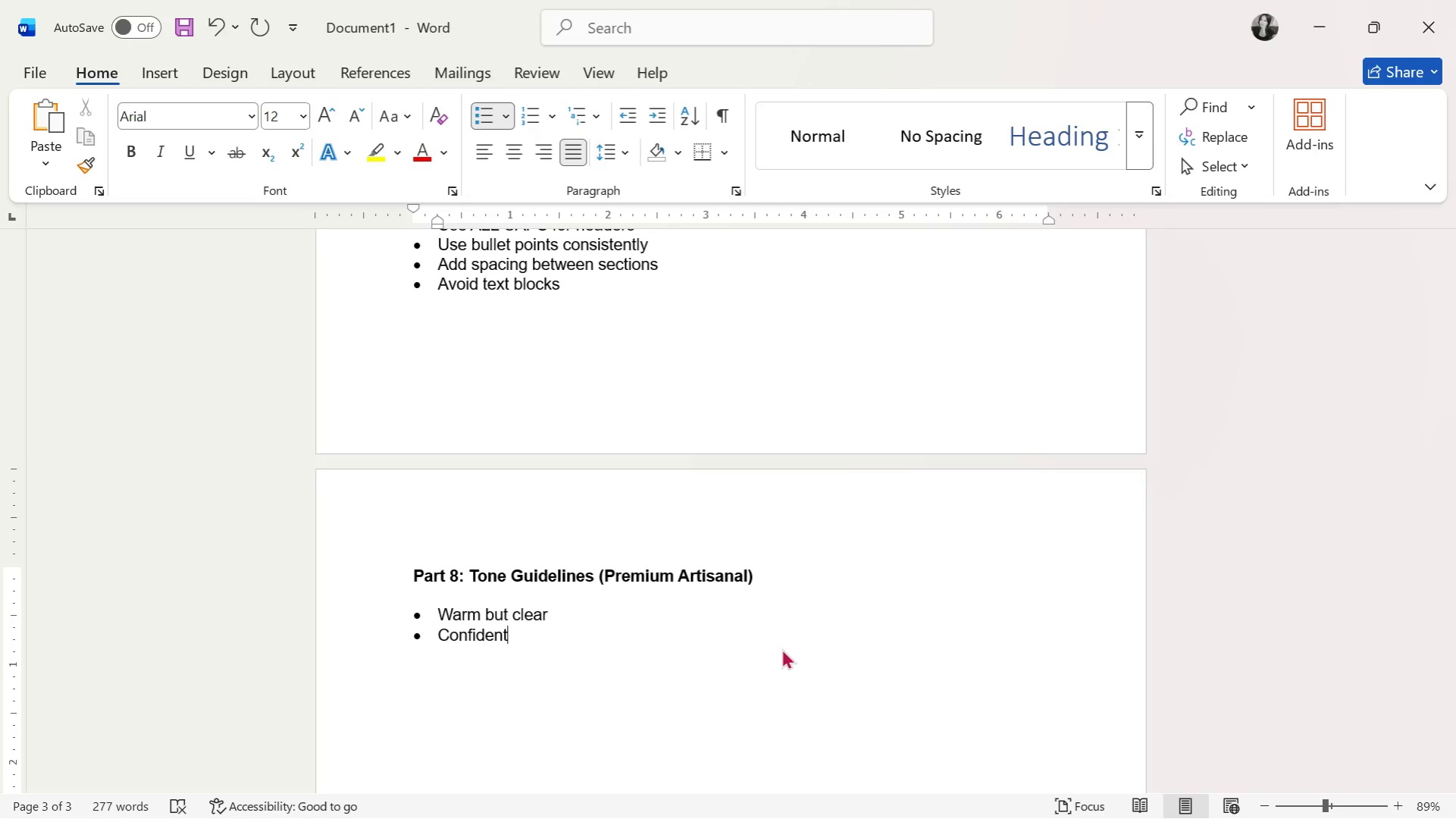 
wait(8.5)
 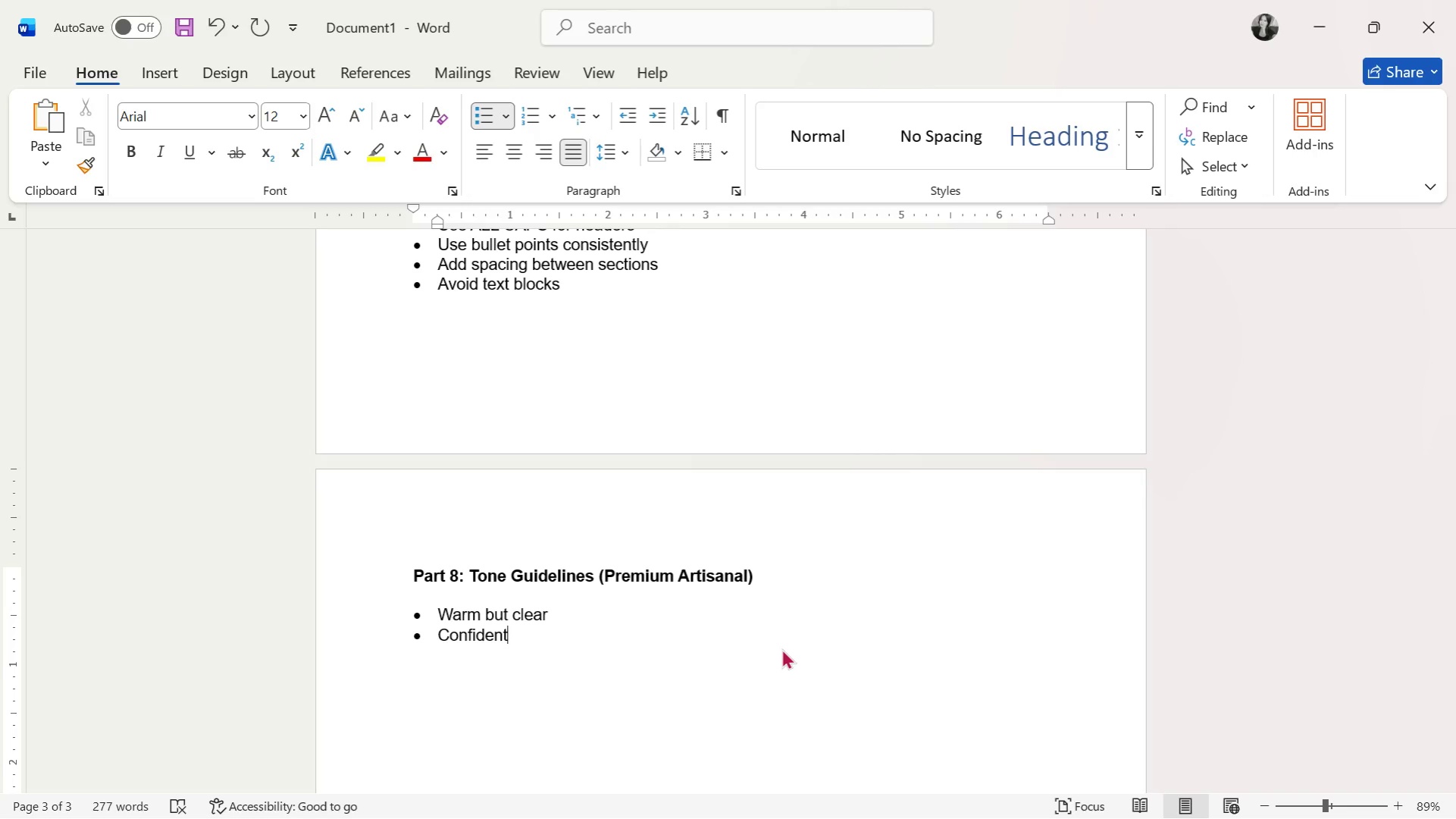 
type( but simple)
 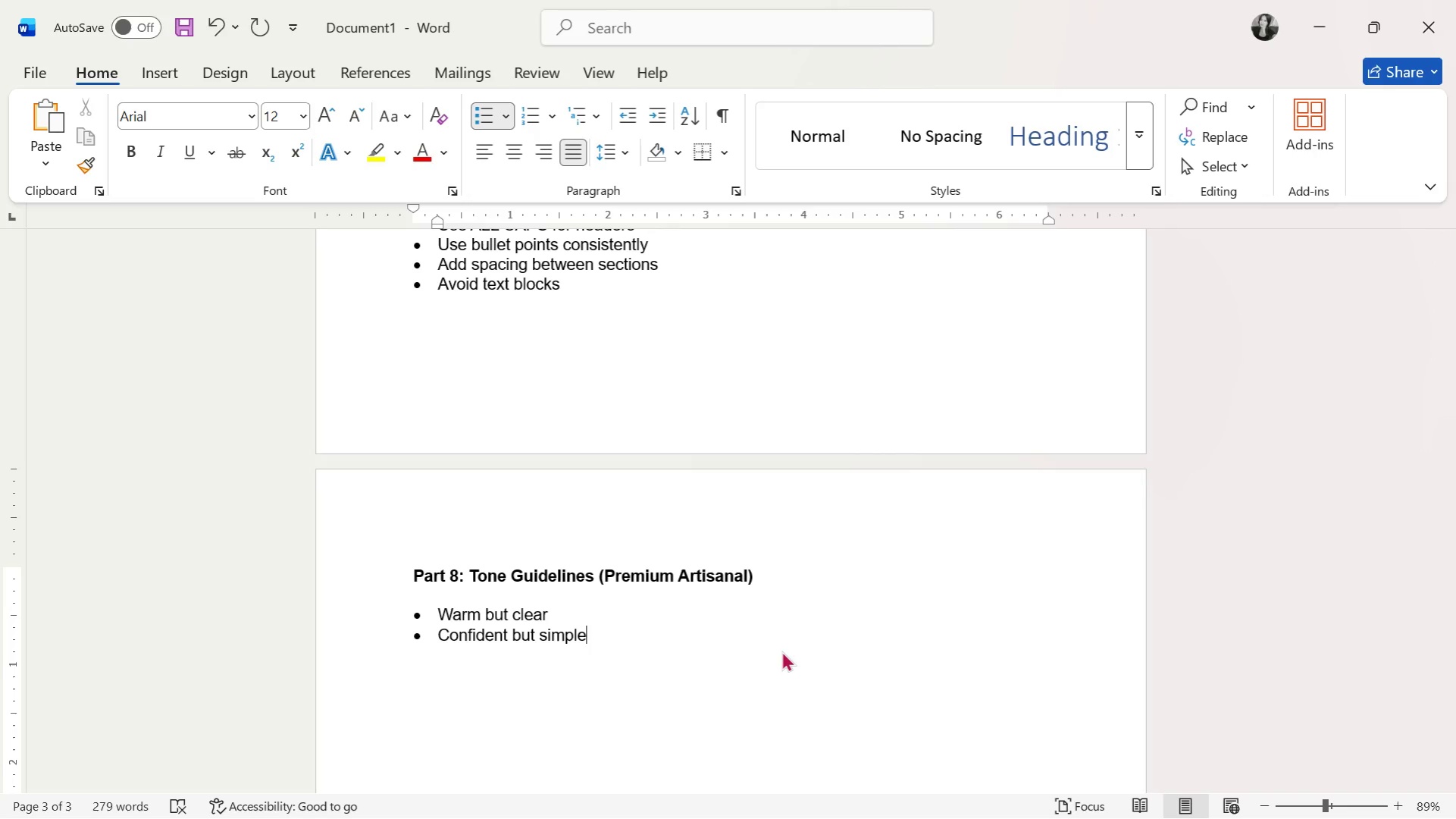 
wait(5.06)
 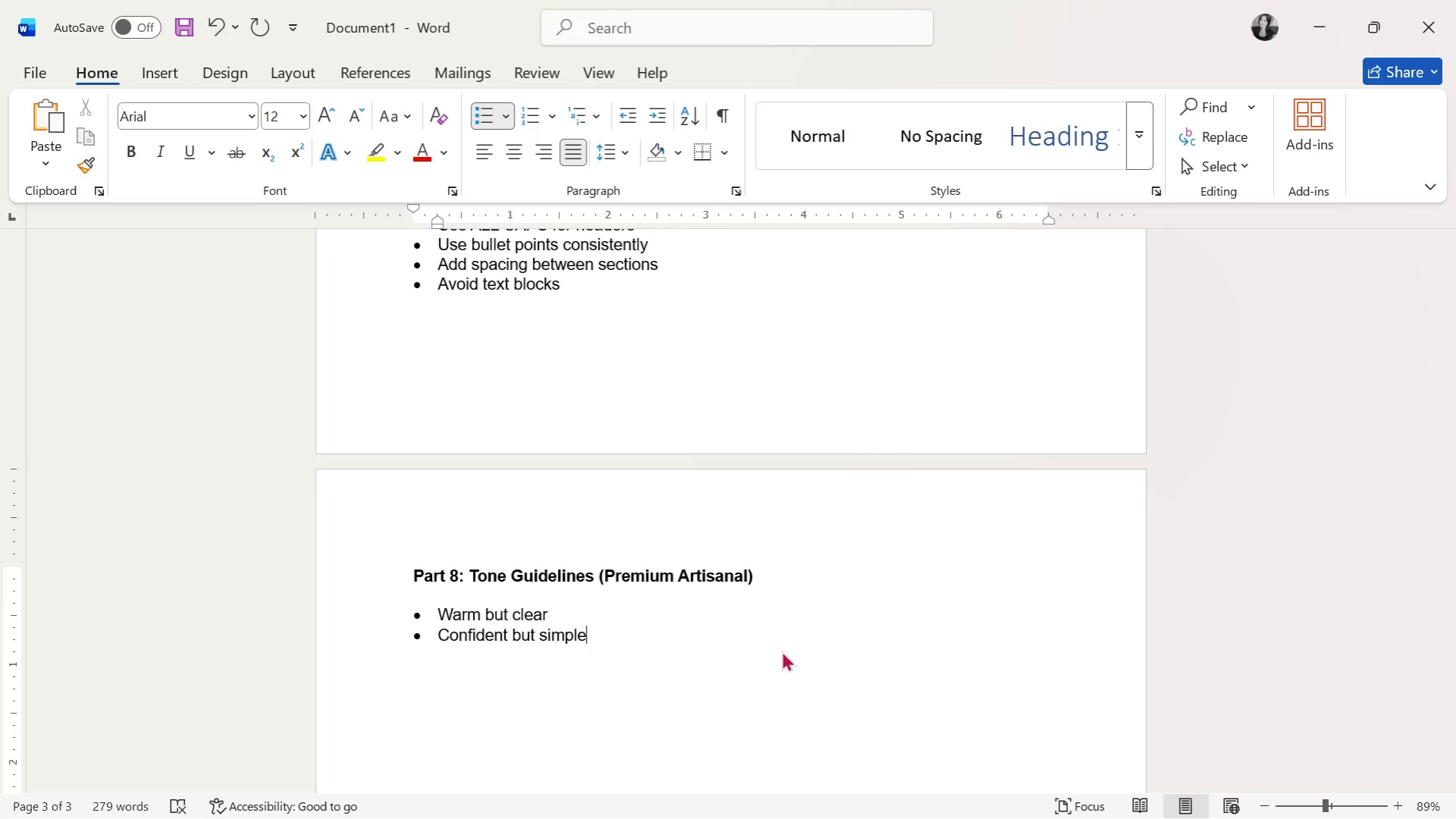 
key(Enter)
 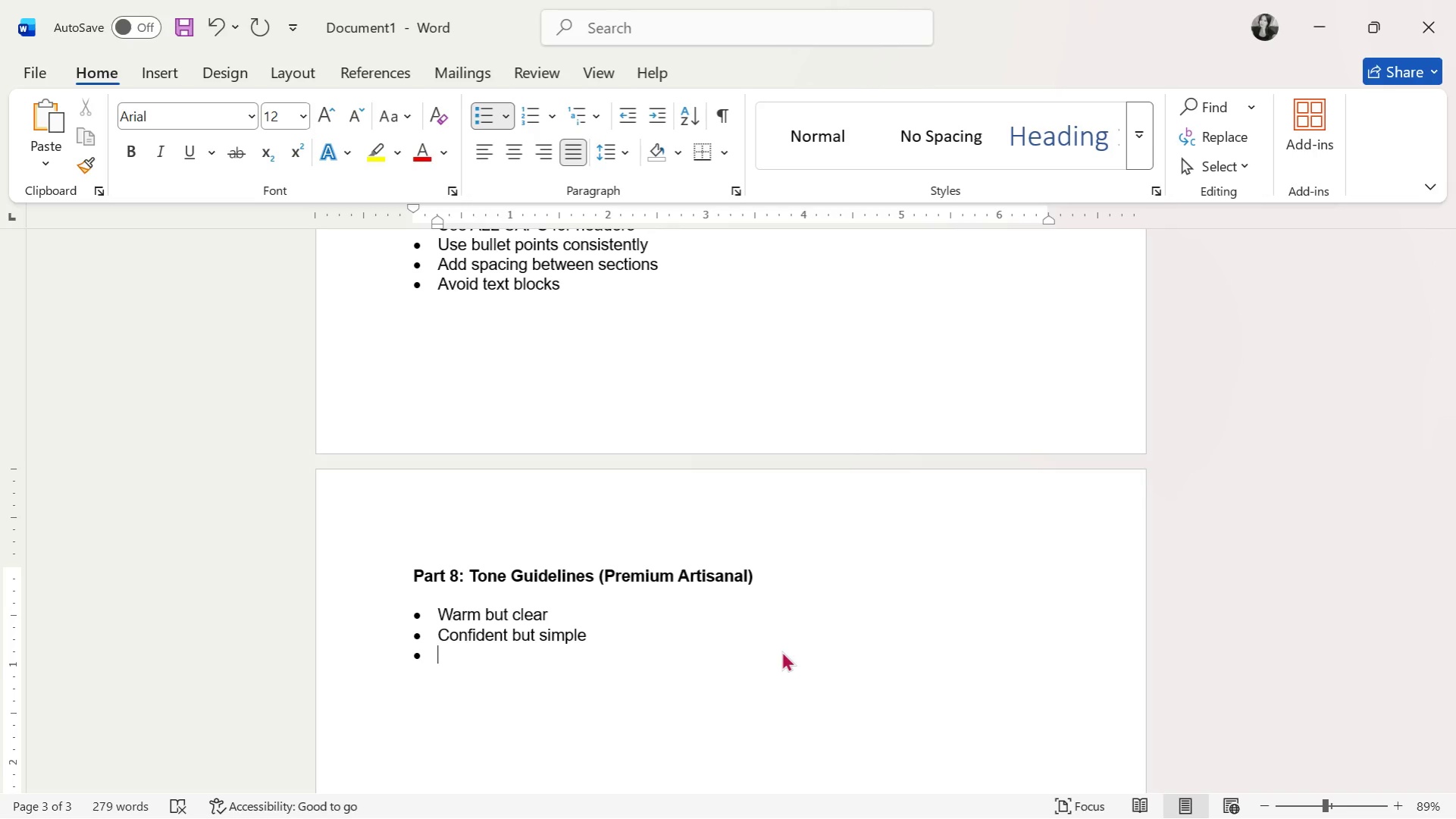 
type(Sensory-driven (scent, texture )
key(Backspace)
type(, experience, )
key(Backspace)
key(Backspace)
type())
 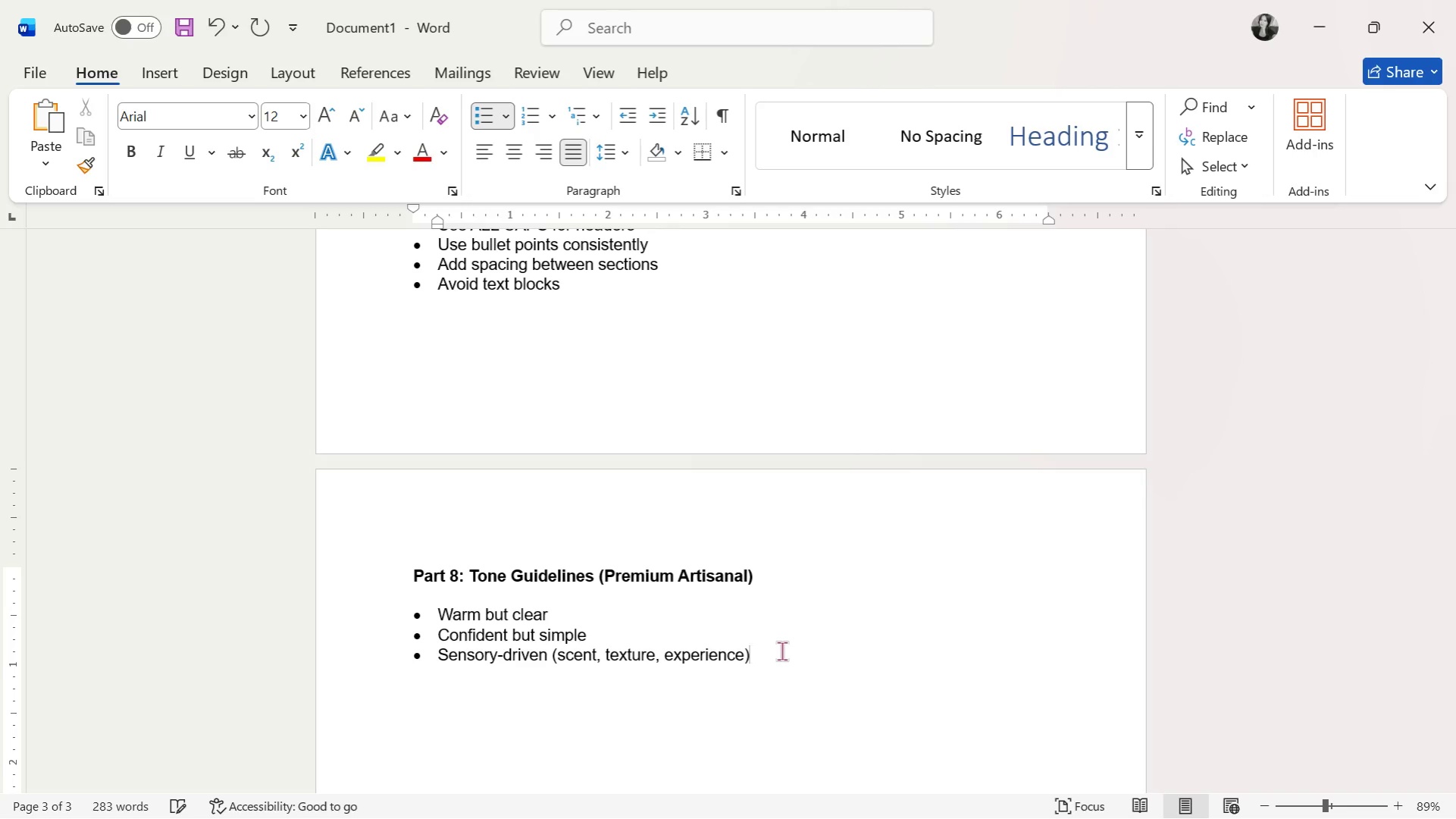 
key(Enter)
 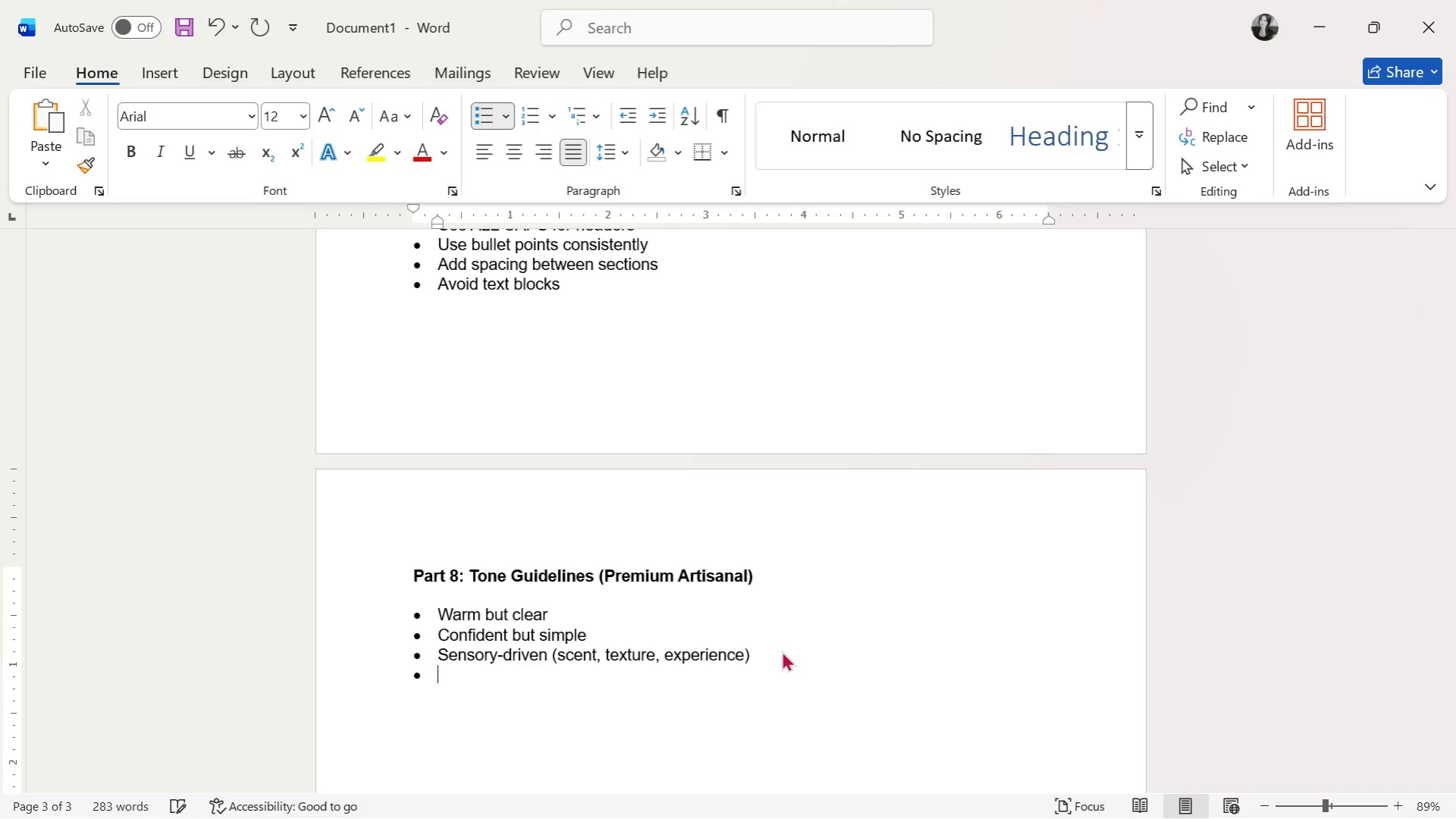 
key(Enter)
 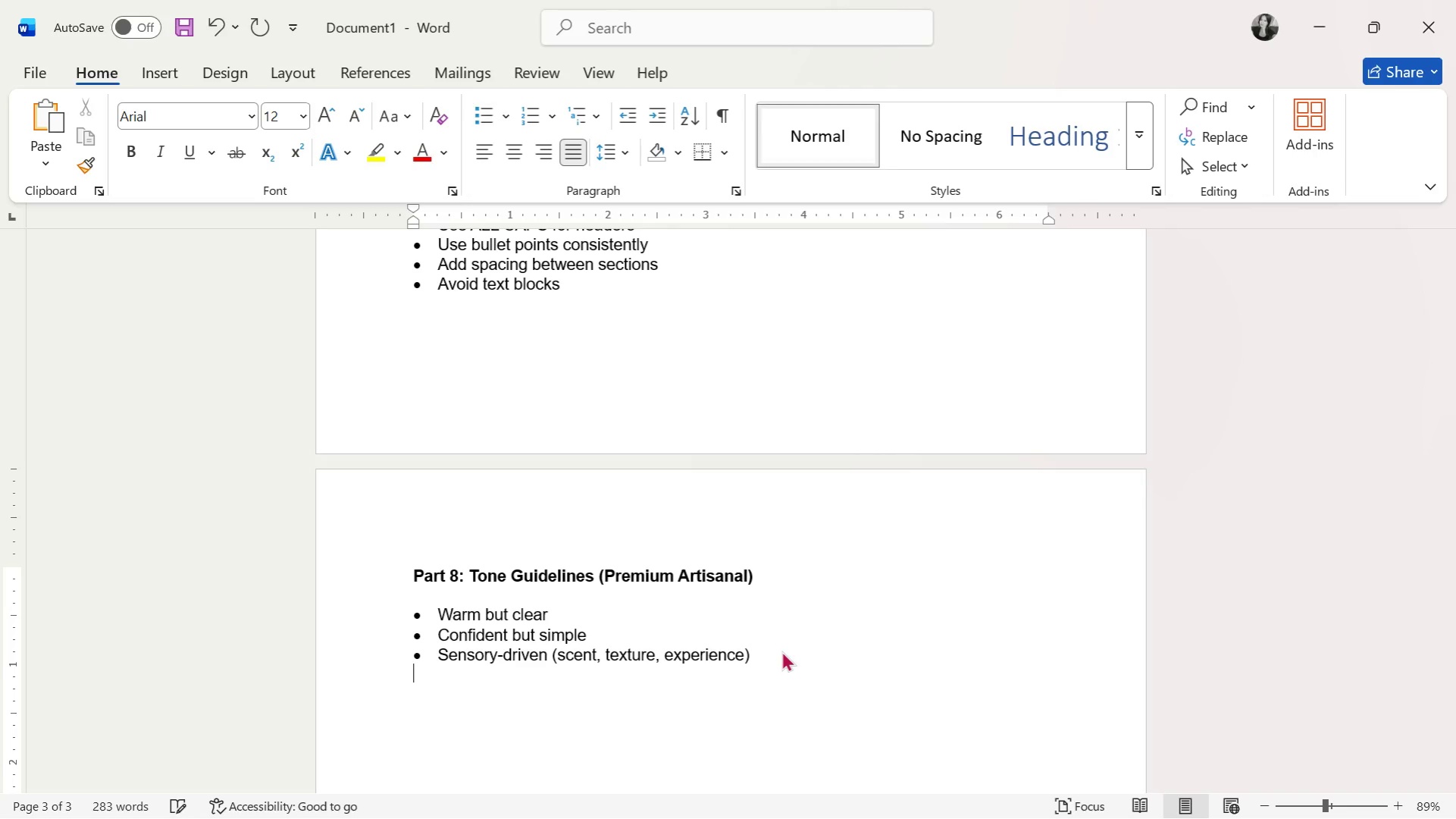 
key(Enter)
 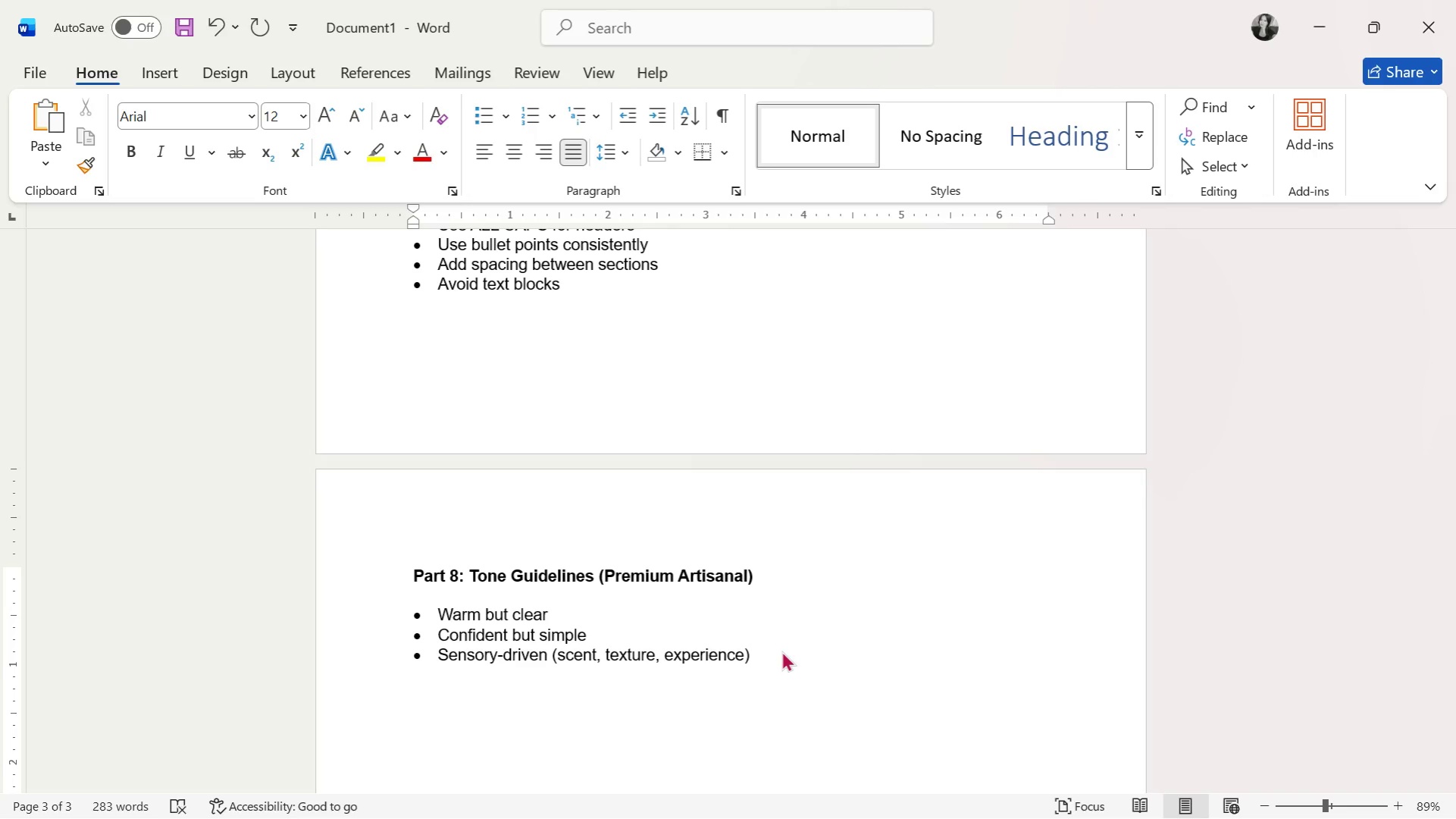 
type(Part9)
key(Backspace)
type( 9: )
 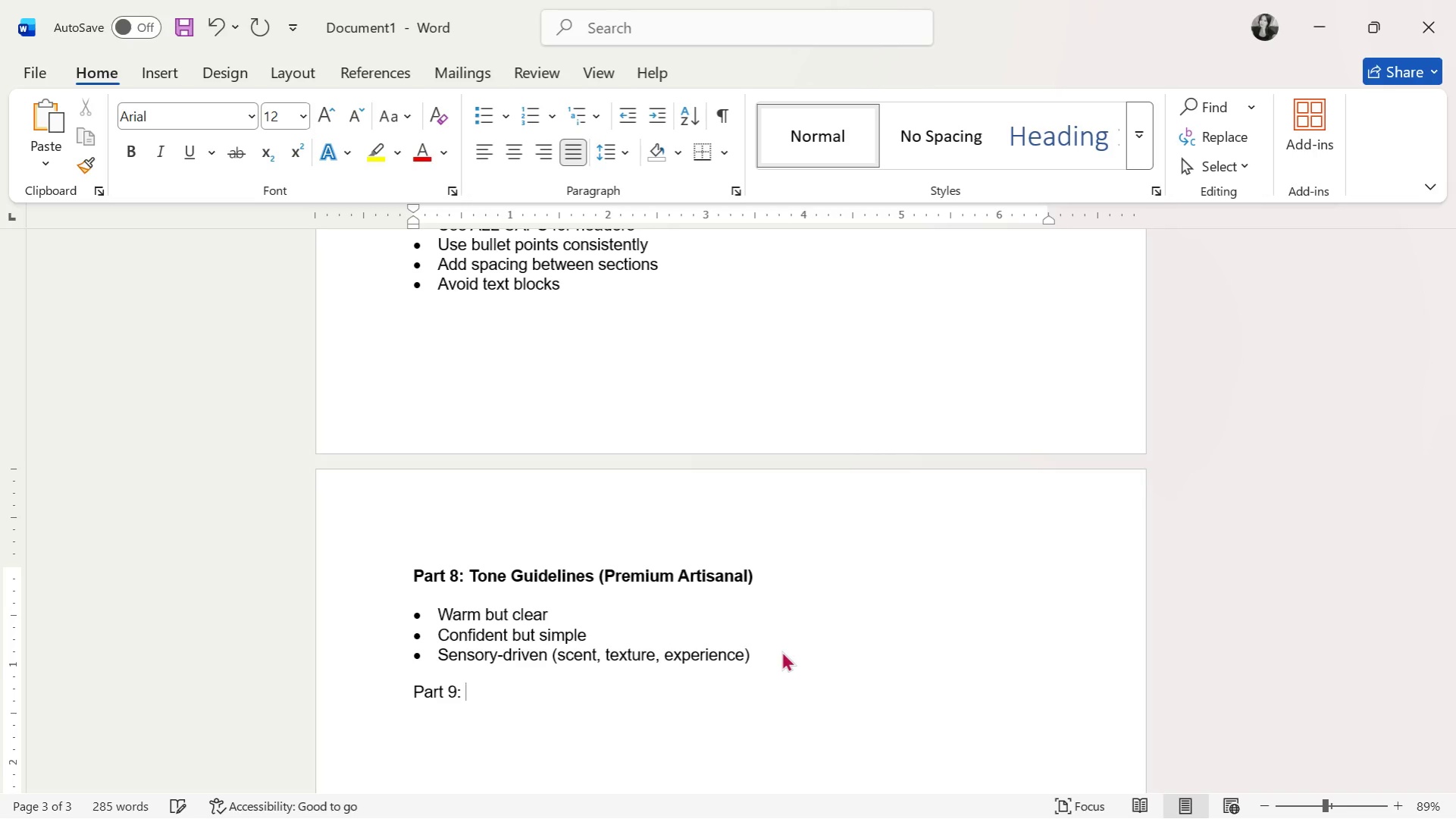 
wait(53.61)
 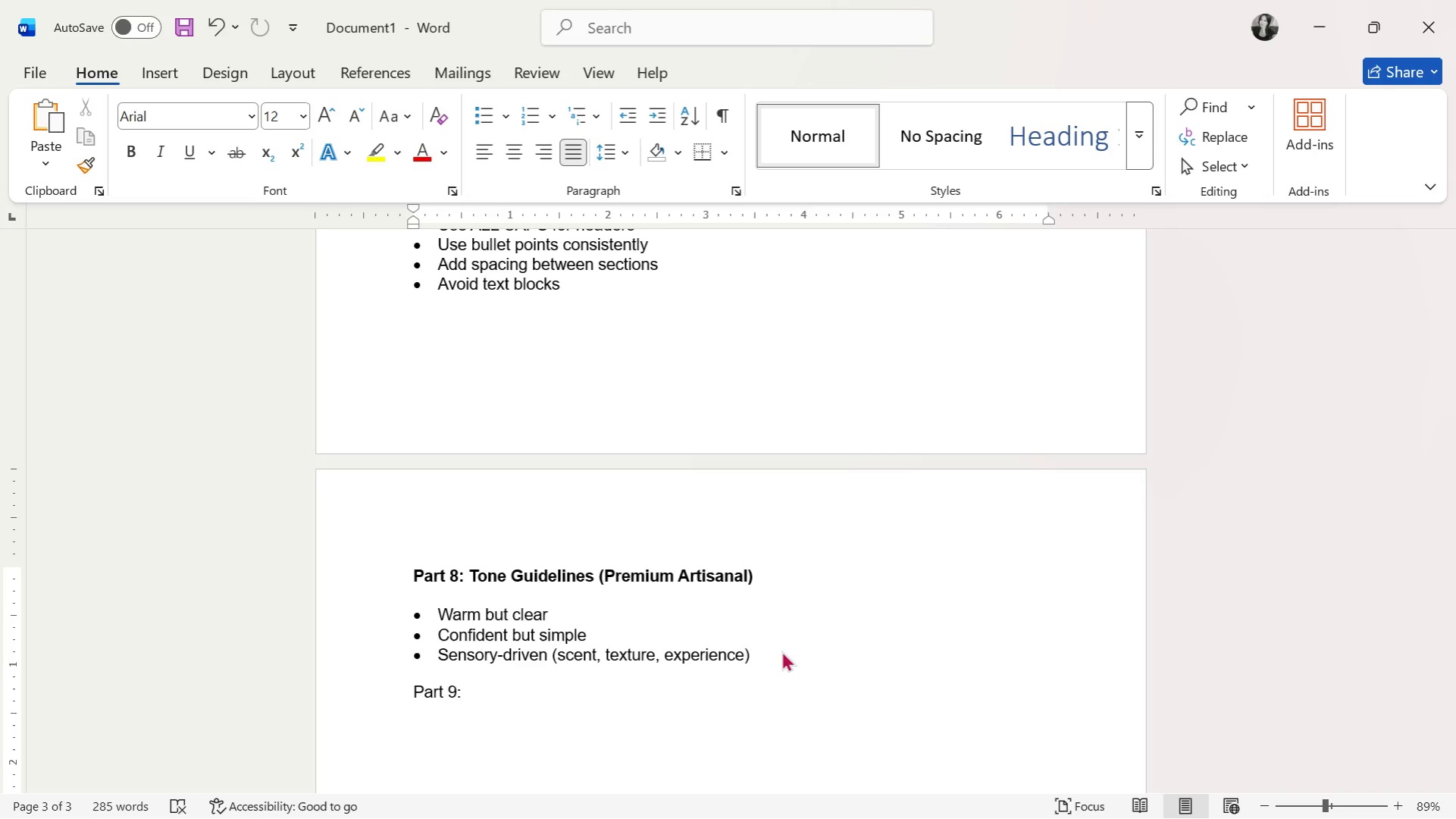 
type(Replication Instructions)
 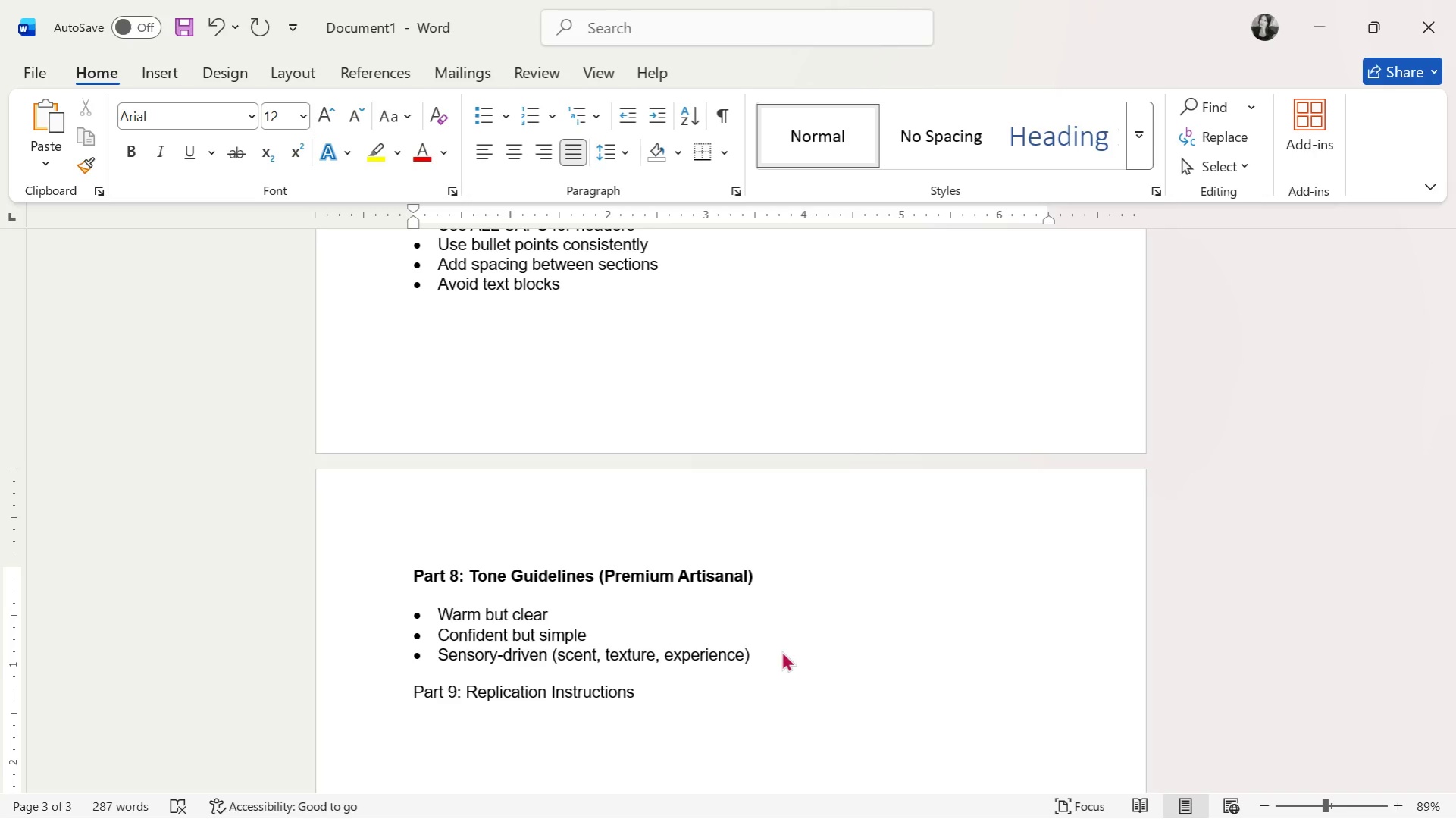 
hold_key(key=ArrowLeft, duration=1.52)
 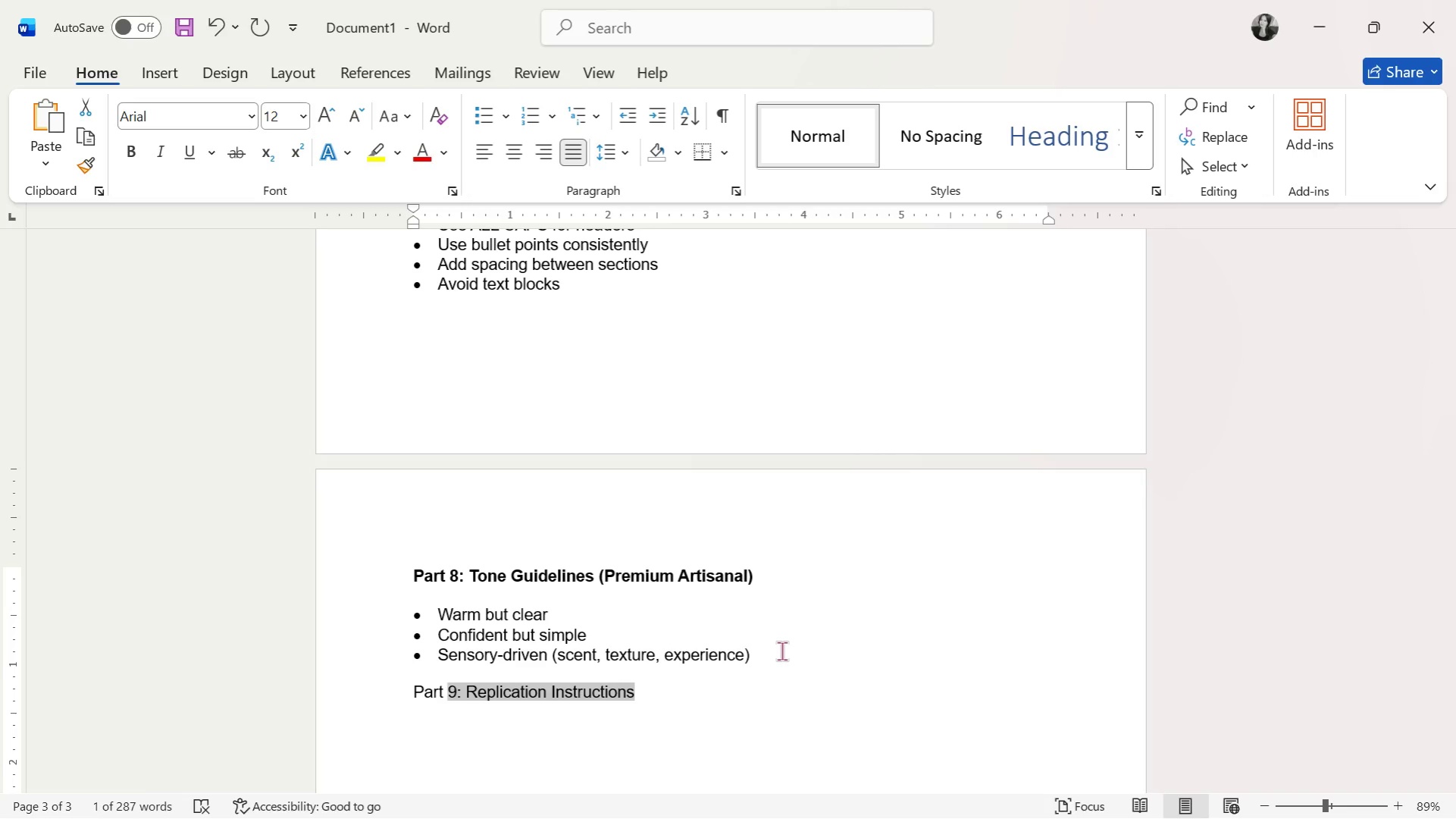 
key(Shift+ArrowLeft)
 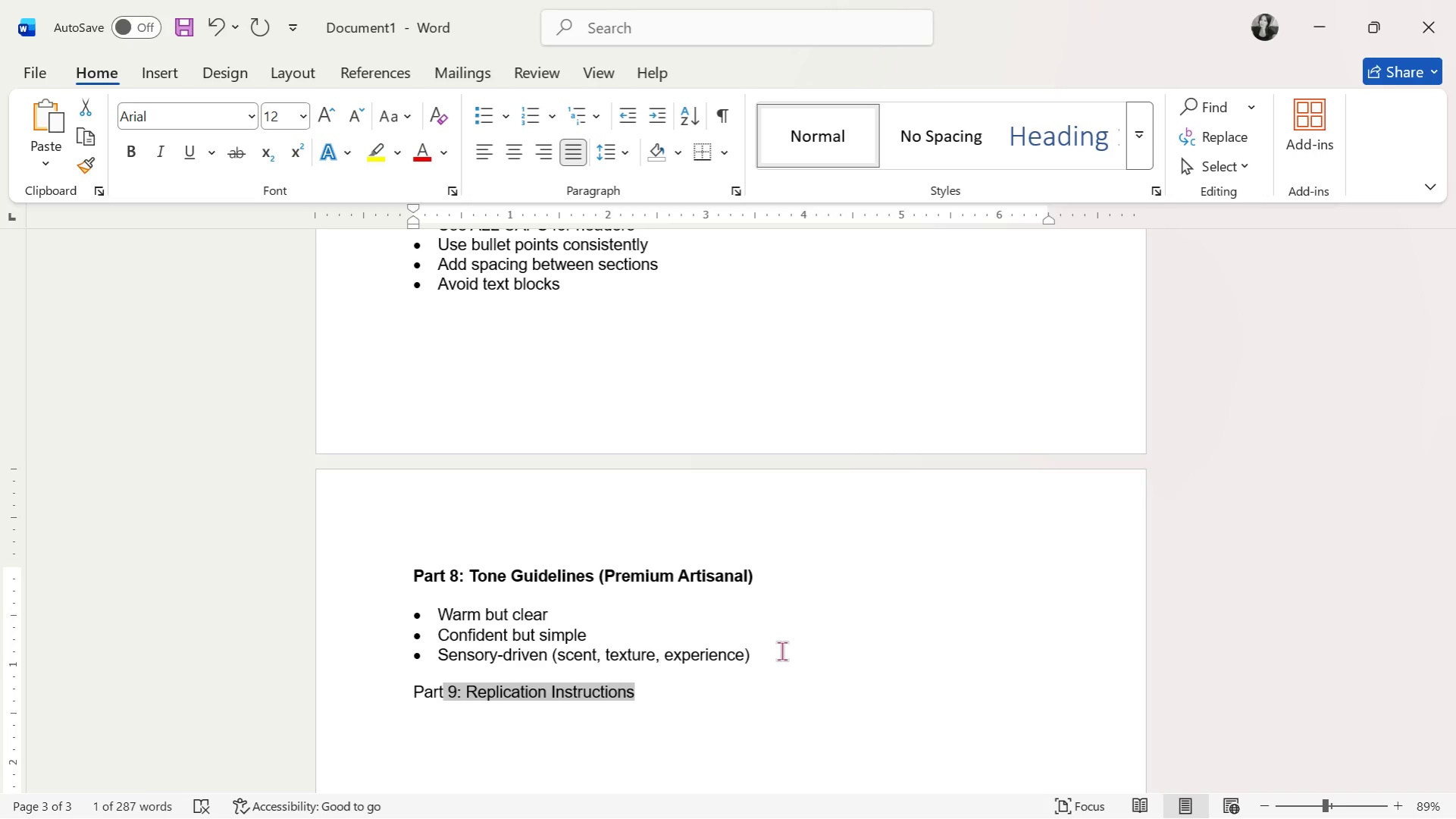 
key(Shift+ArrowLeft)
 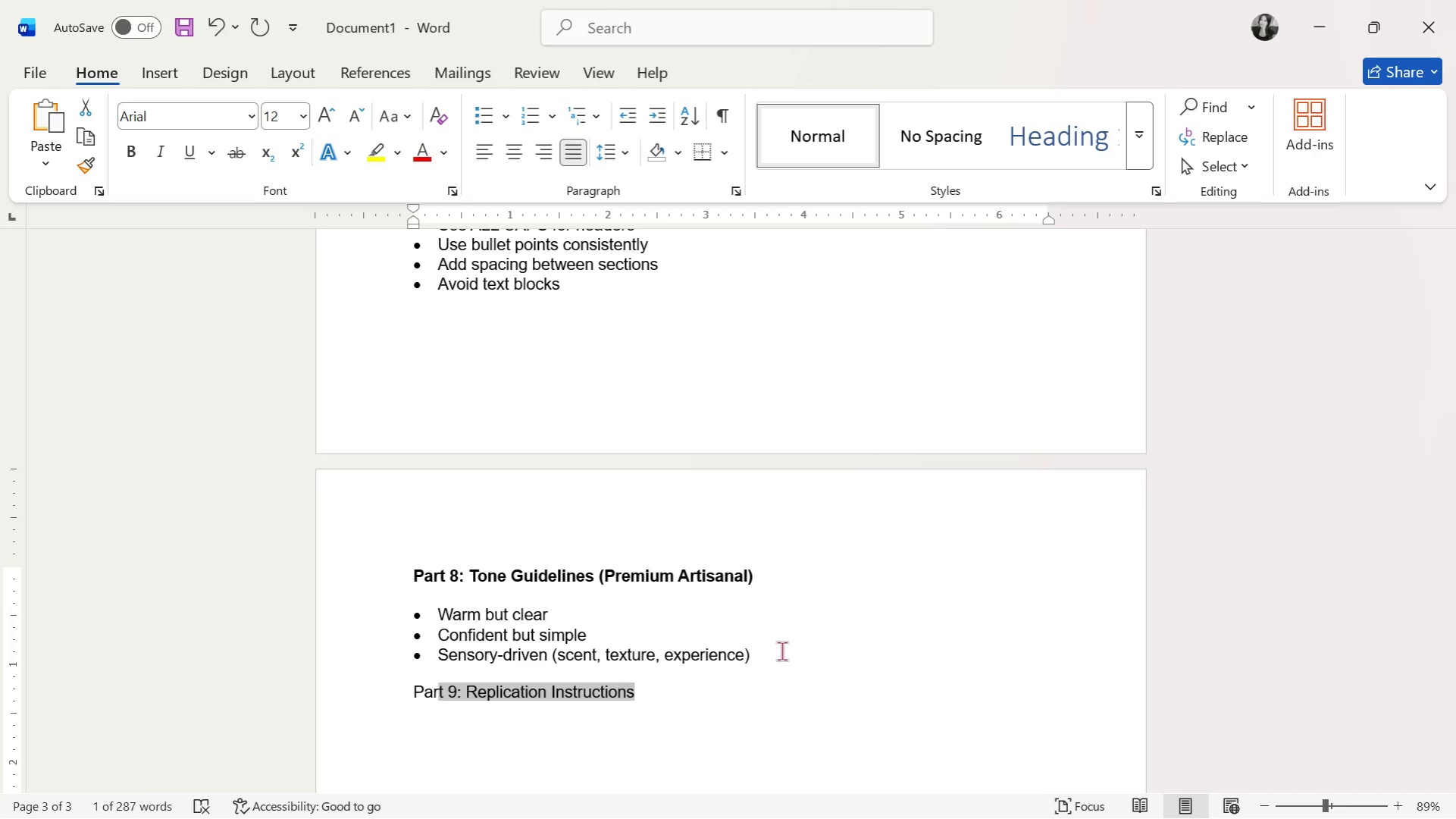 
key(Shift+ArrowLeft)
 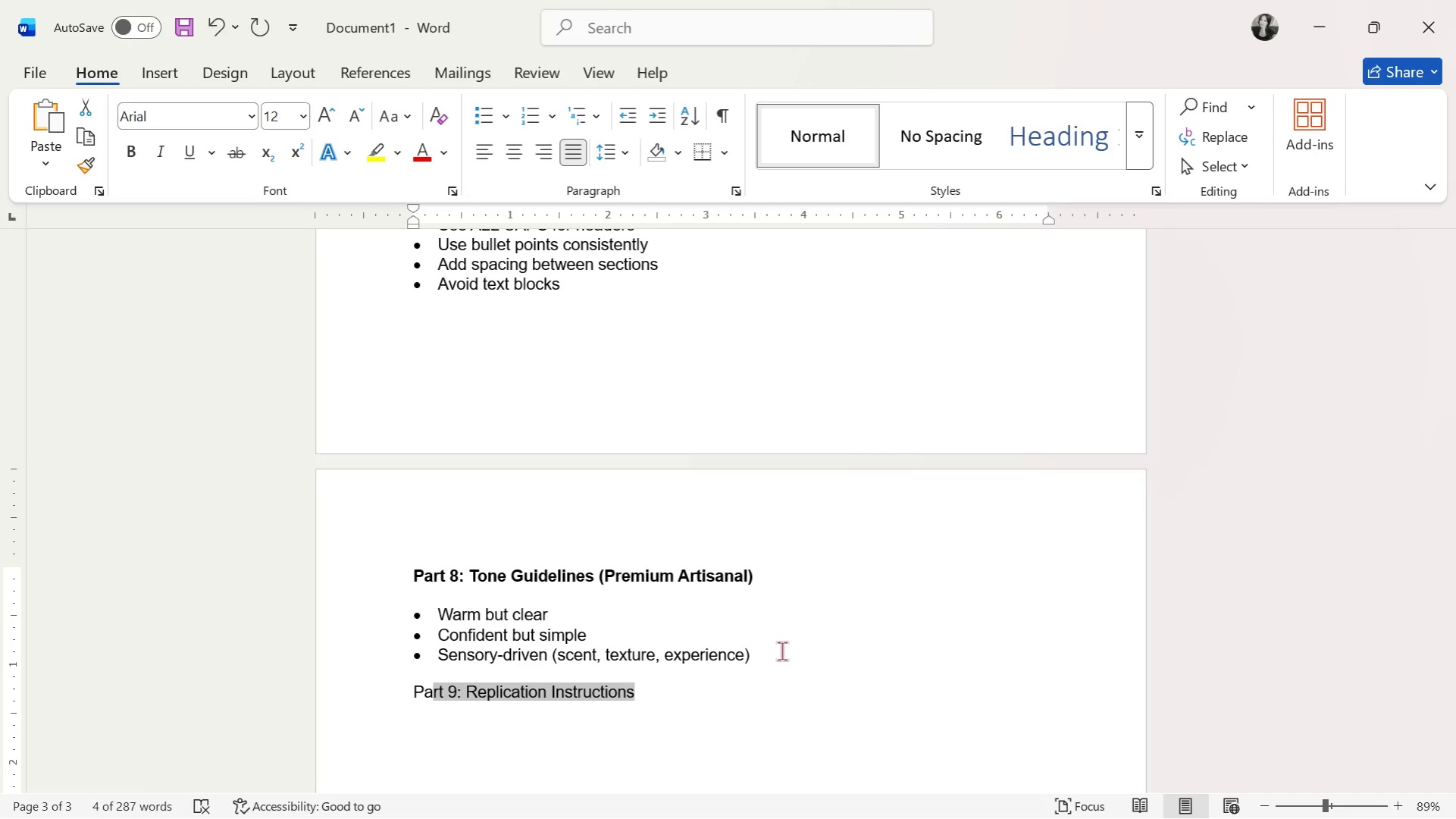 
key(Shift+ArrowLeft)
 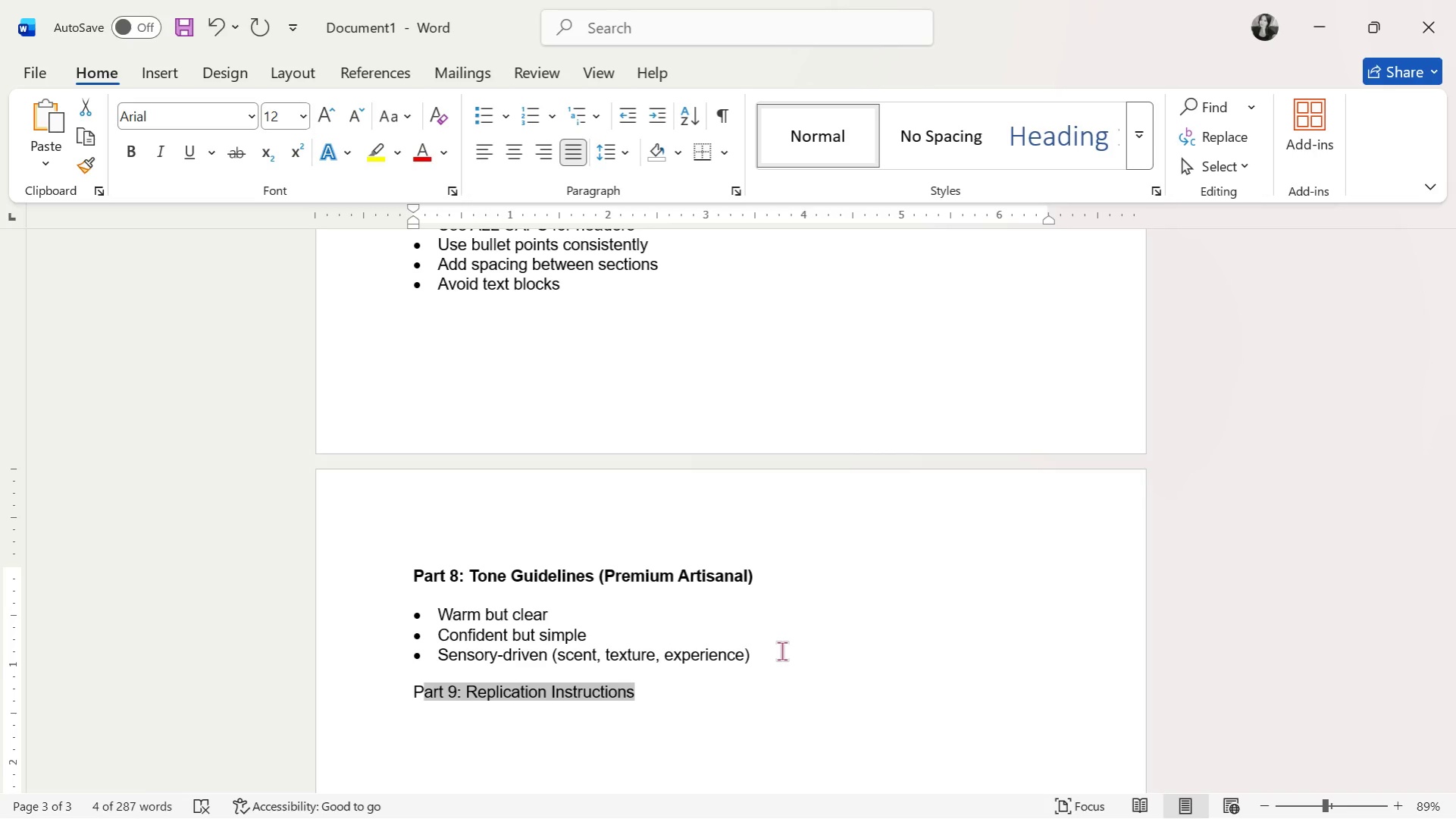 
key(Shift+ArrowLeft)
 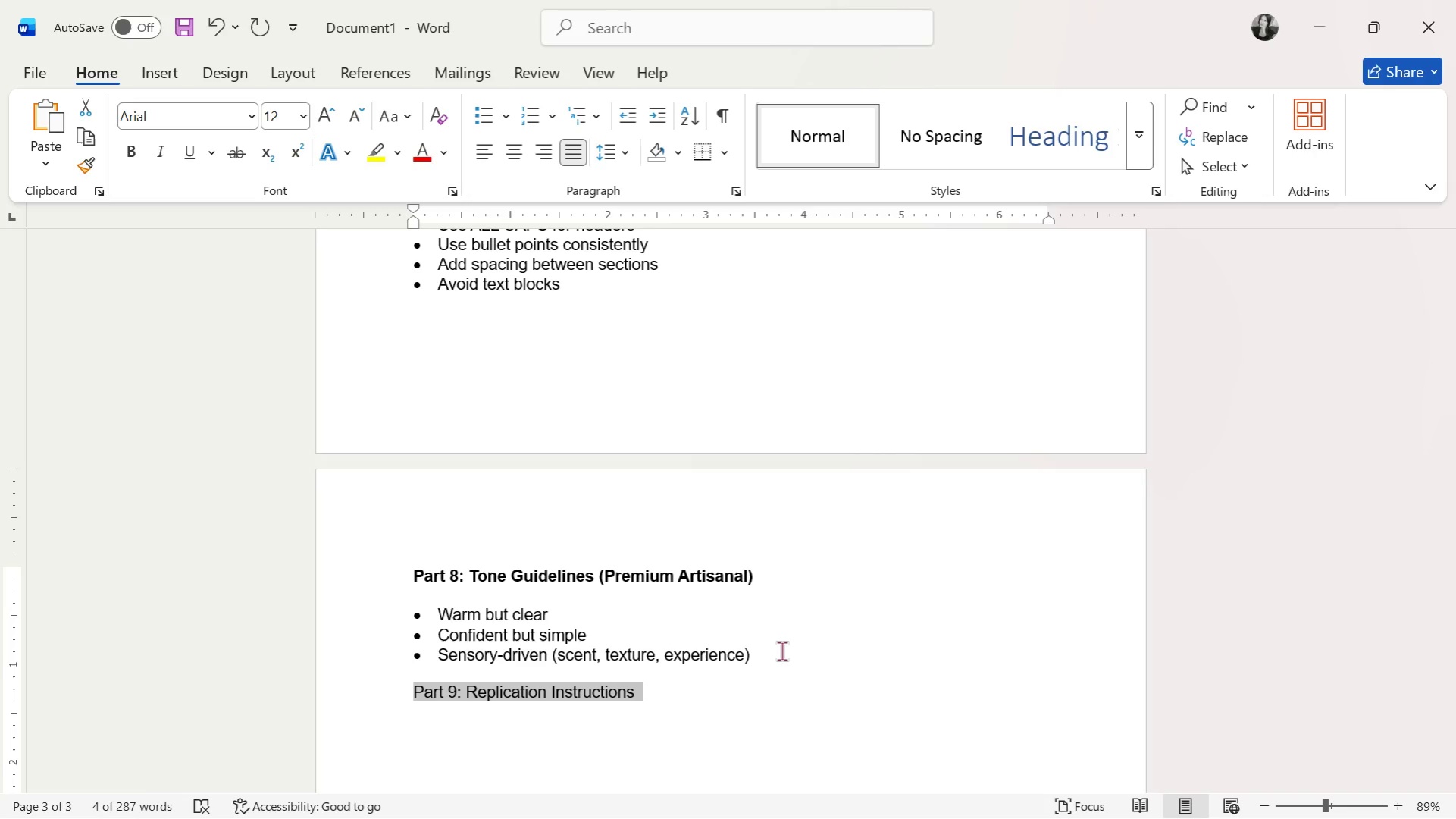 
key(Control+B)
 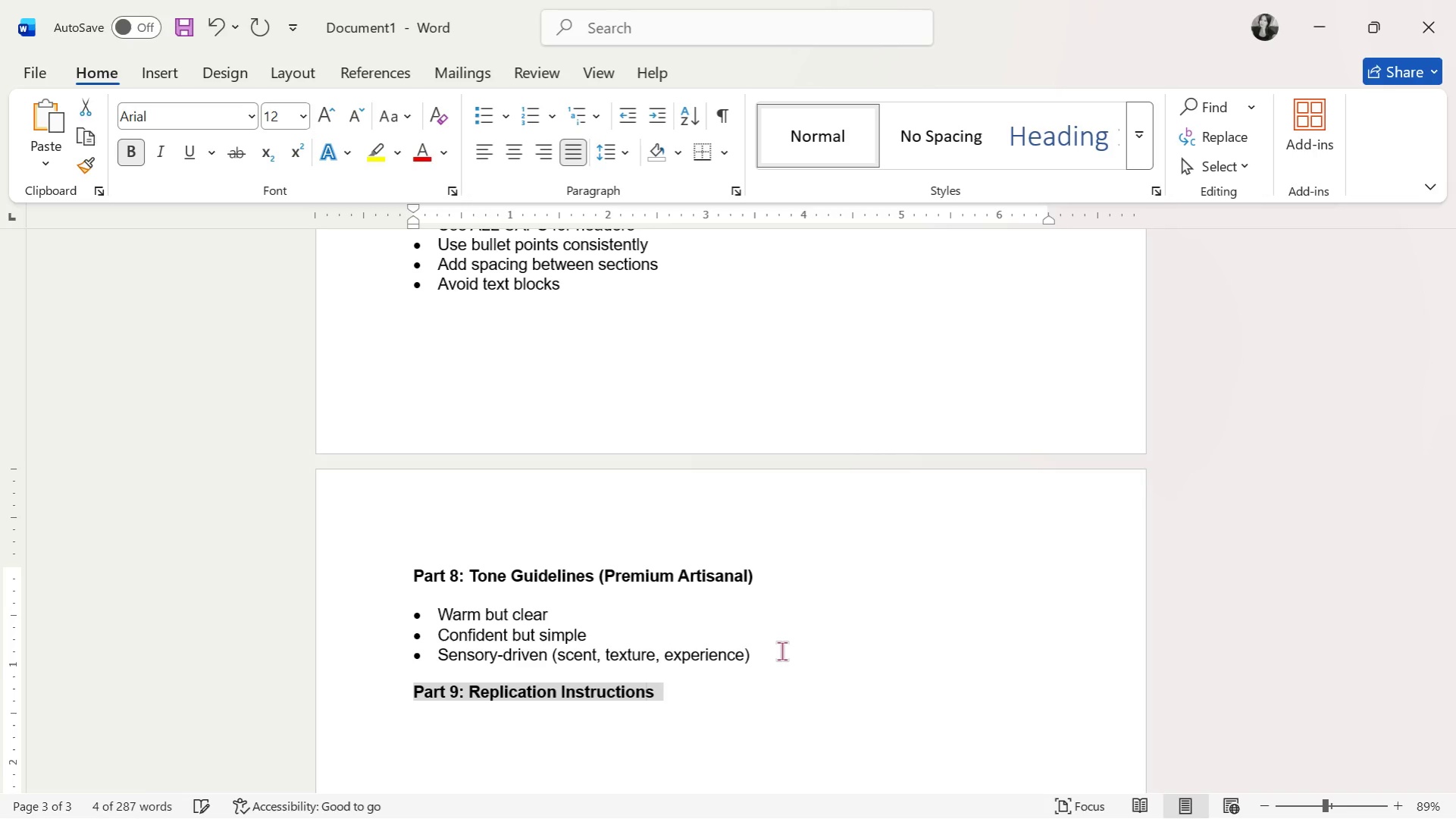 
key(ArrowRight)
 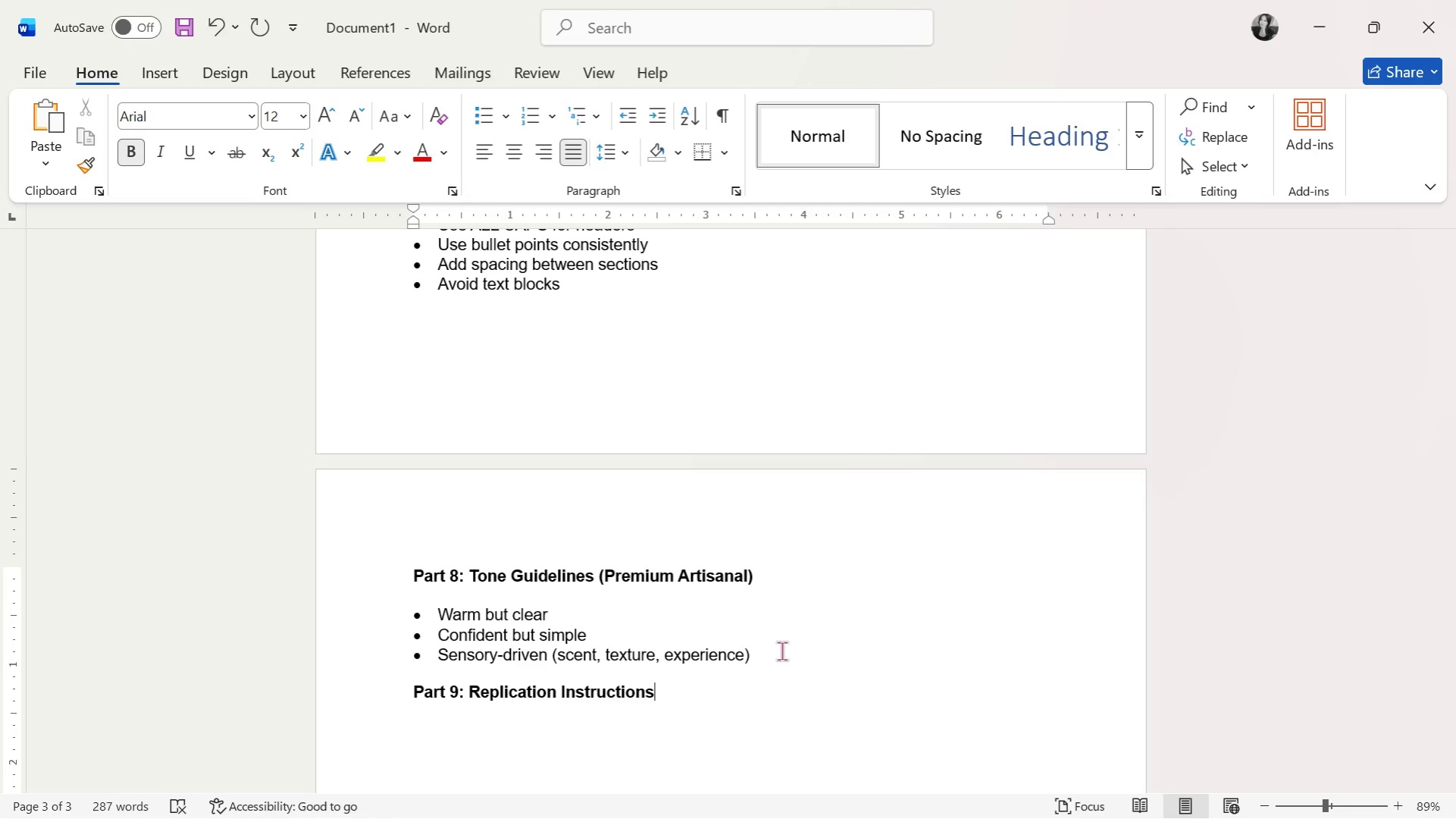 
key(Enter)
 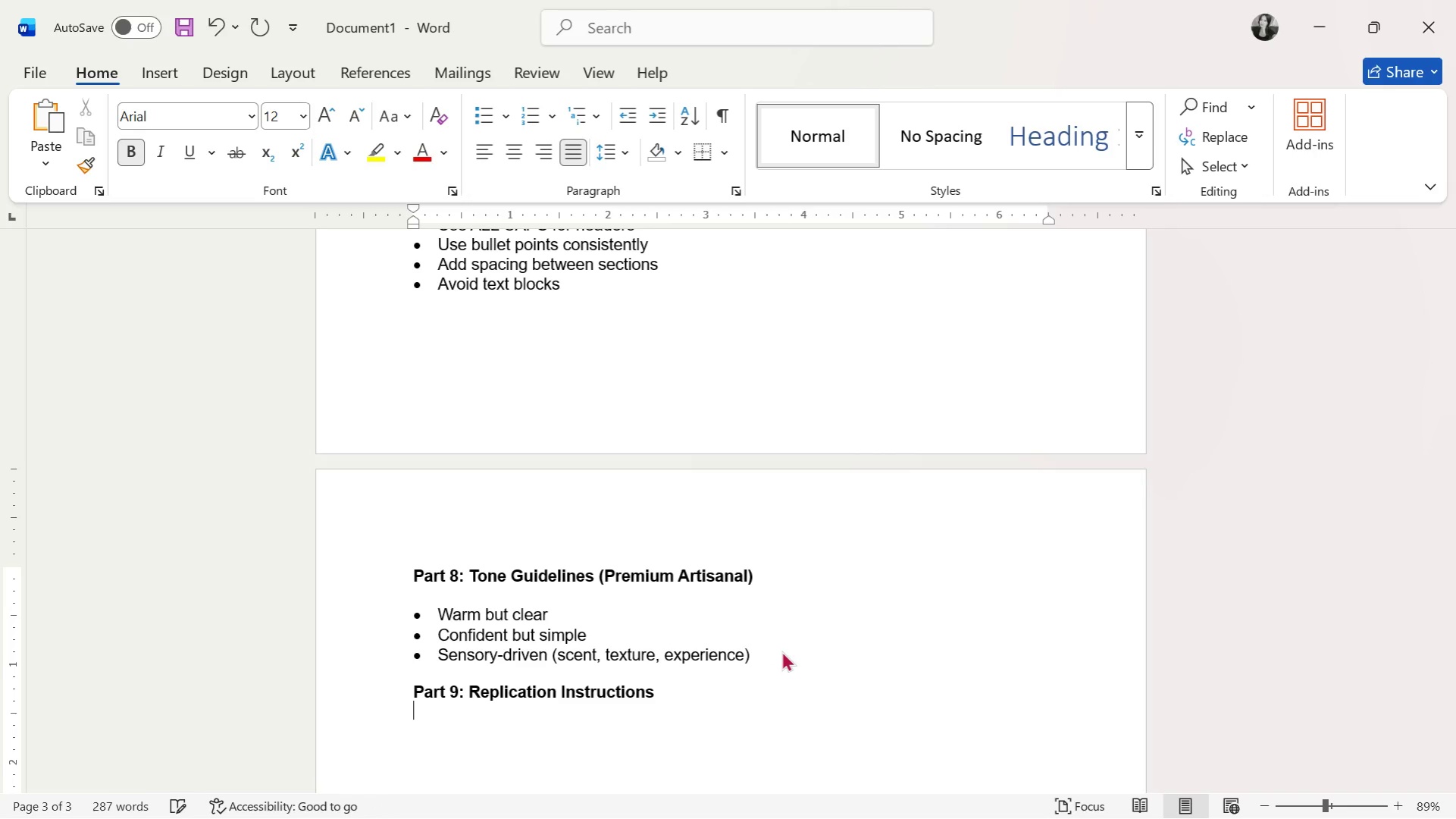 
key(Enter)
 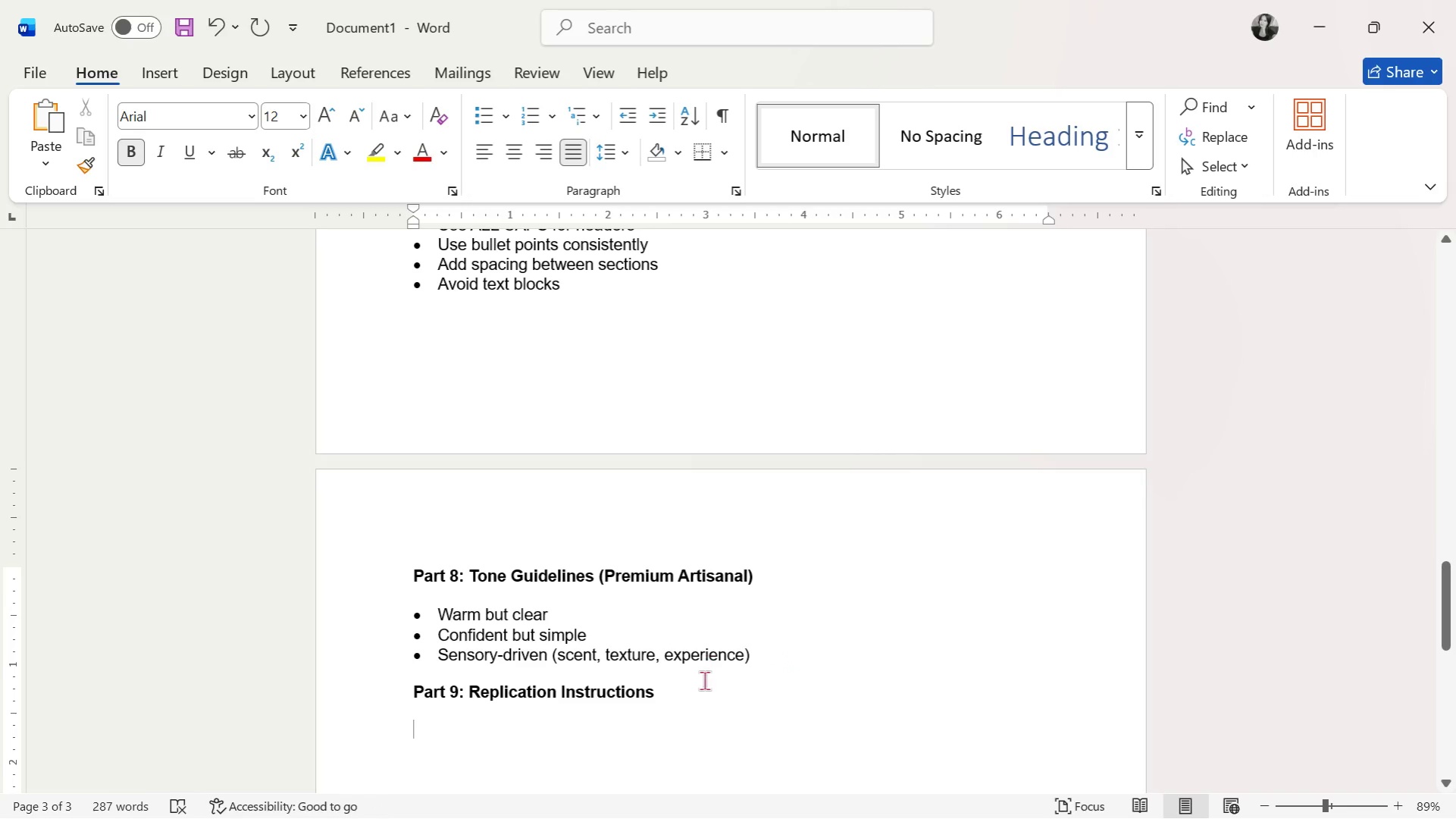 
left_click([528, 112])
 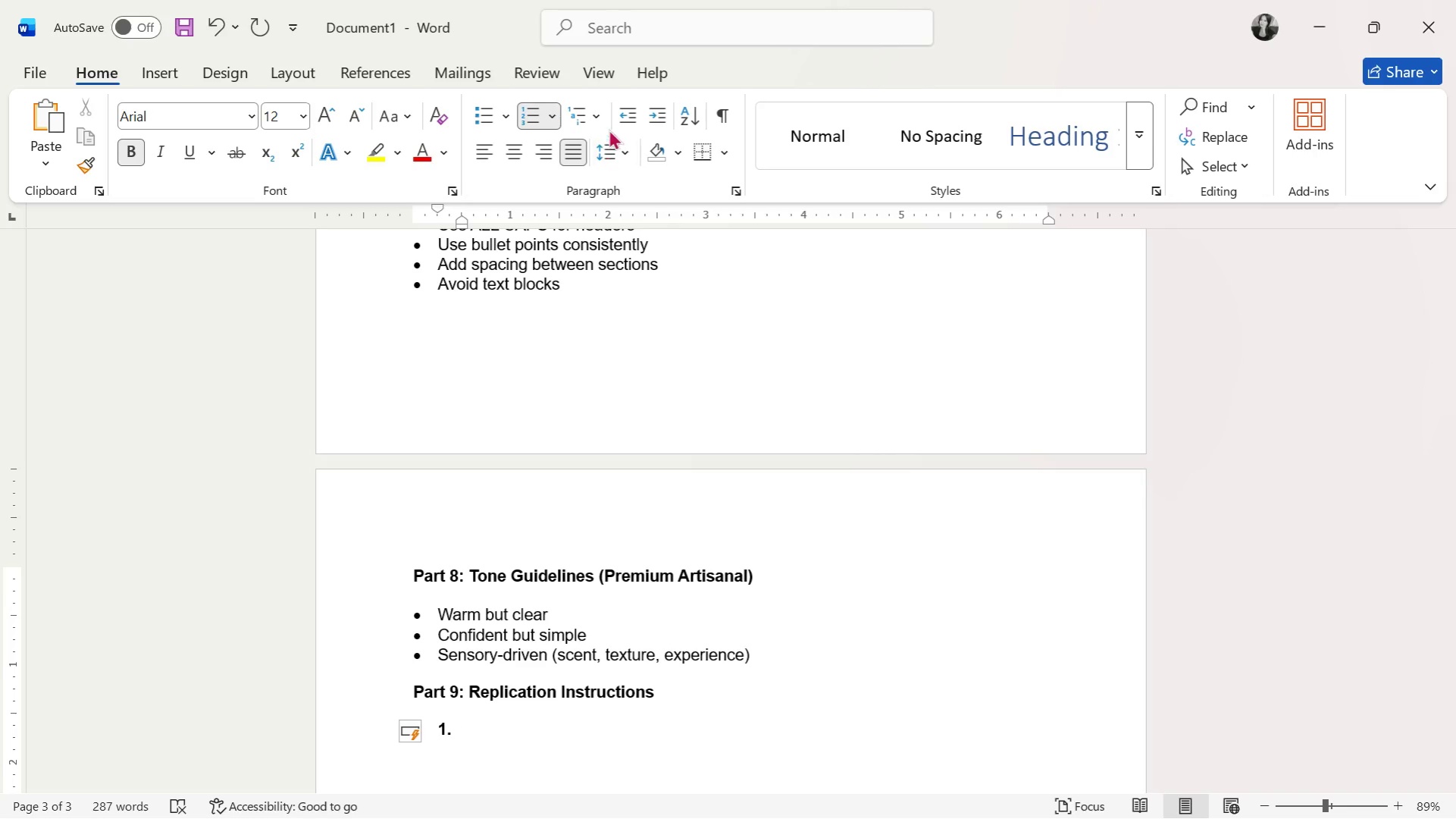 
left_click([624, 111])
 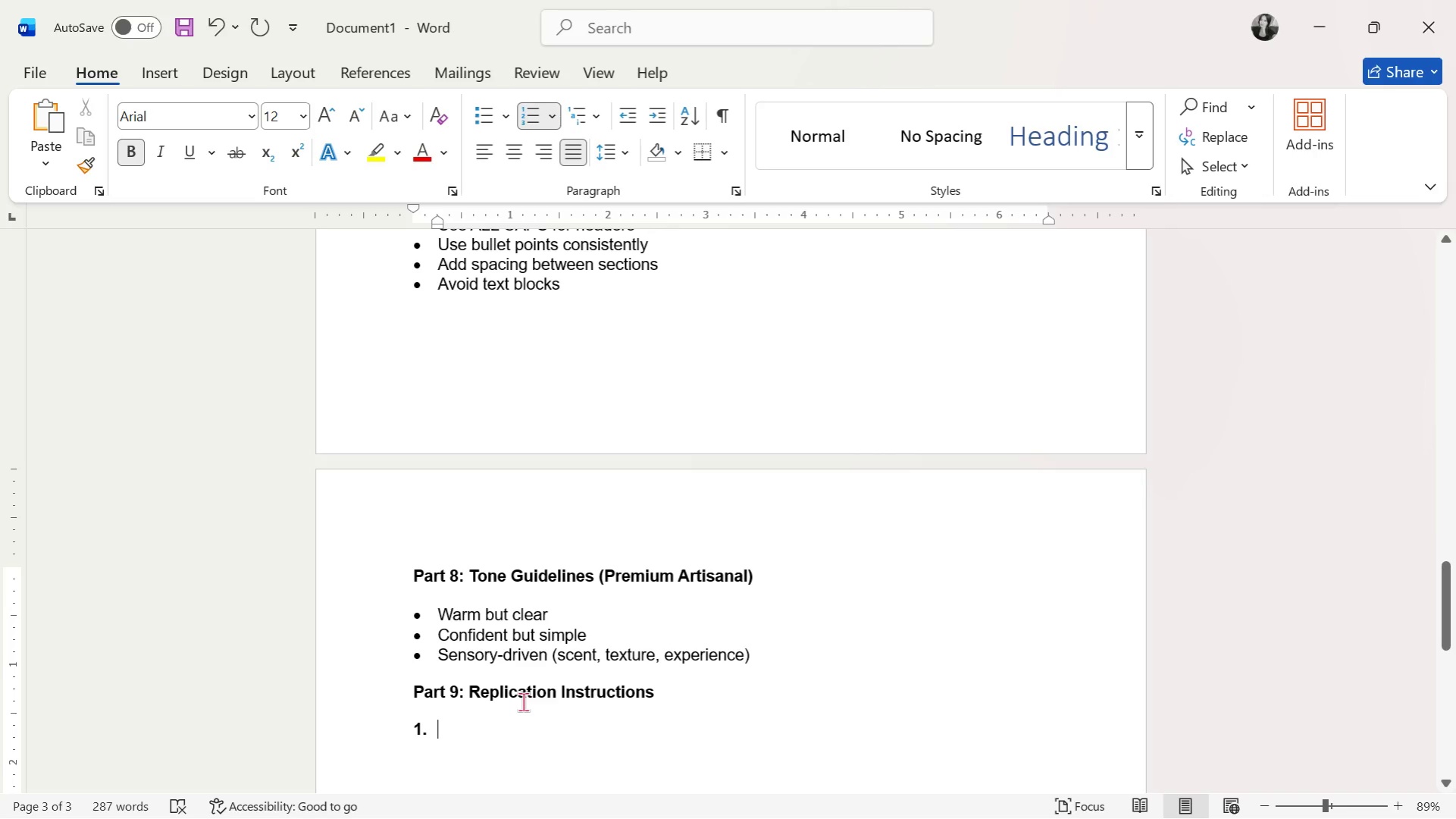 
key(Backspace)
 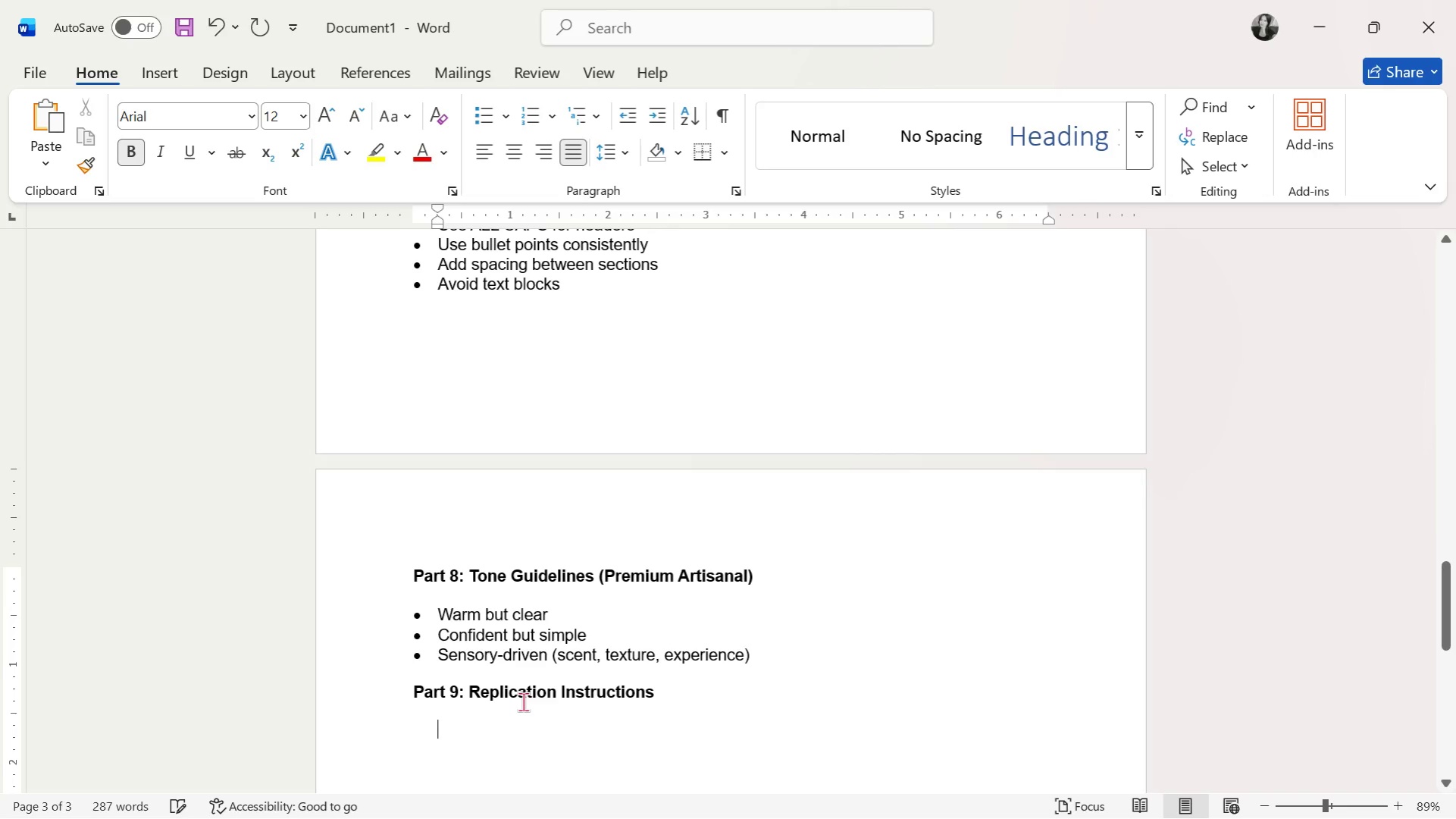 
key(Backspace)
 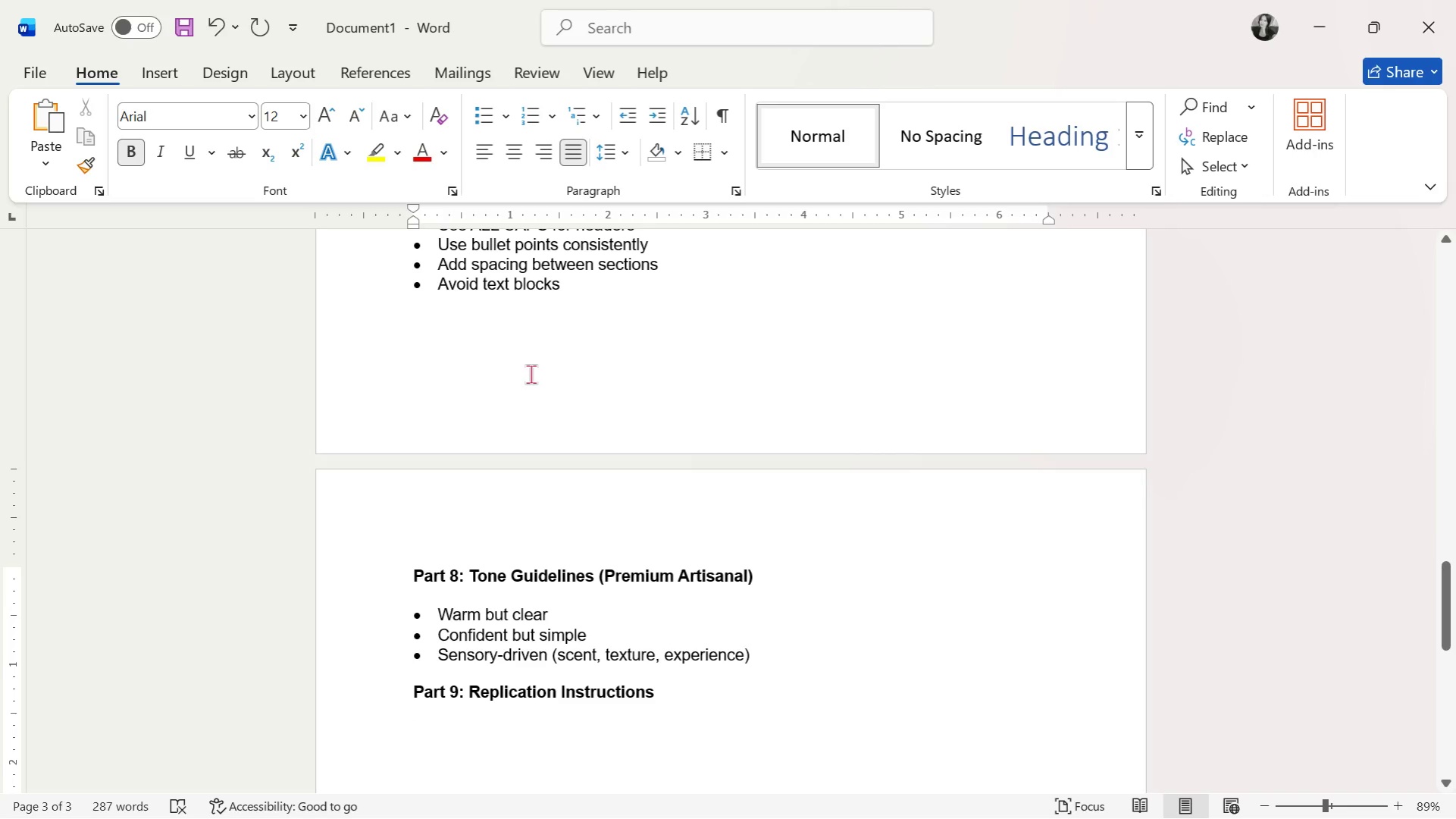 
key(Control+B)
 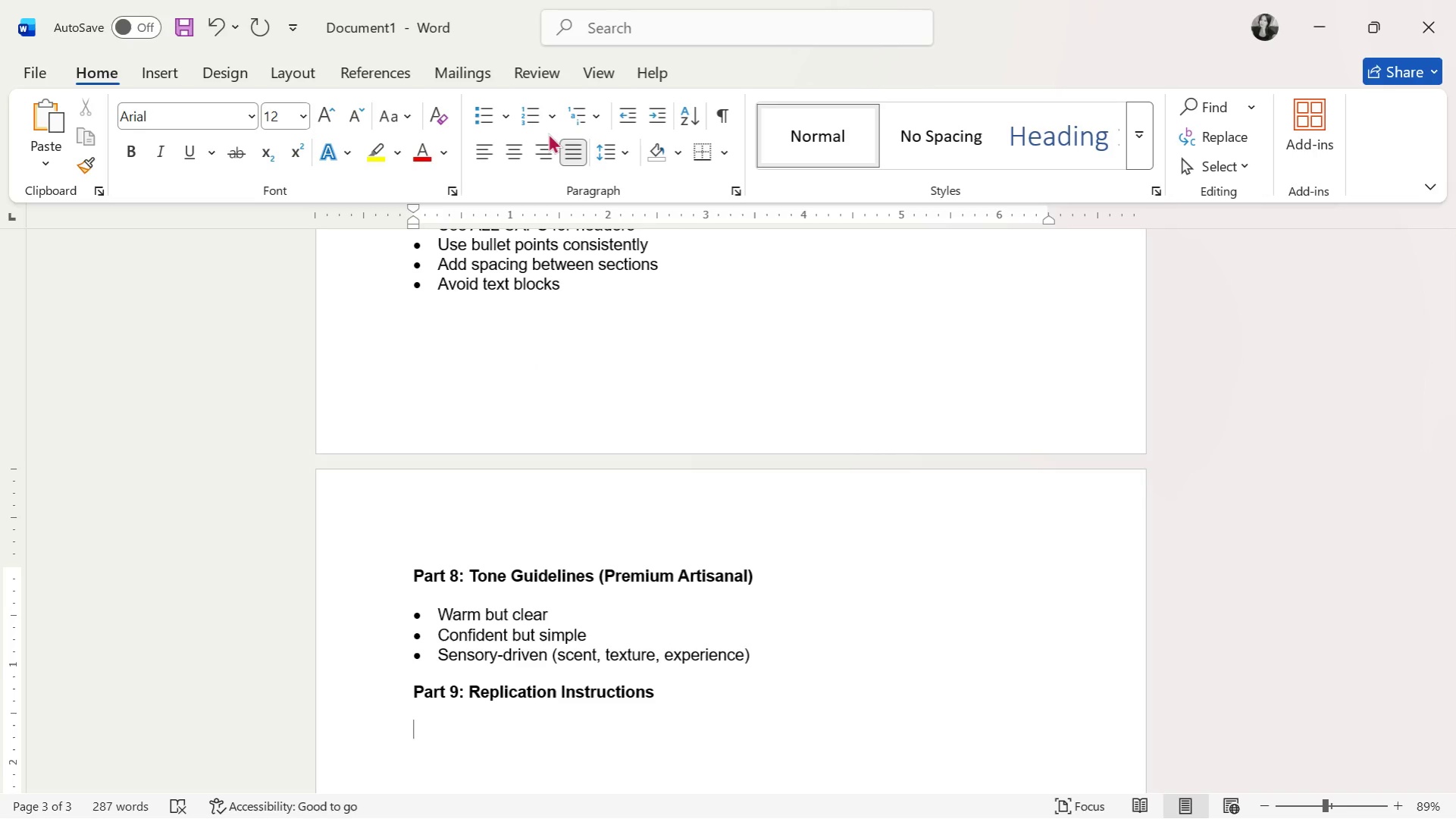 
left_click([522, 122])
 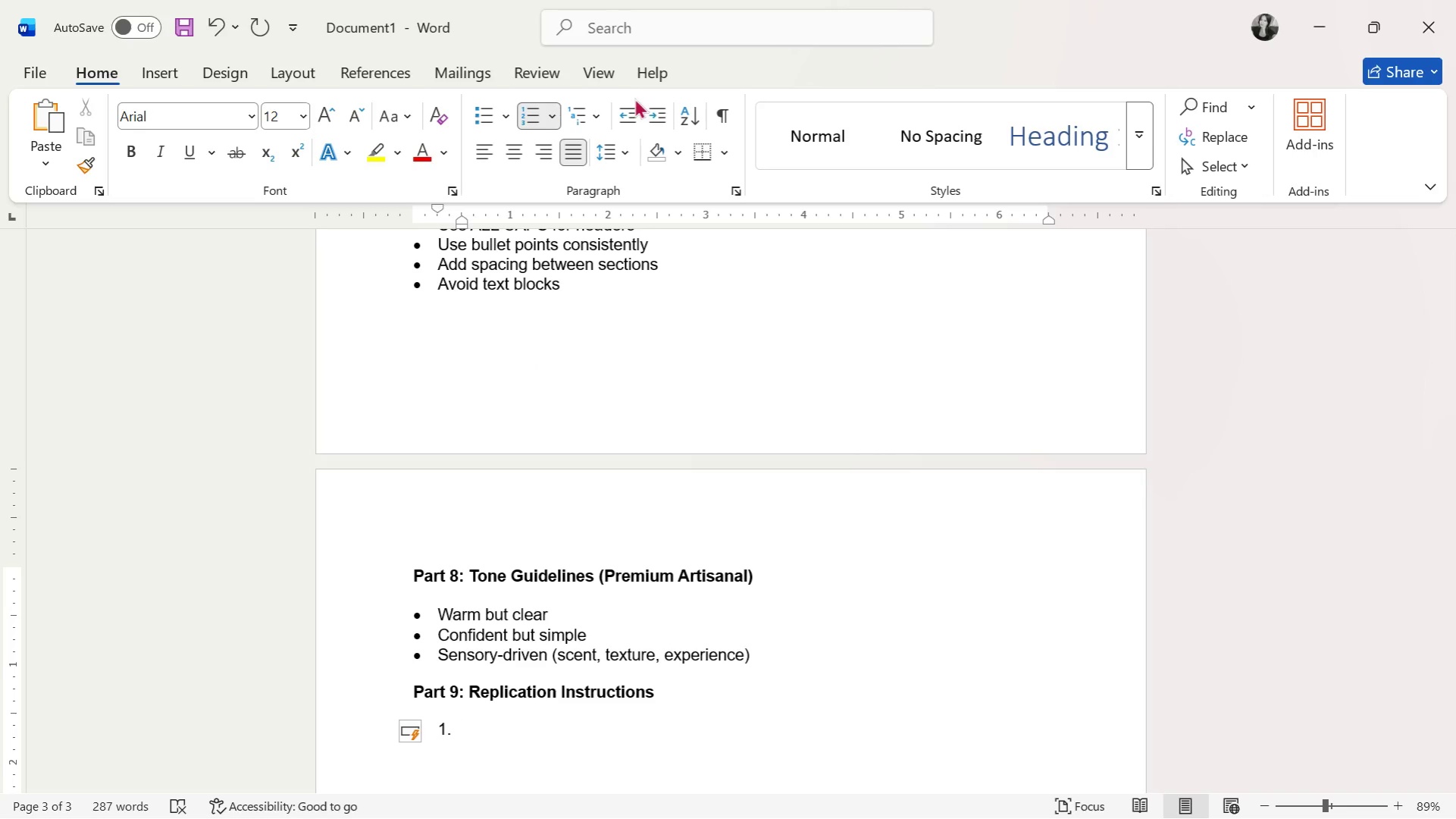 
left_click([634, 110])
 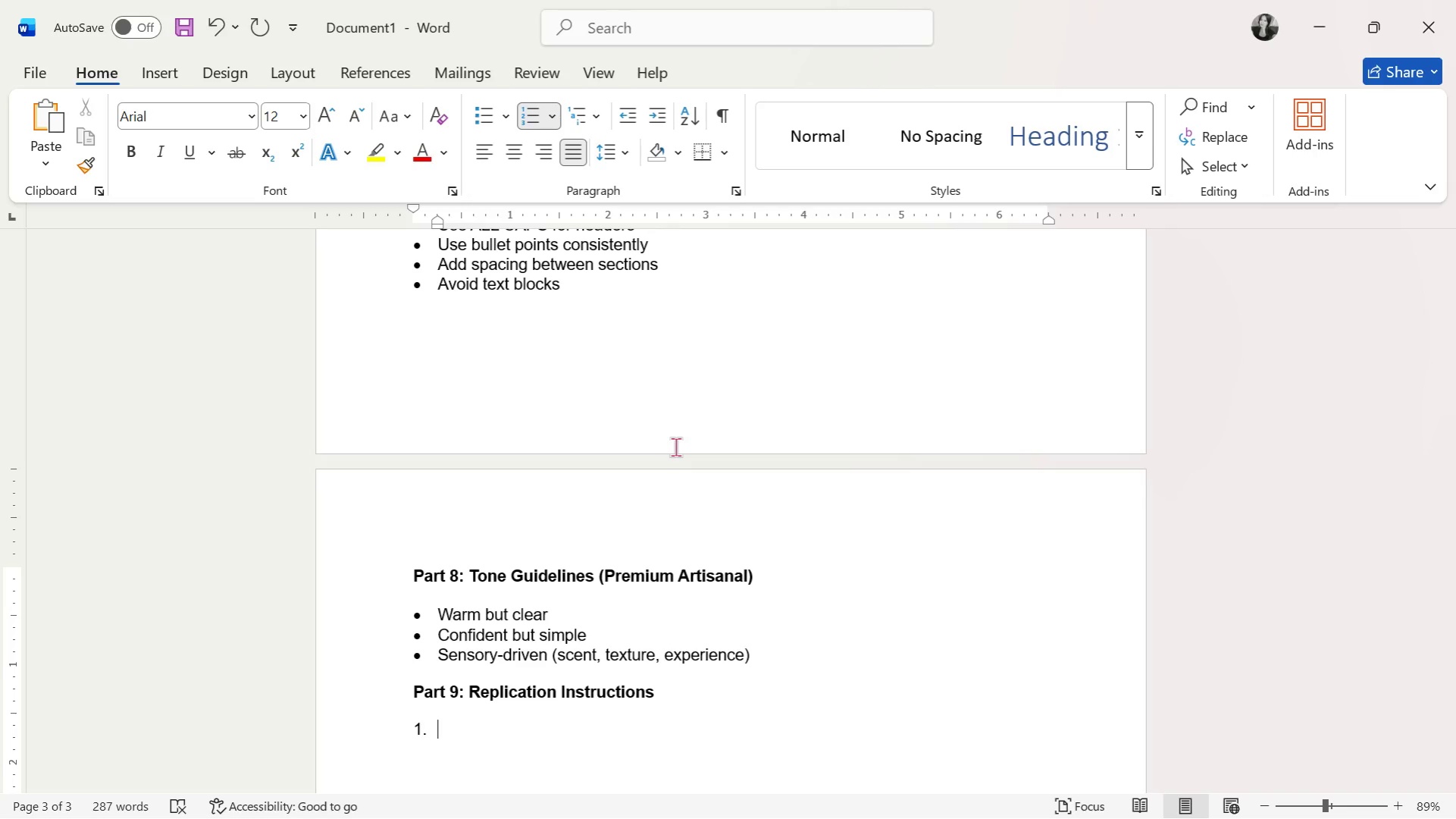 
wait(38.17)
 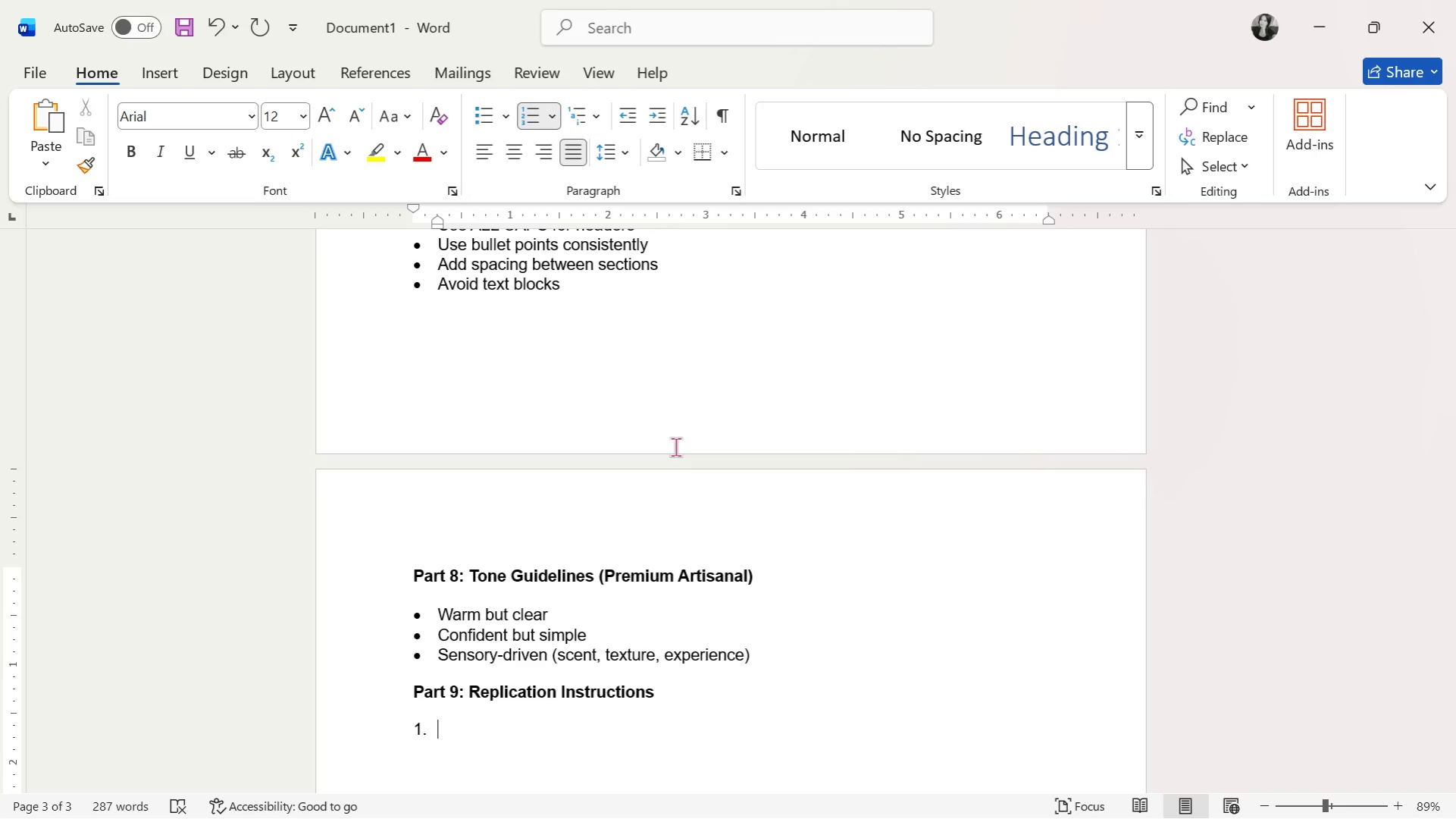 
type(Copy Template)
 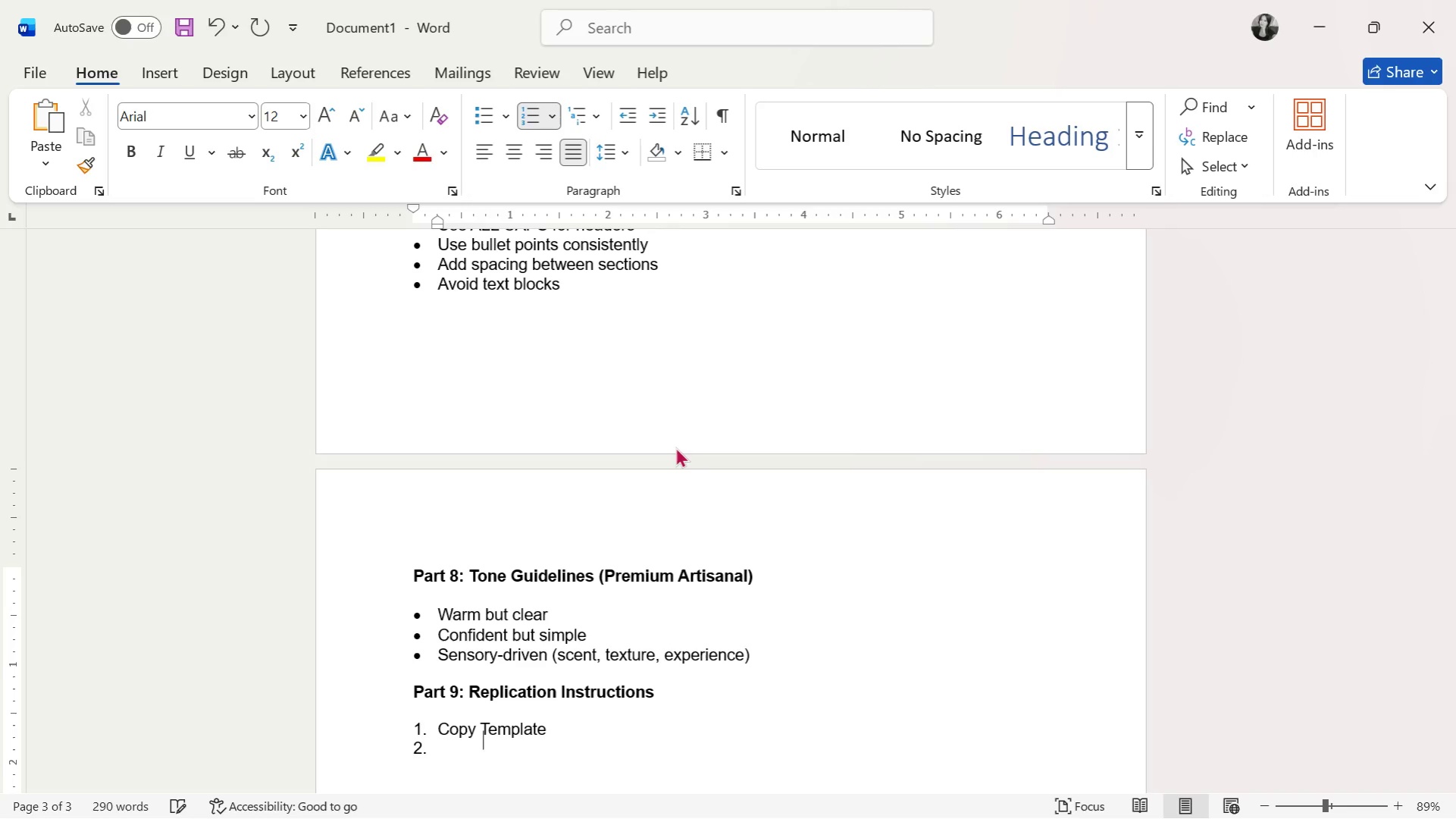 
key(Enter)
 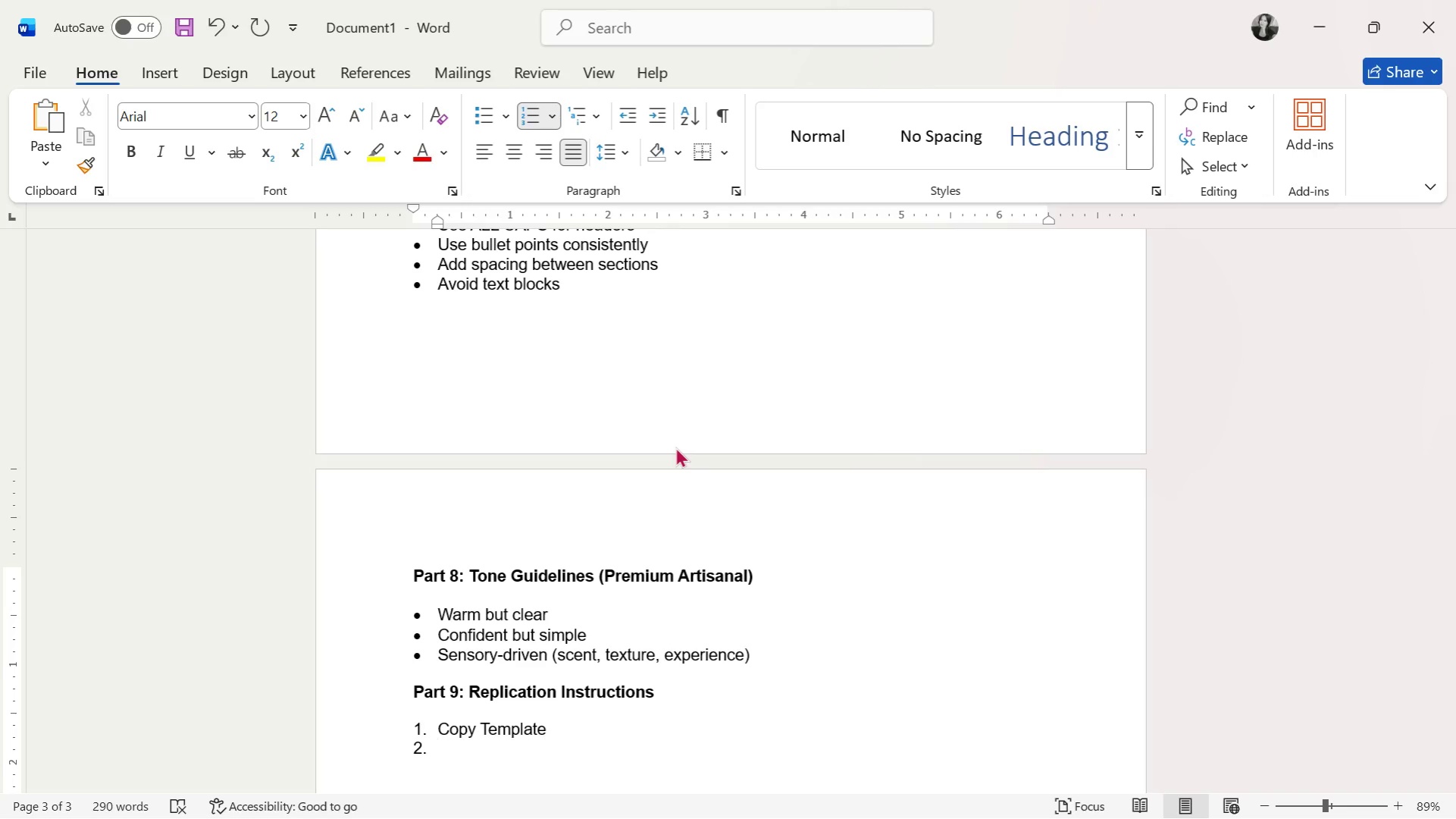 
wait(9.03)
 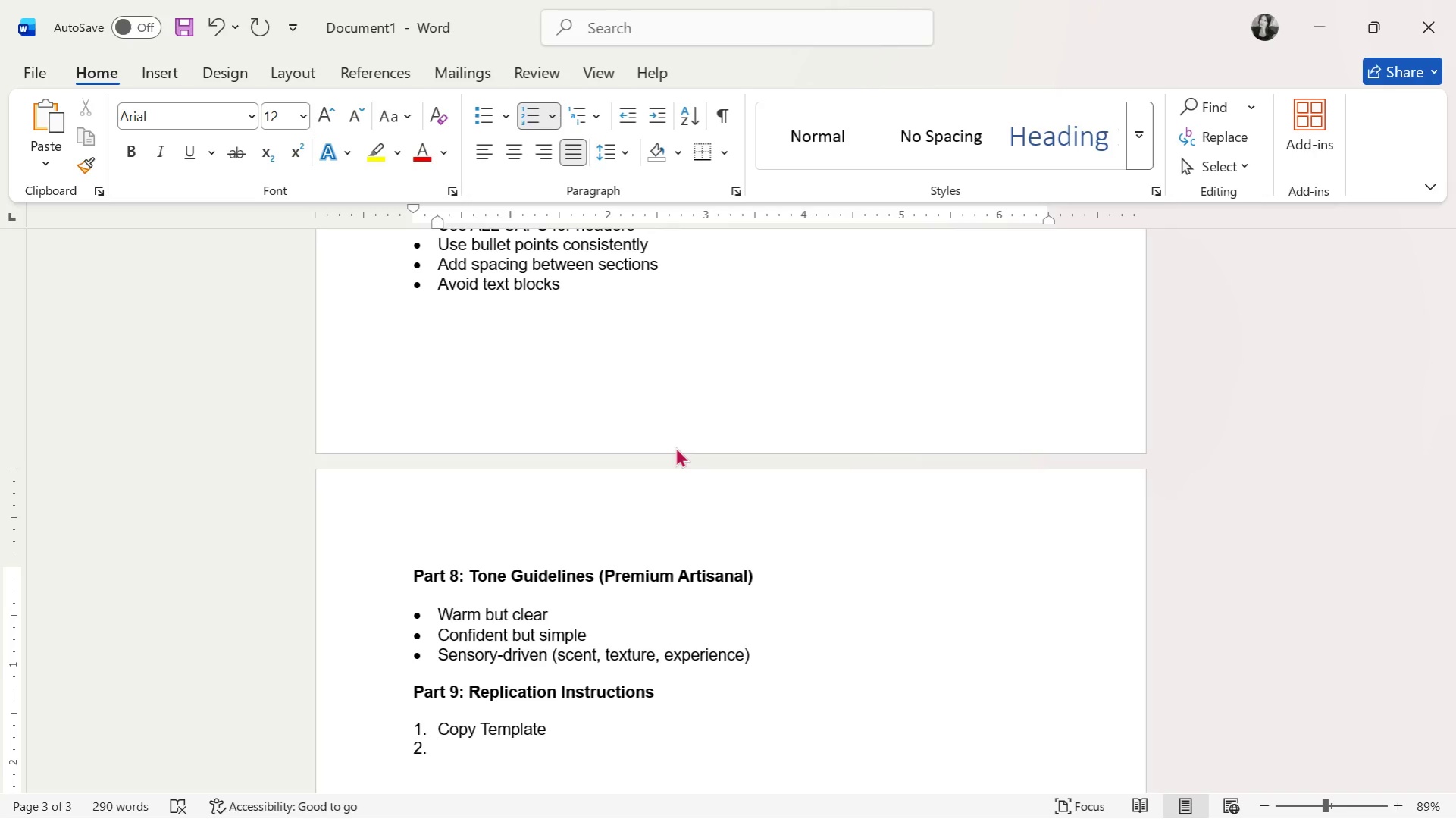 
type(Rewrite H)
key(Backspace)
type(hook)
 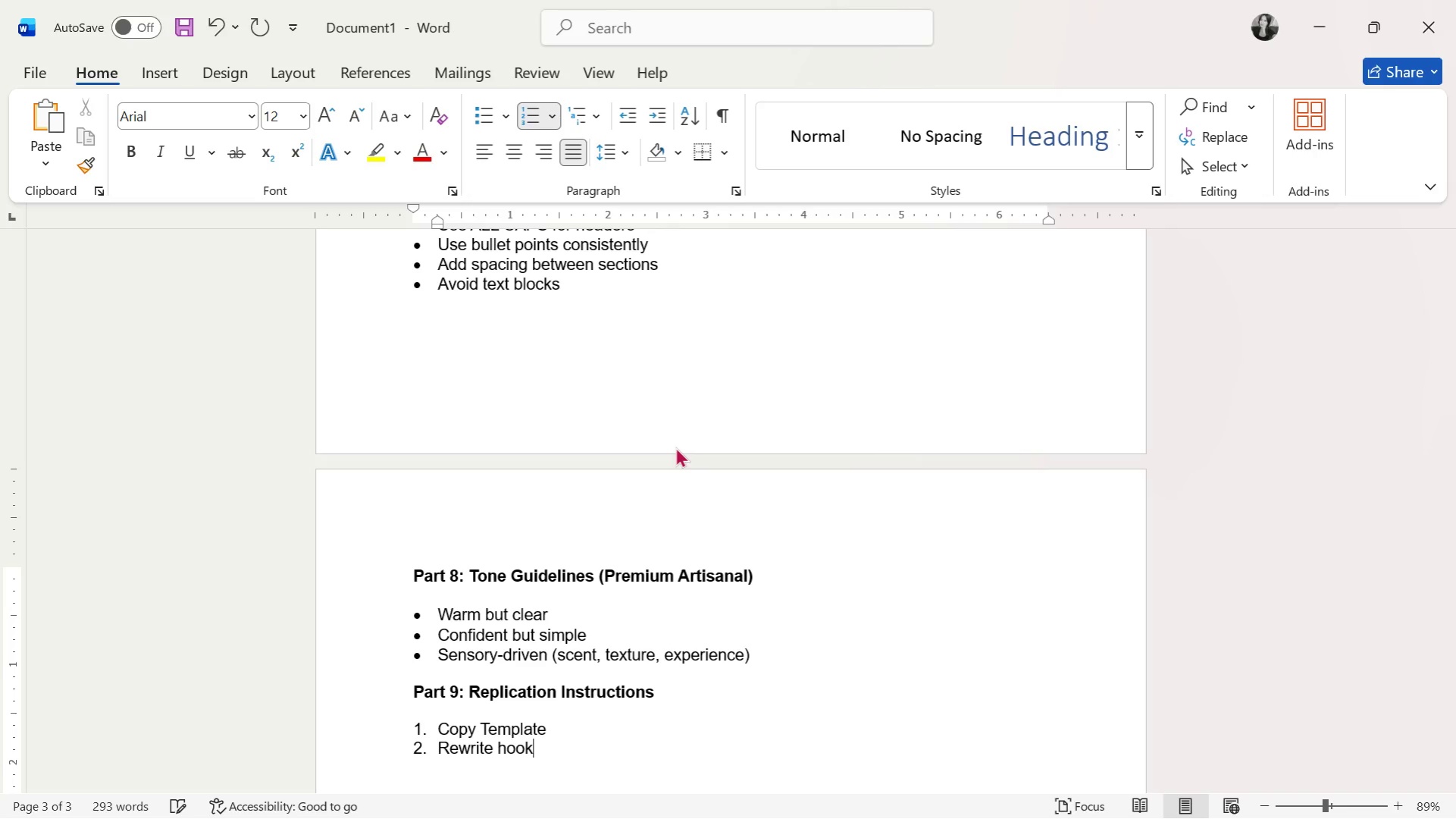 
key(Enter)
 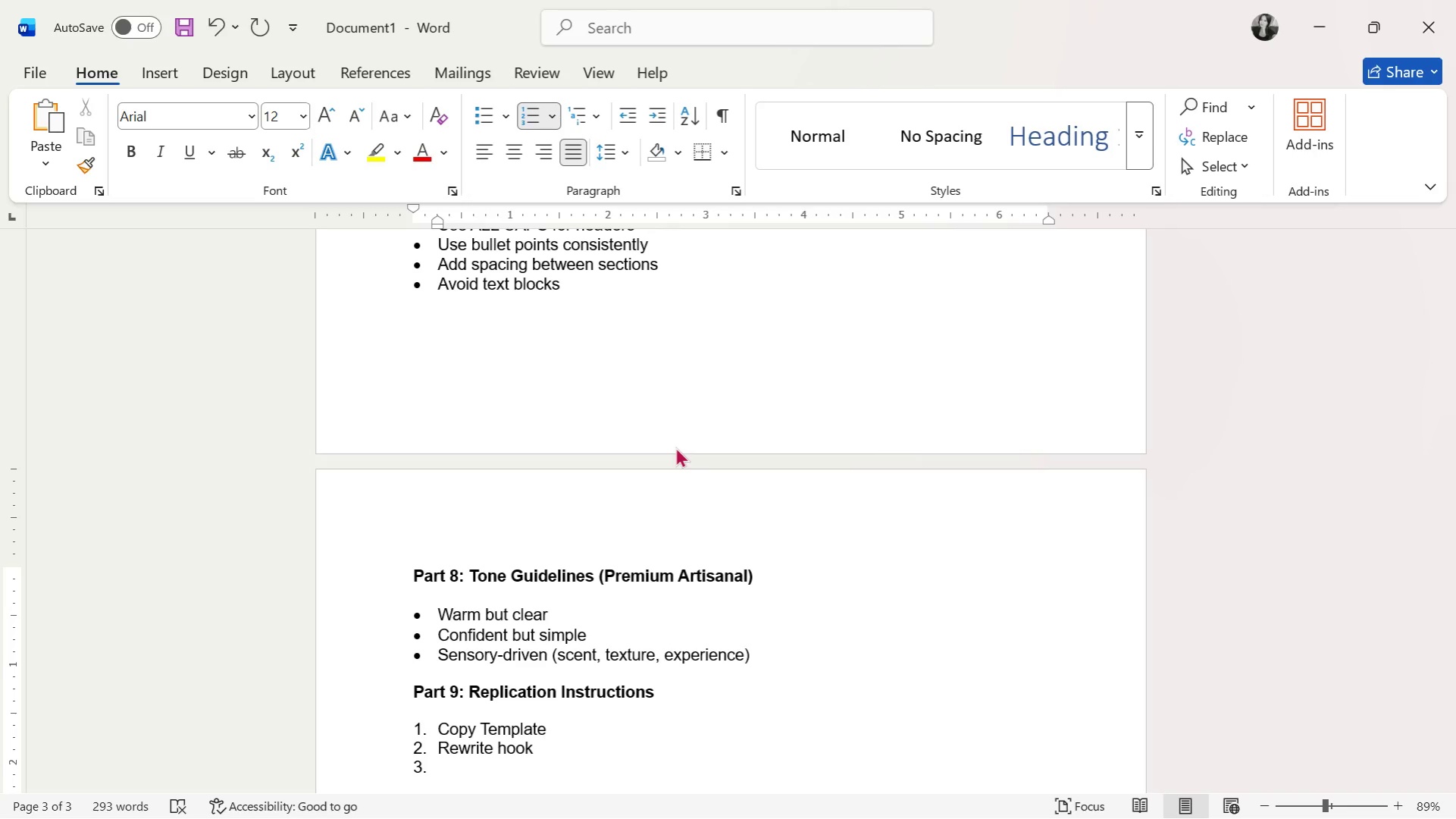 
wait(10.28)
 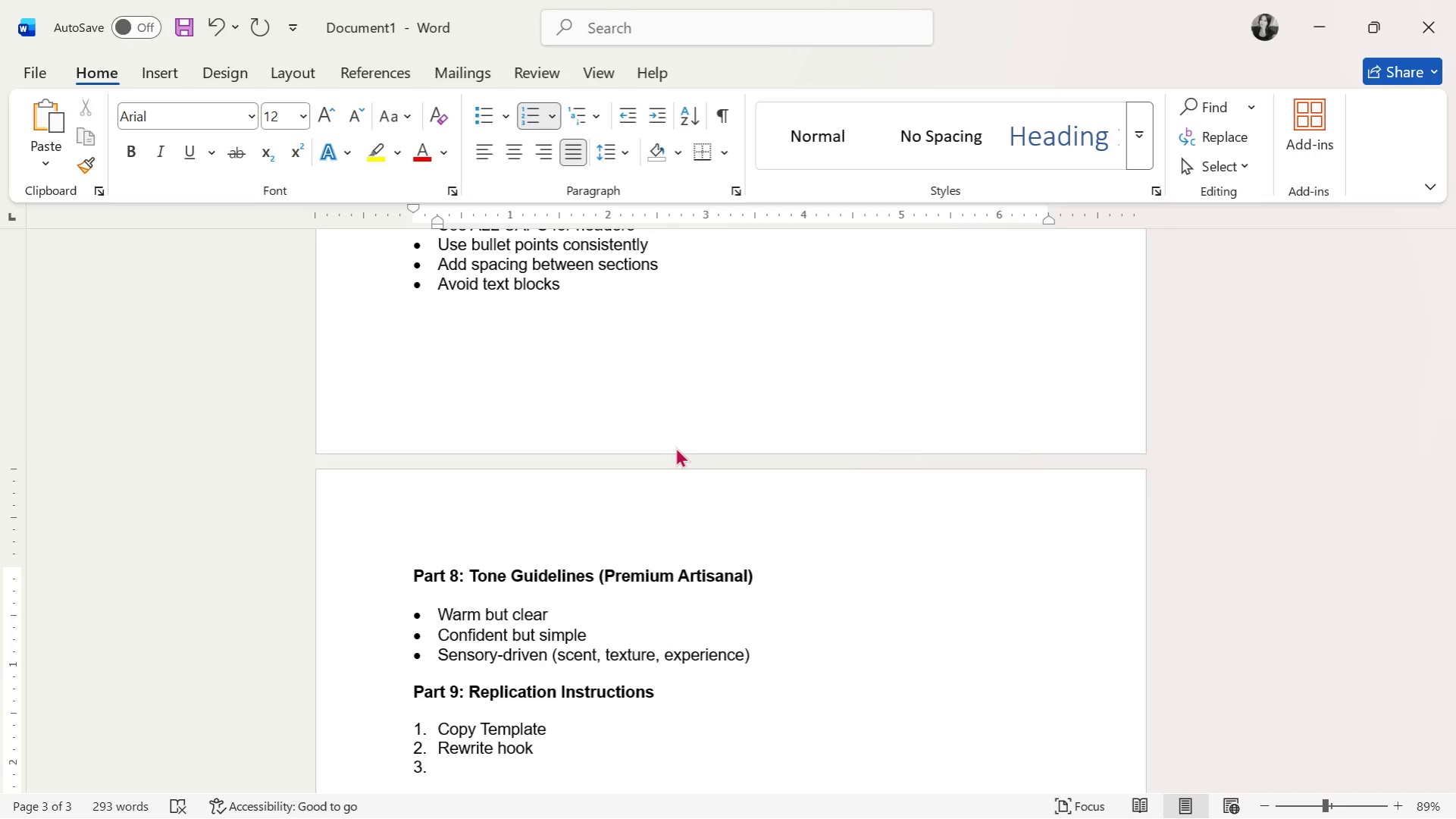 
key(Alt+Tab)
 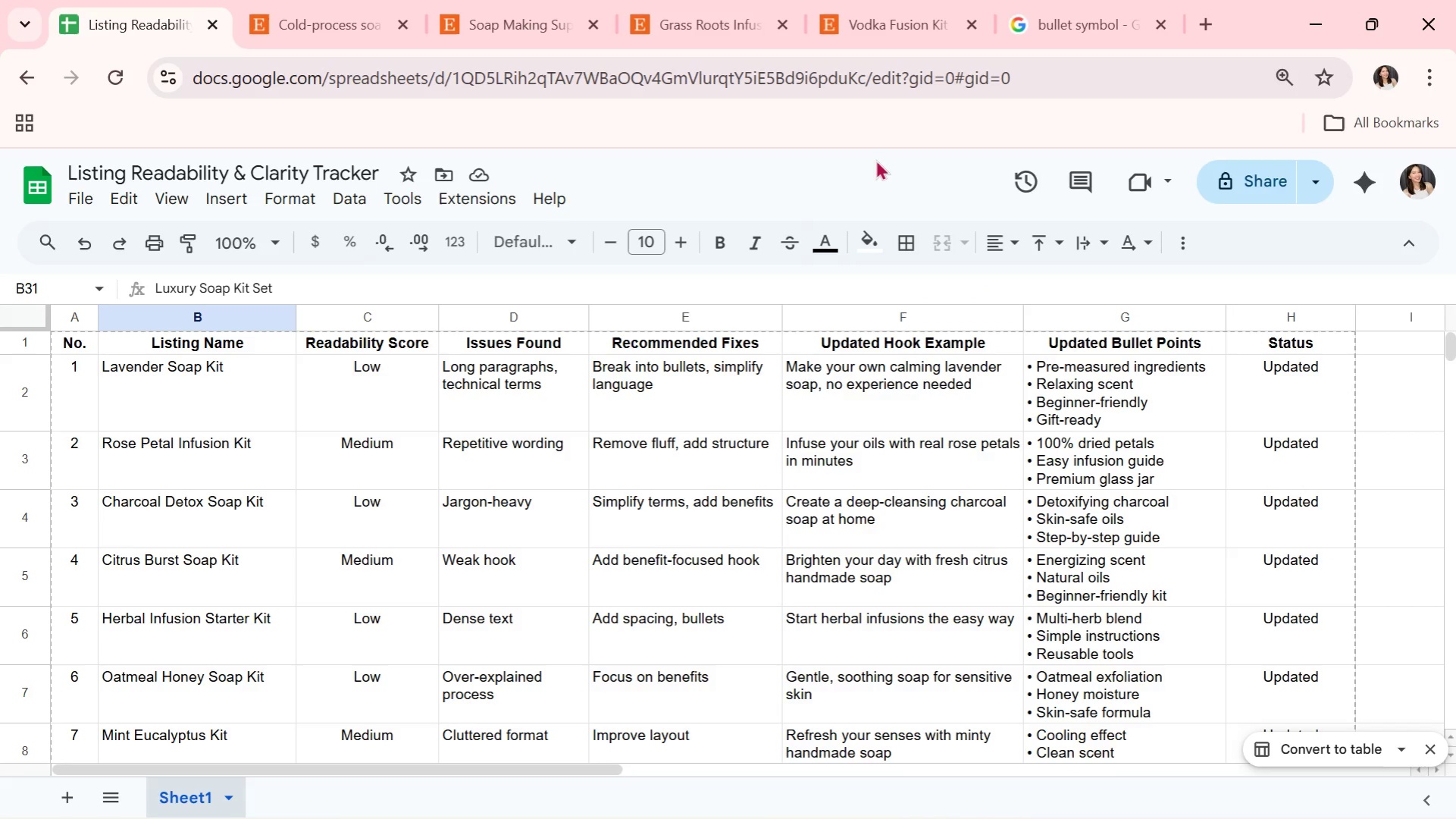 
left_click([1047, 15])
 